 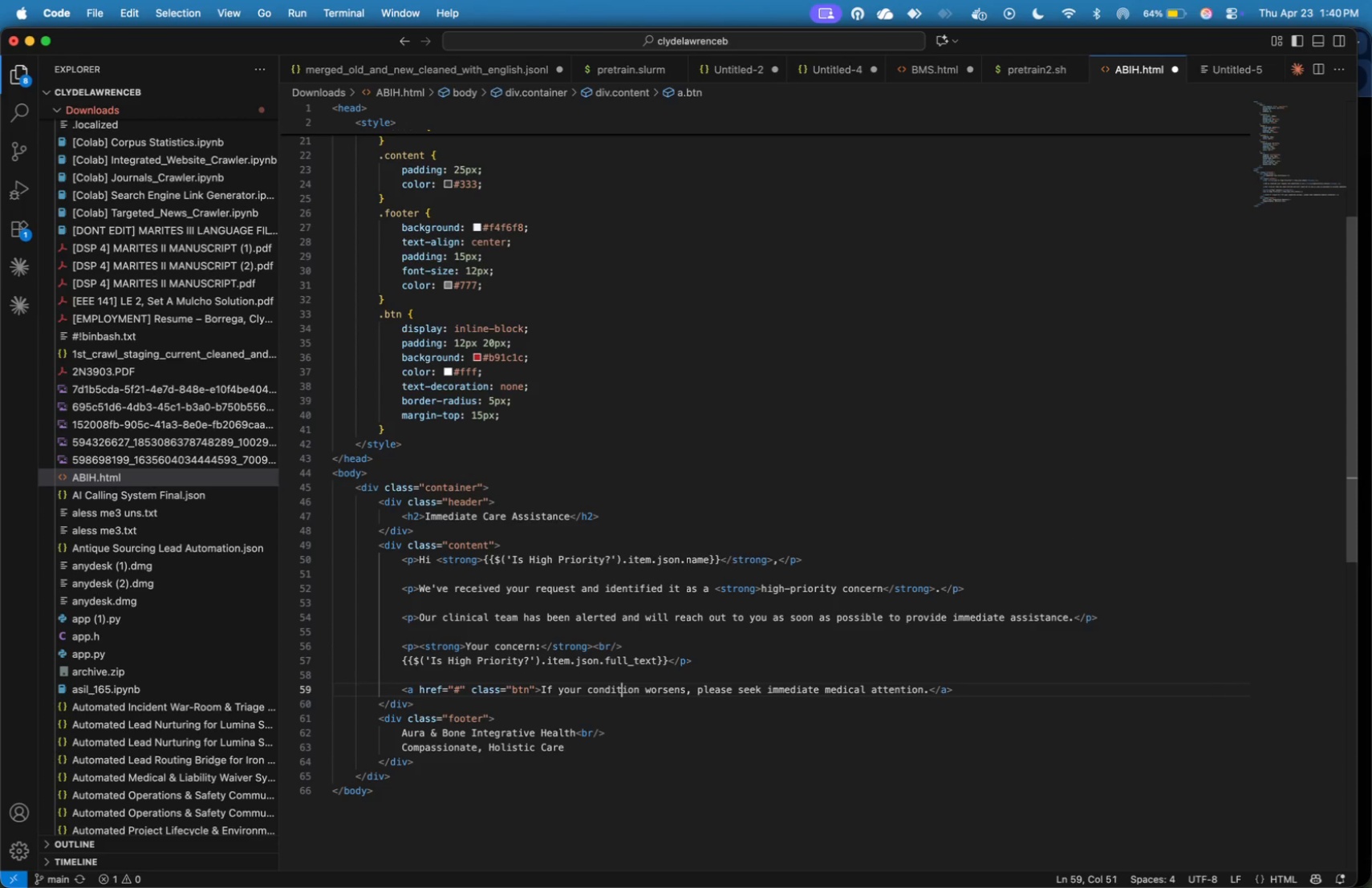 
key(ArrowLeft)
 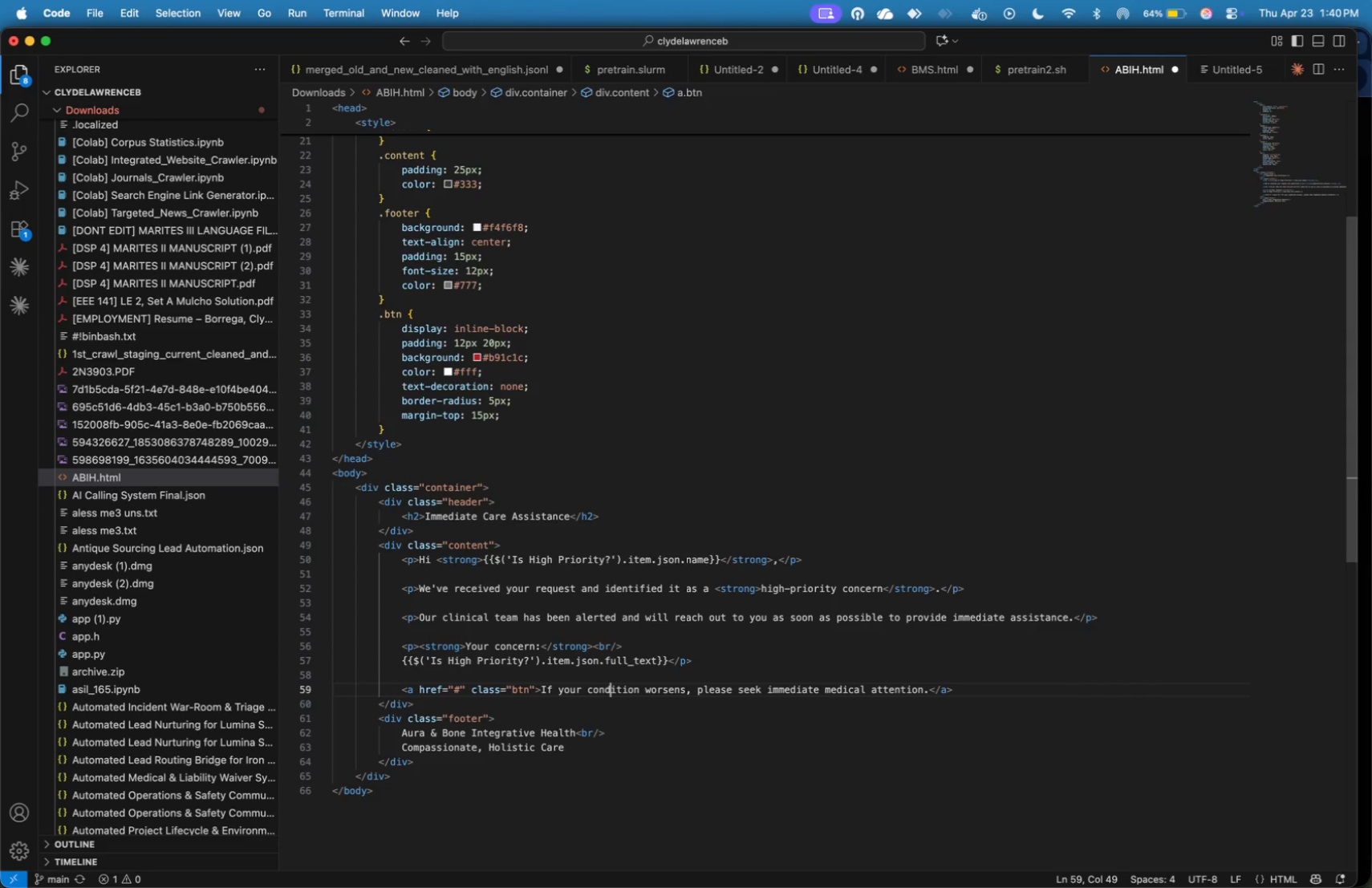 
key(ArrowLeft)
 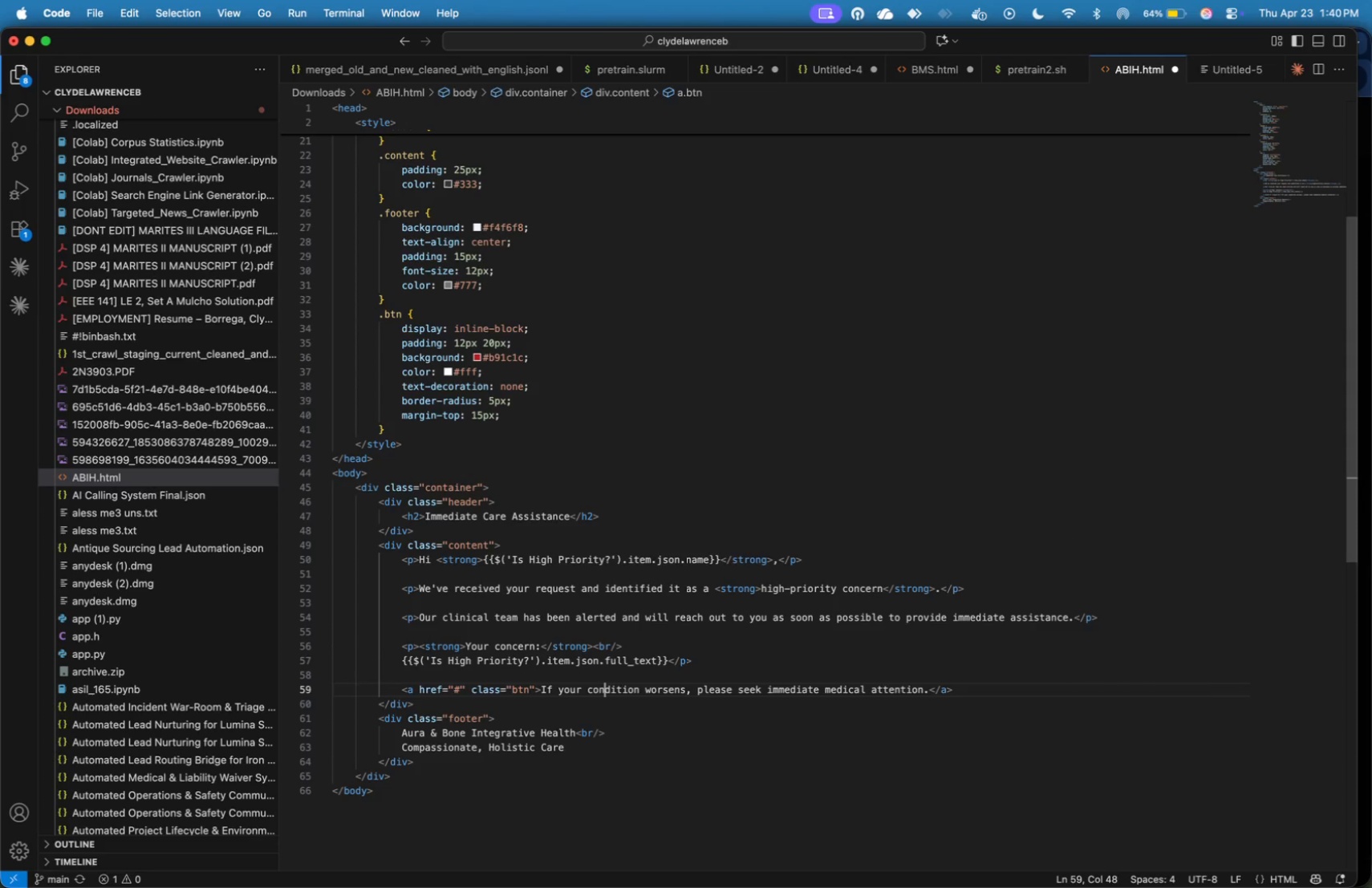 
key(ArrowLeft)
 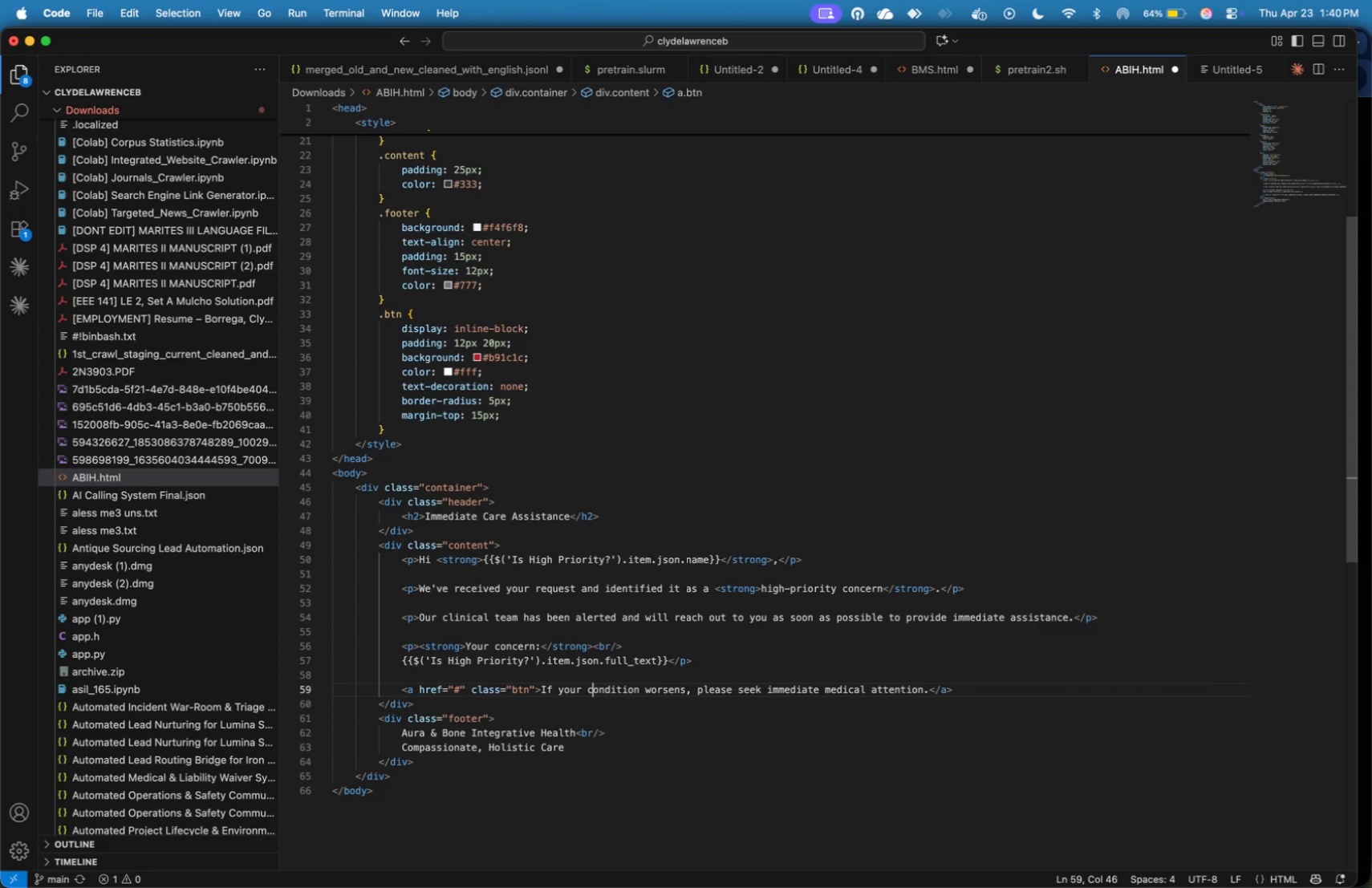 
key(ArrowLeft)
 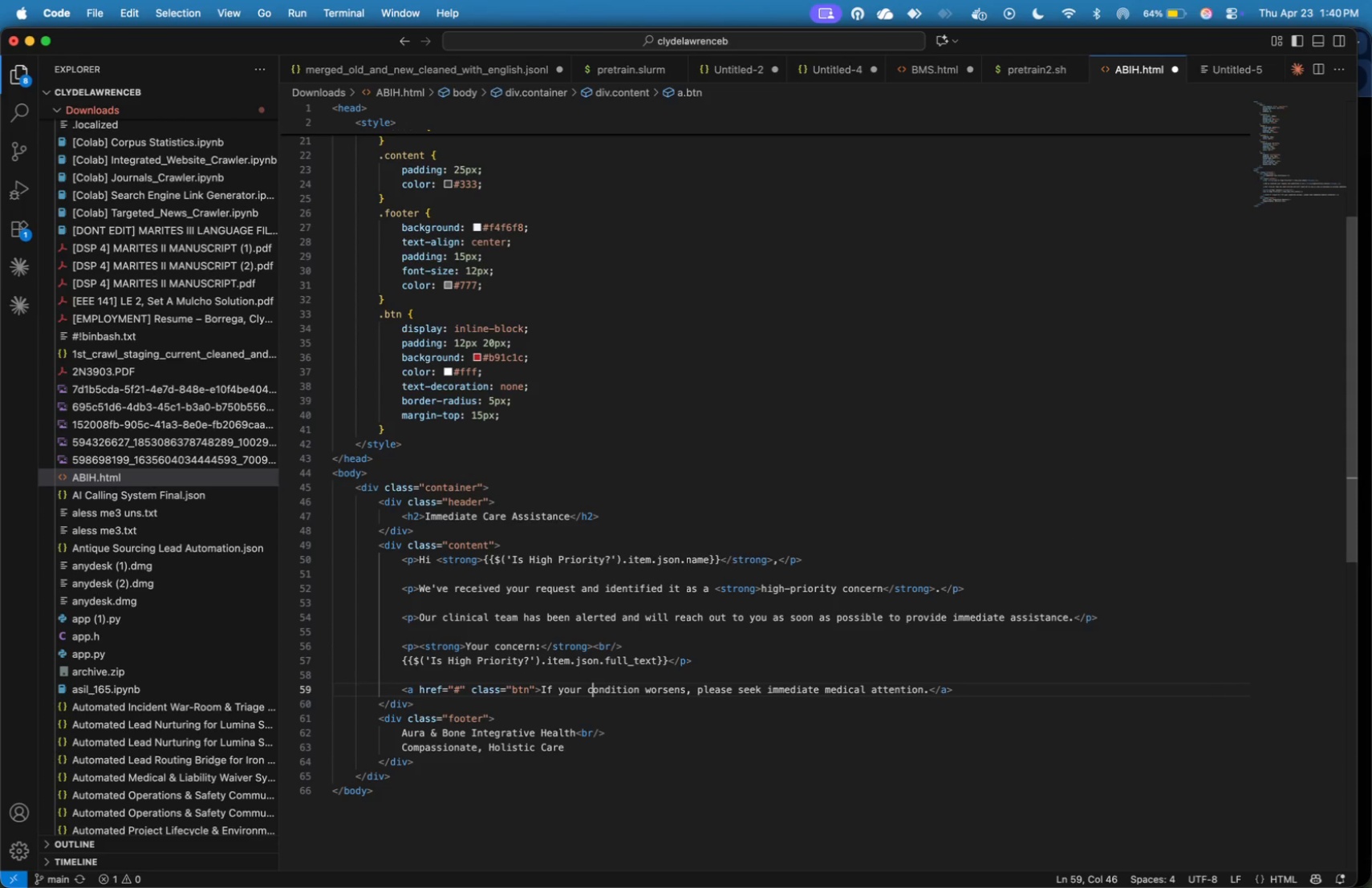 
key(ArrowLeft)
 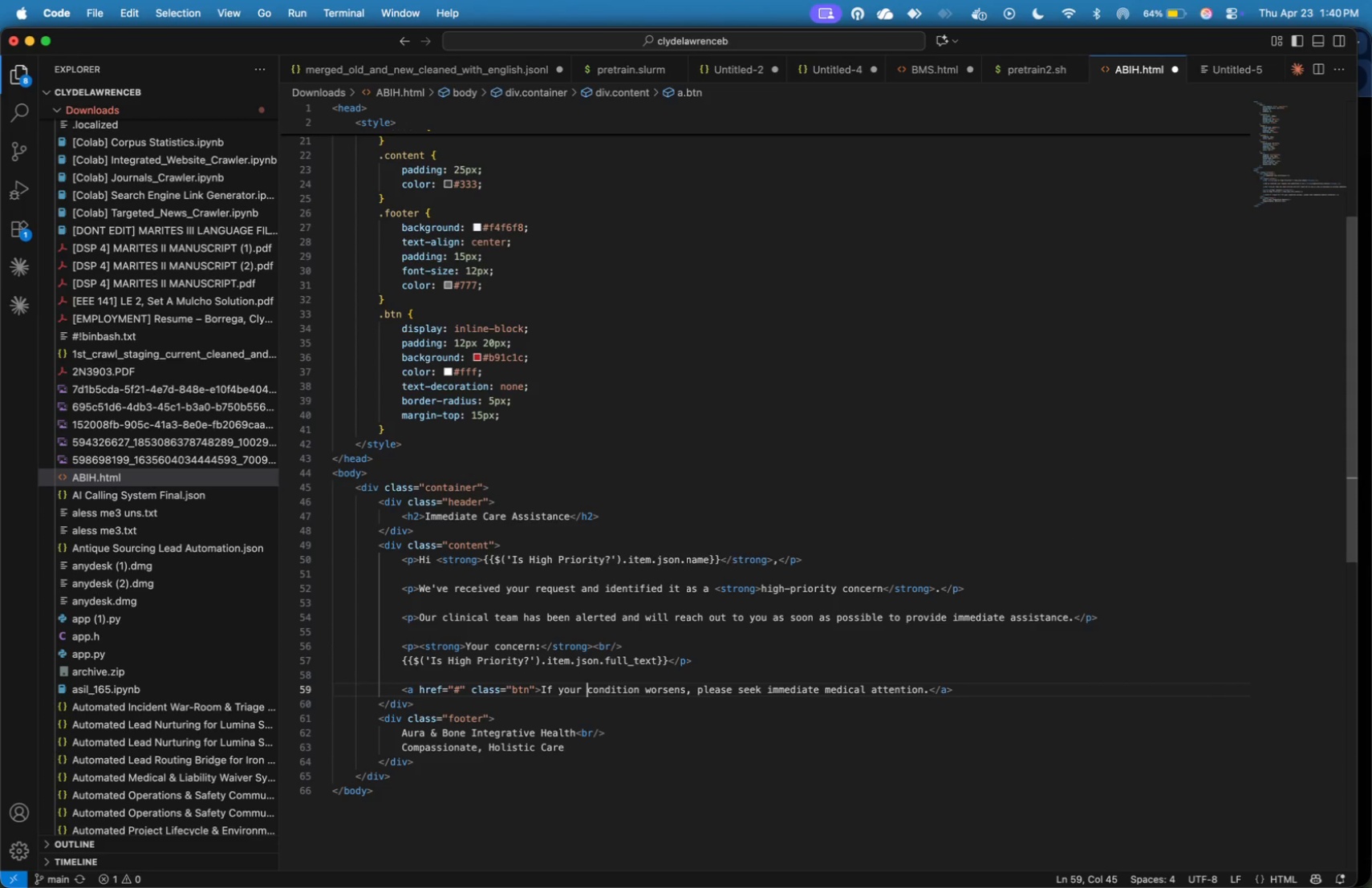 
key(ArrowLeft)
 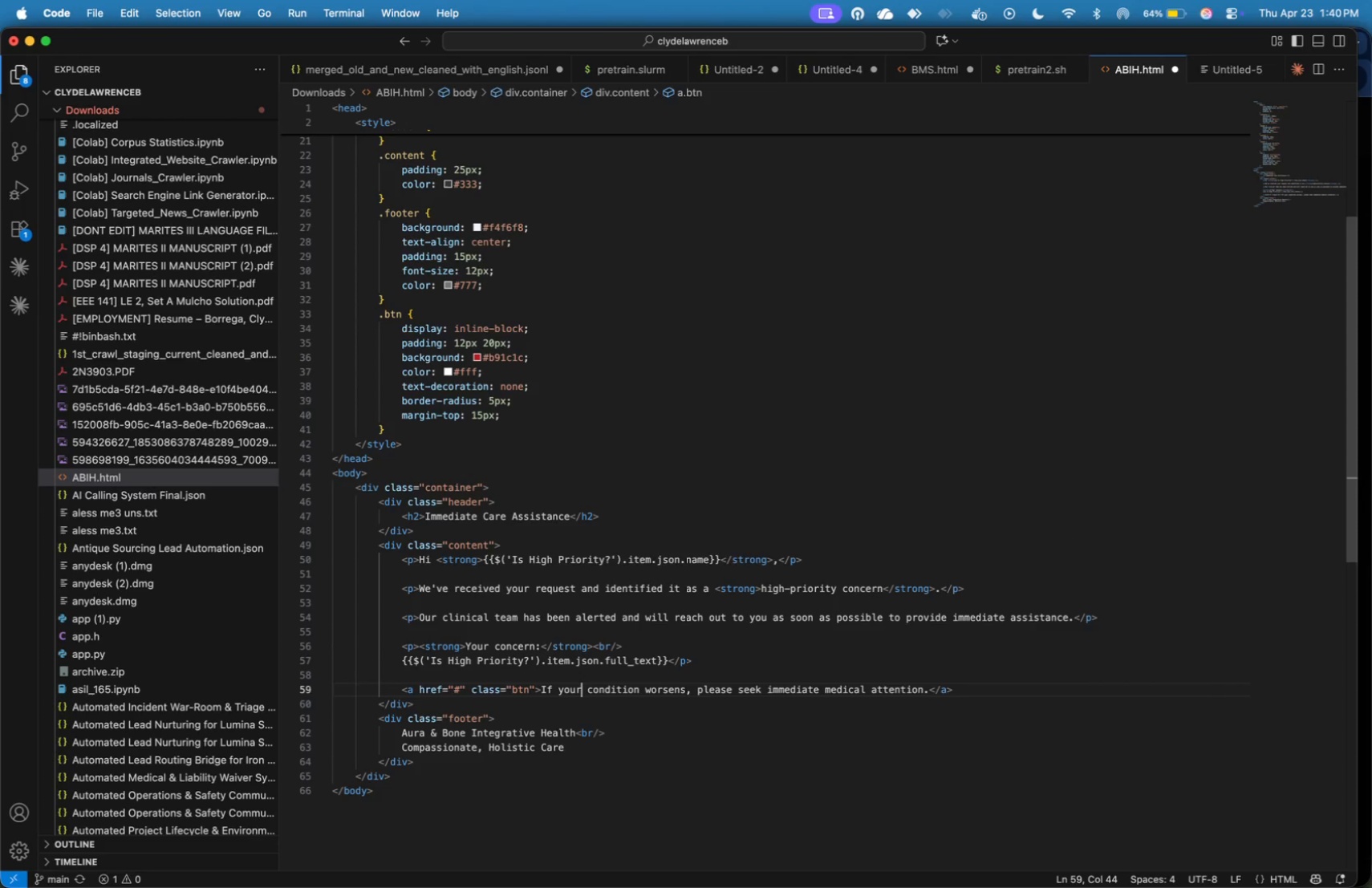 
key(ArrowLeft)
 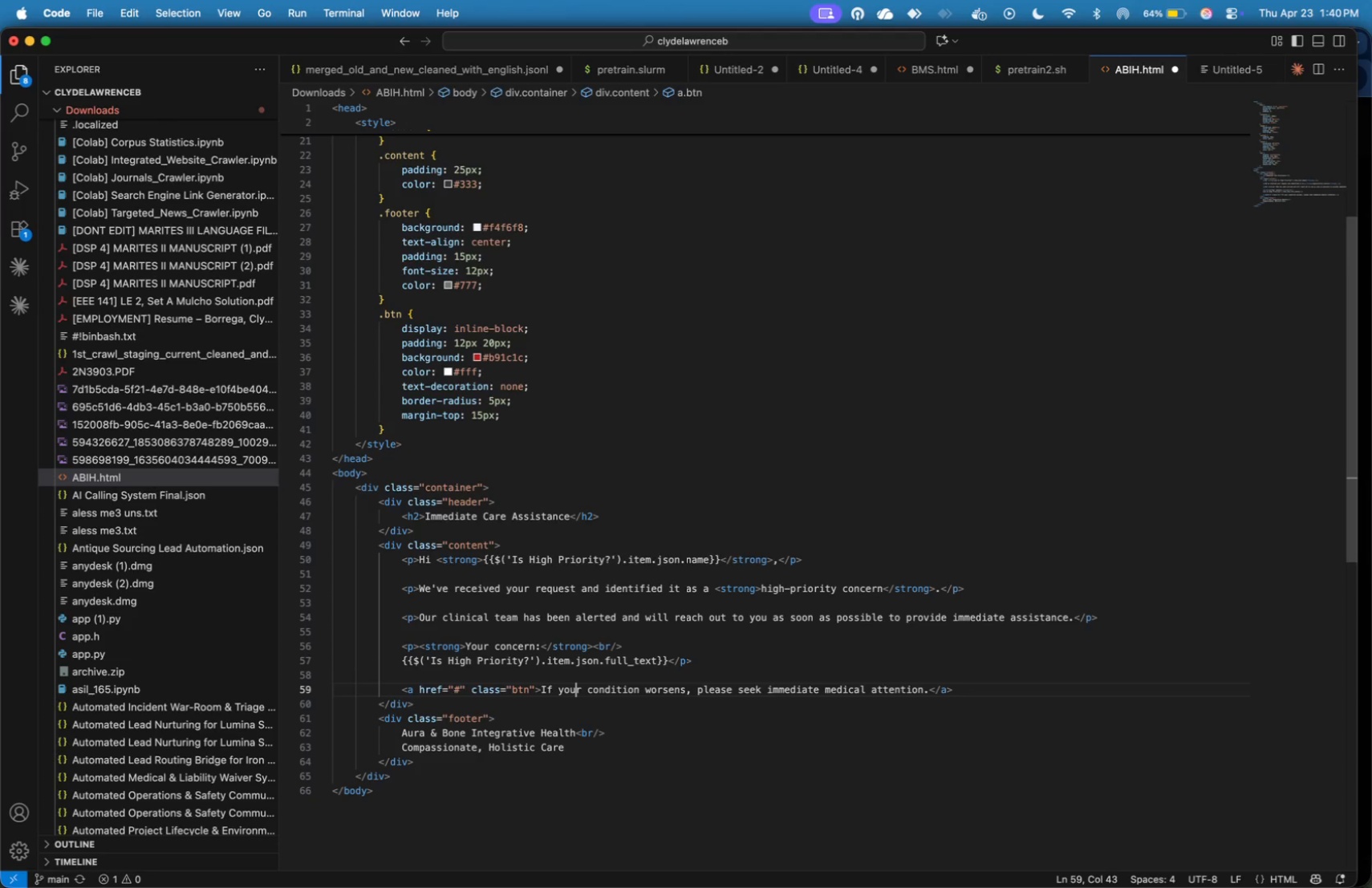 
key(ArrowLeft)
 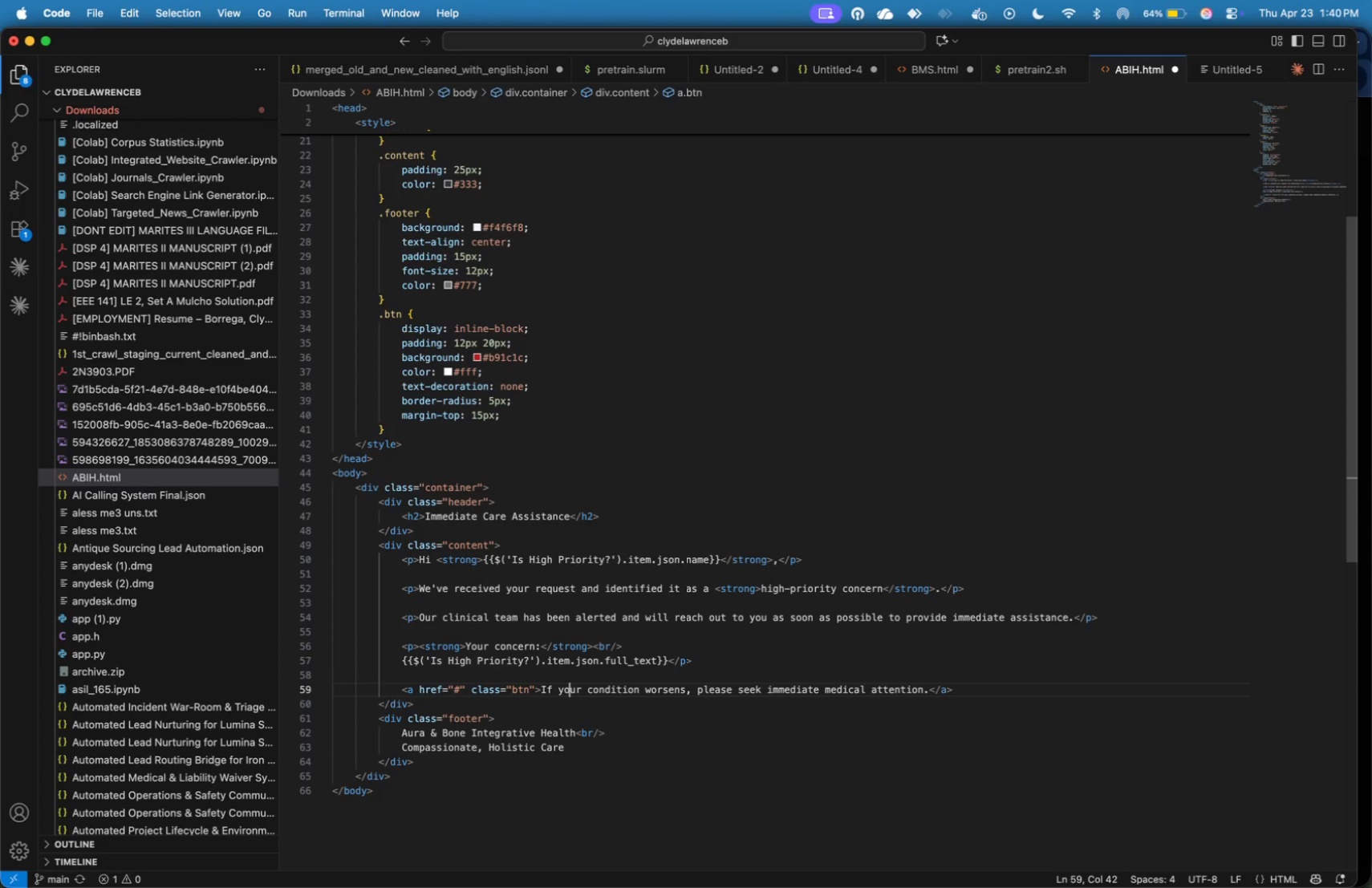 
key(ArrowLeft)
 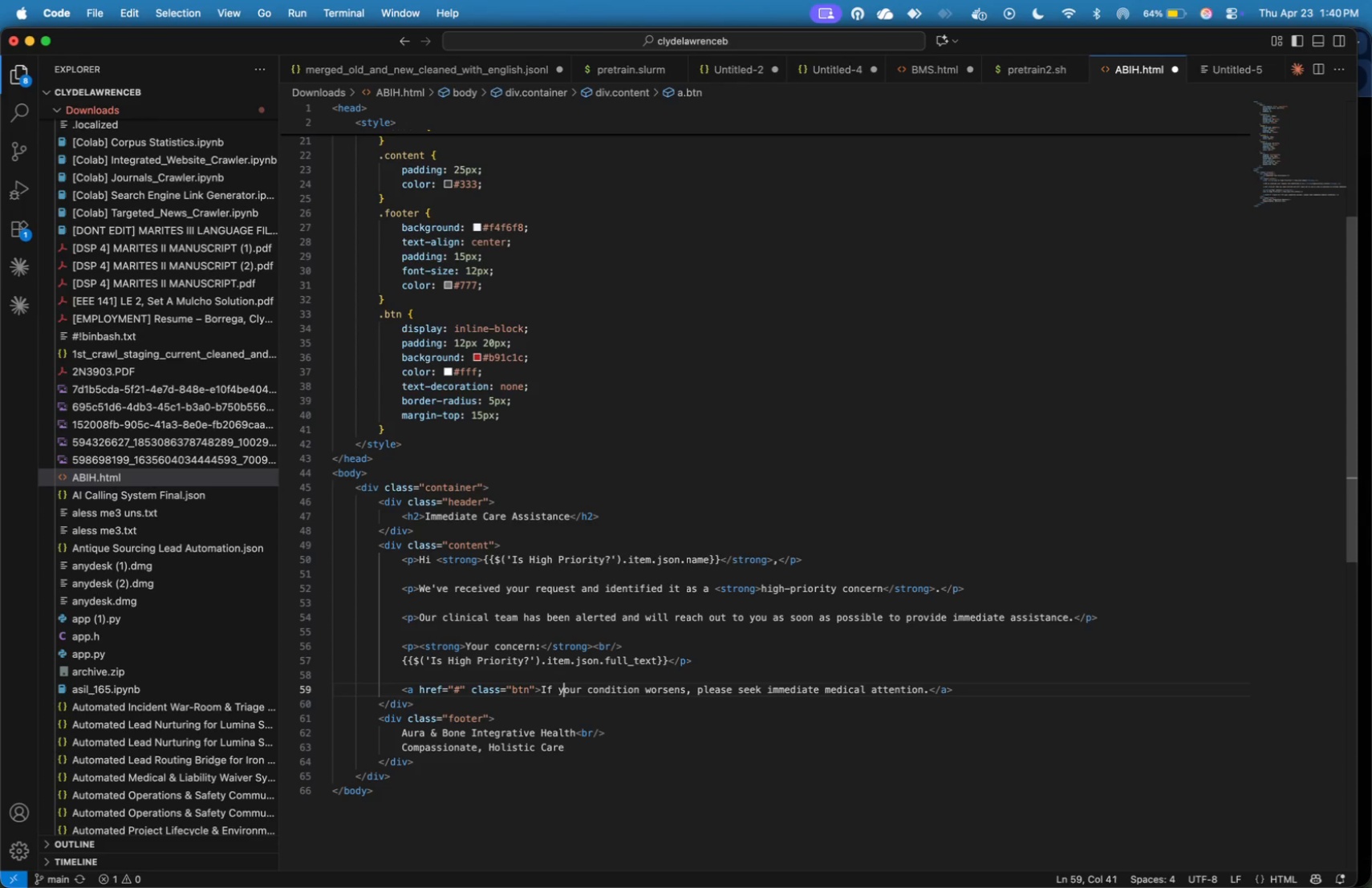 
key(ArrowLeft)
 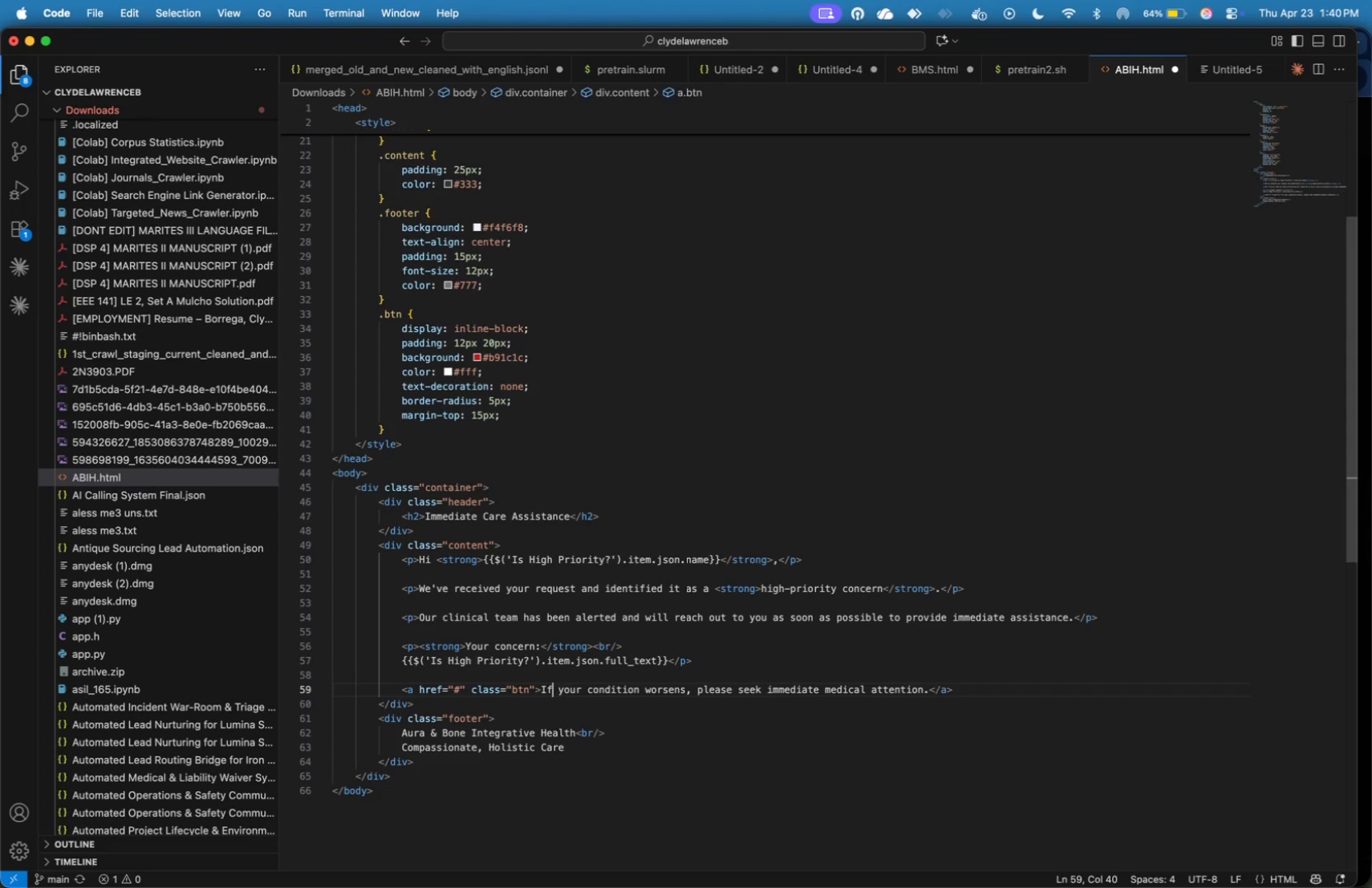 
key(ArrowLeft)
 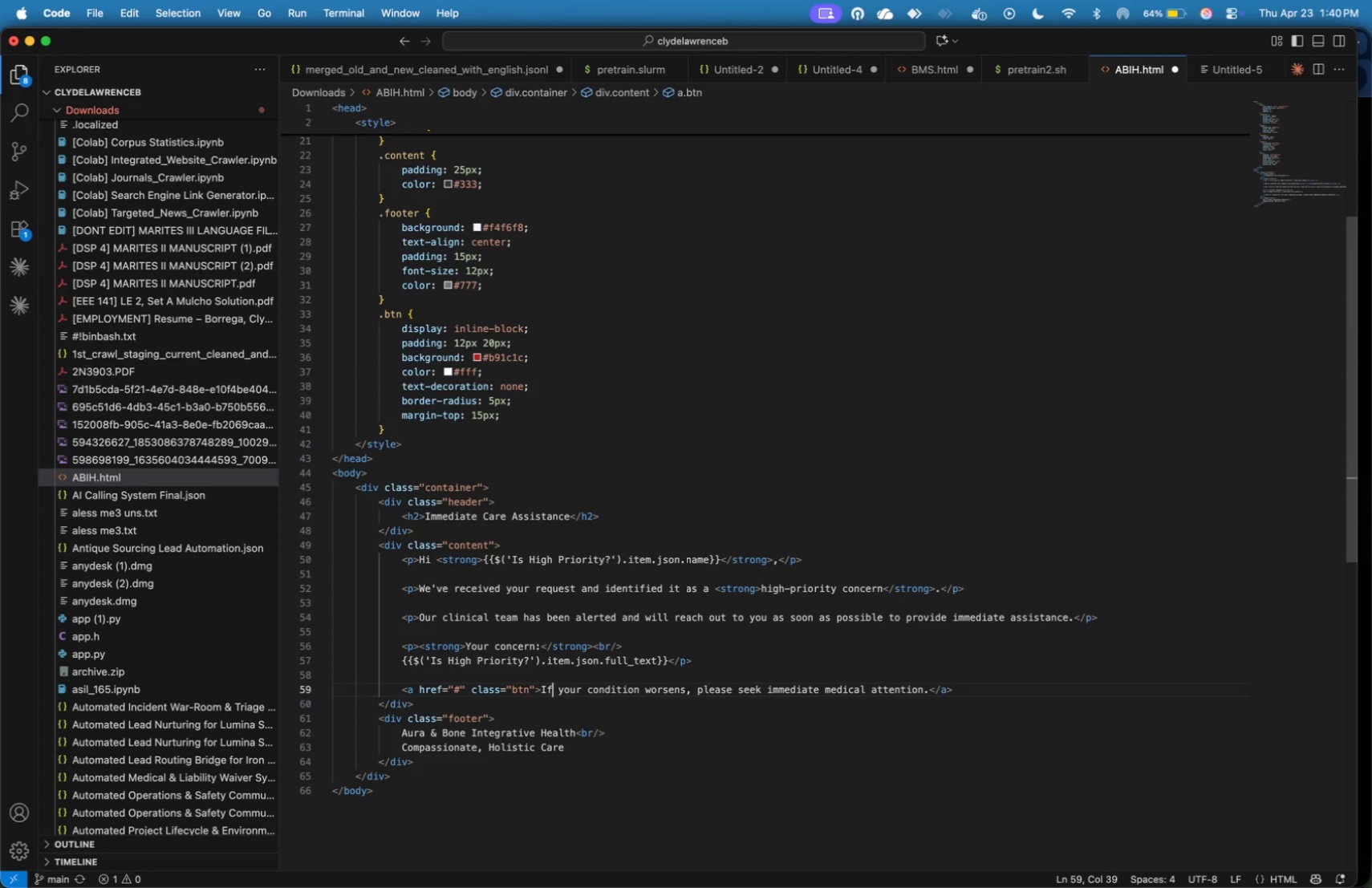 
key(ArrowLeft)
 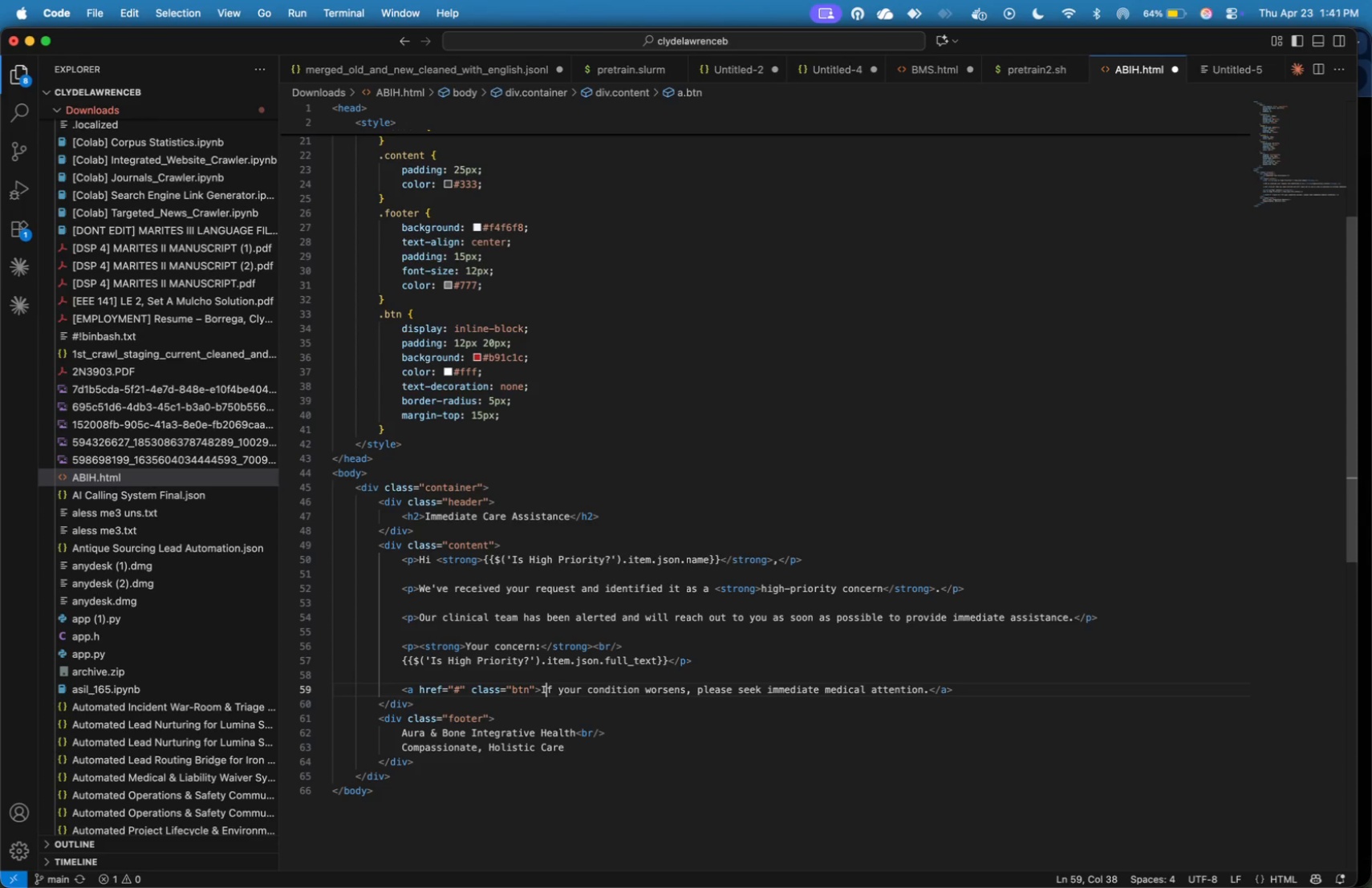 
key(ArrowLeft)
 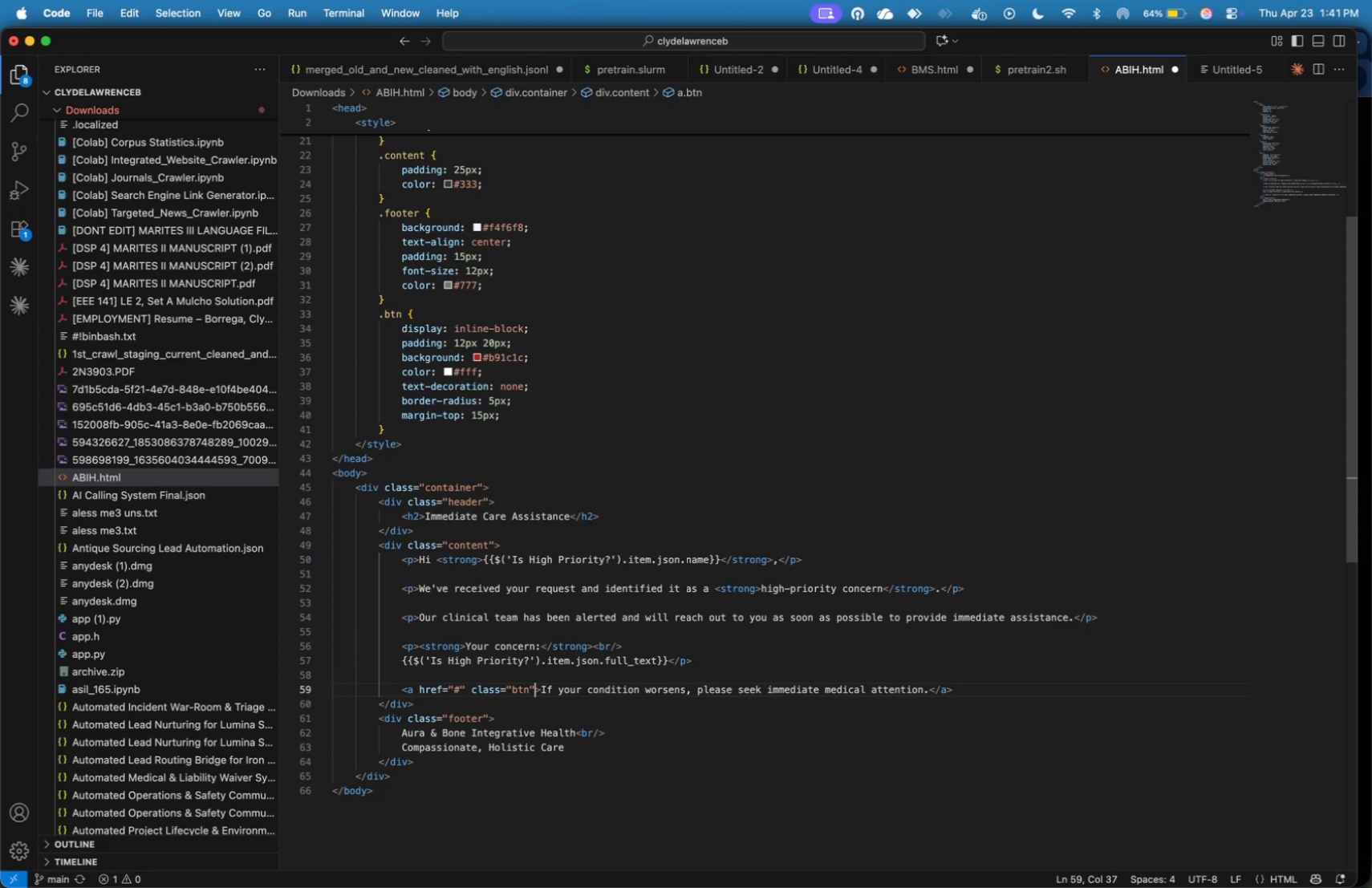 
key(ArrowLeft)
 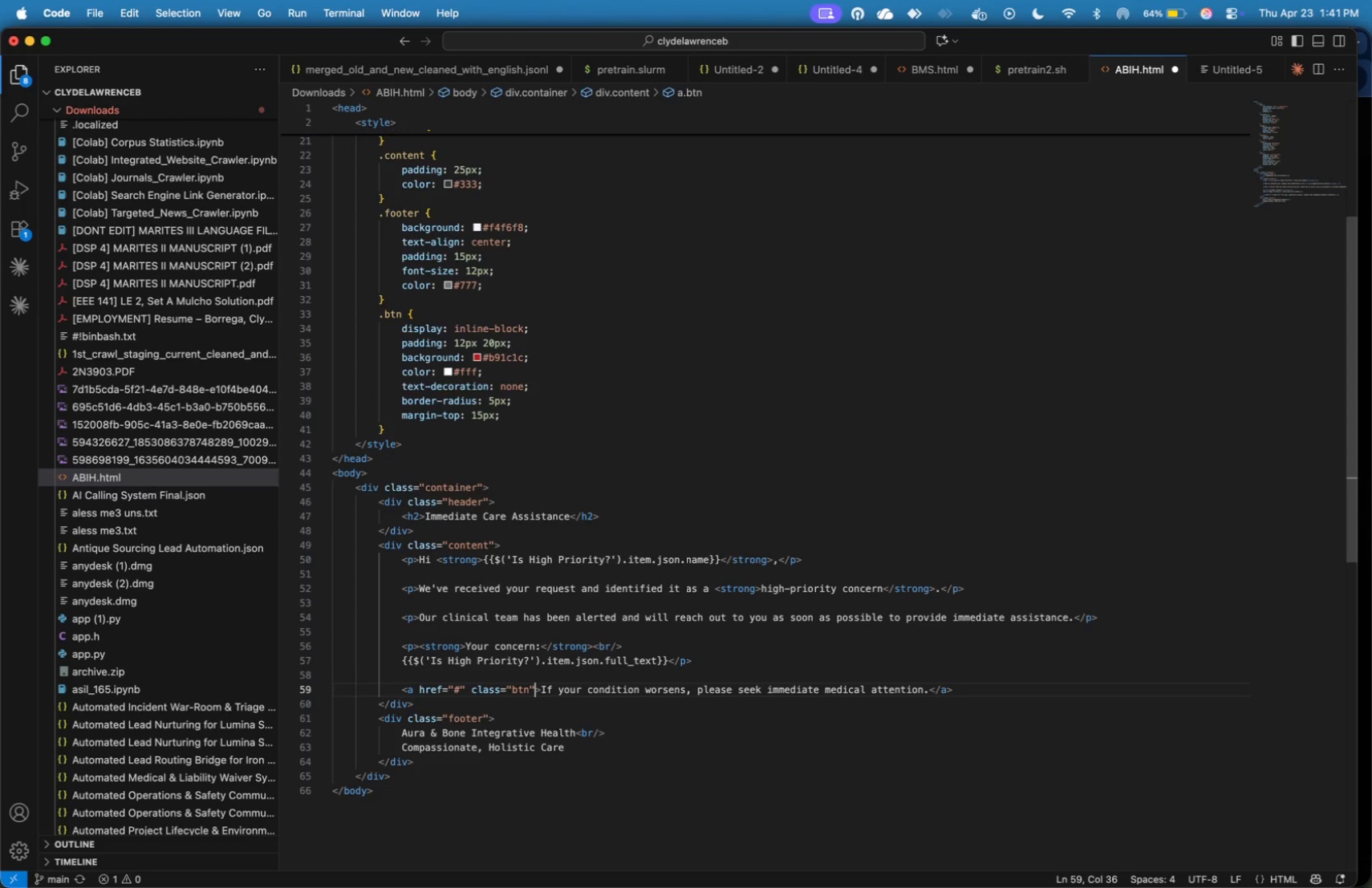 
key(ArrowLeft)
 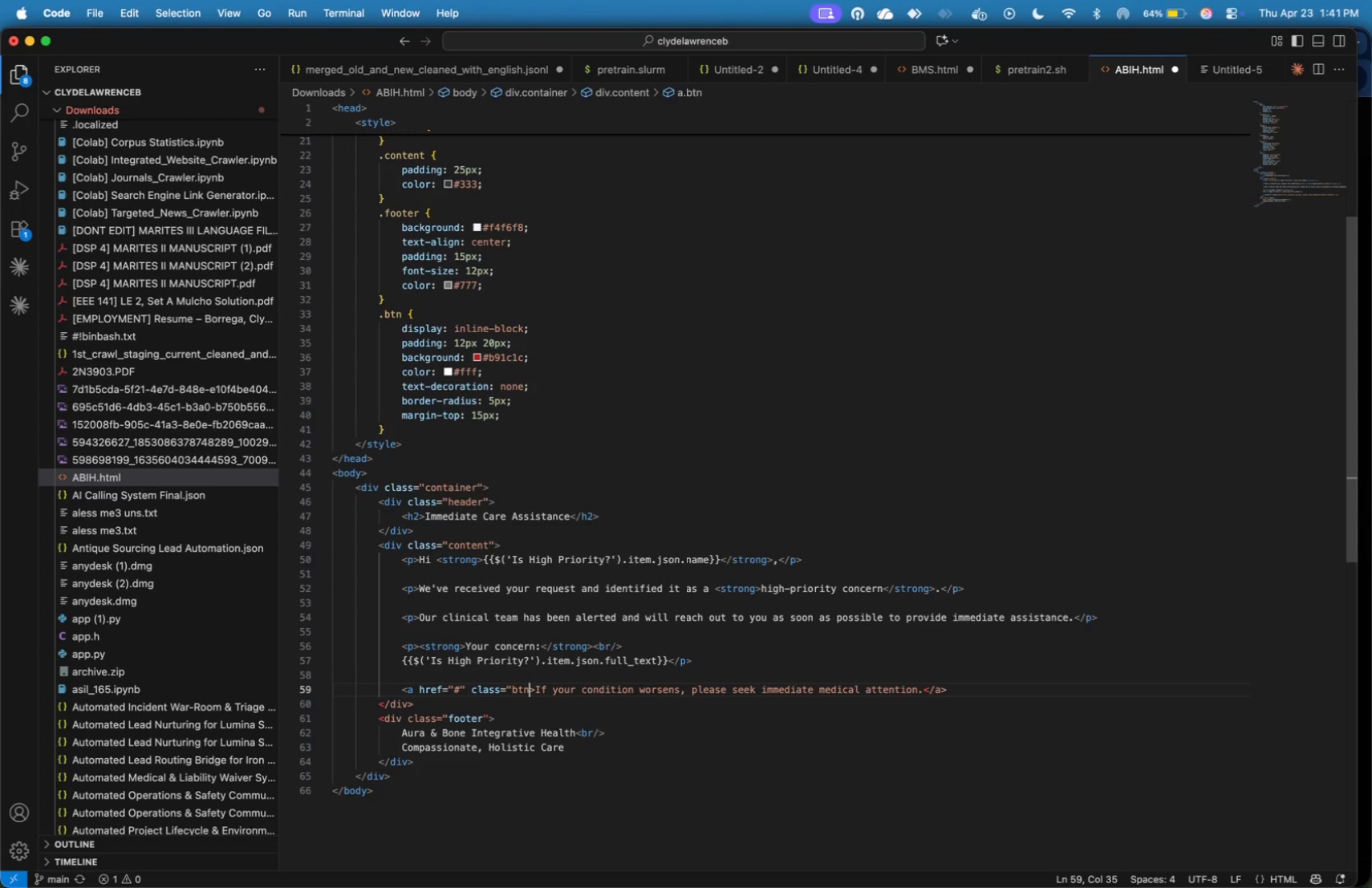 
key(Backspace)
key(Backspace)
key(Backspace)
key(Backspace)
key(Backspace)
key(Backspace)
key(Backspace)
key(Backspace)
key(Backspace)
key(Backspace)
key(Backspace)
type(style=)
 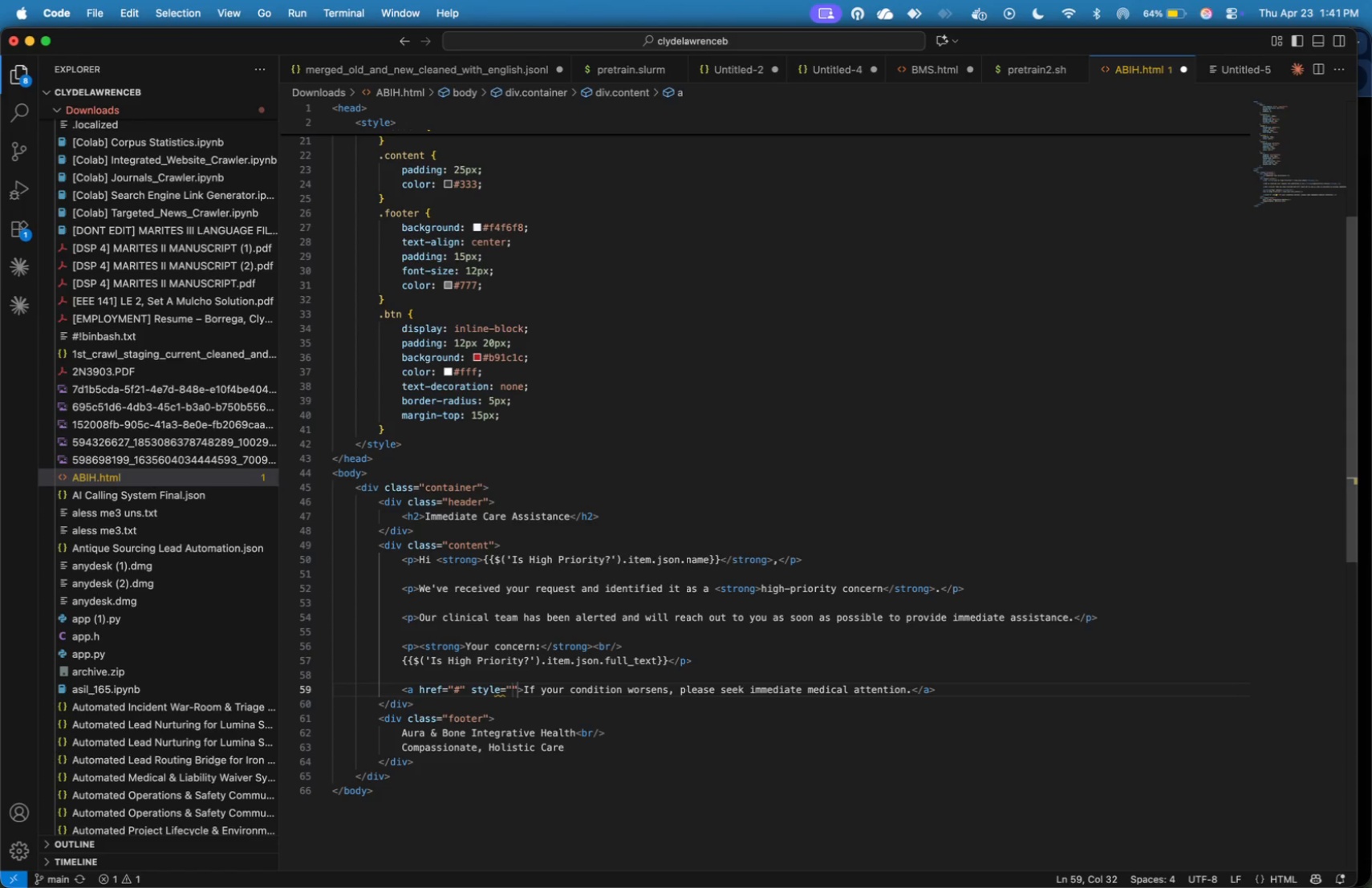 
wait(5.13)
 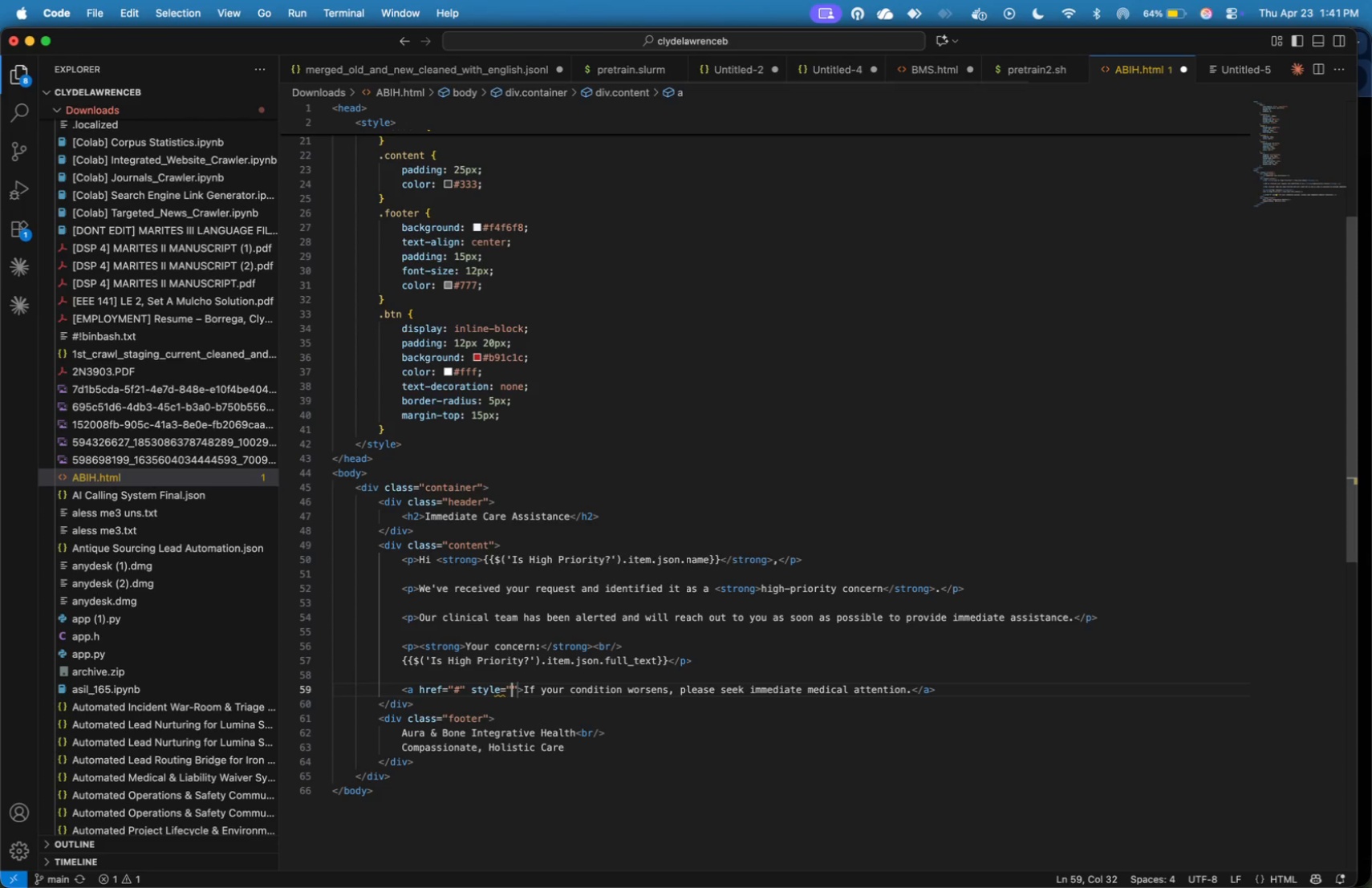 
key(ArrowRight)
 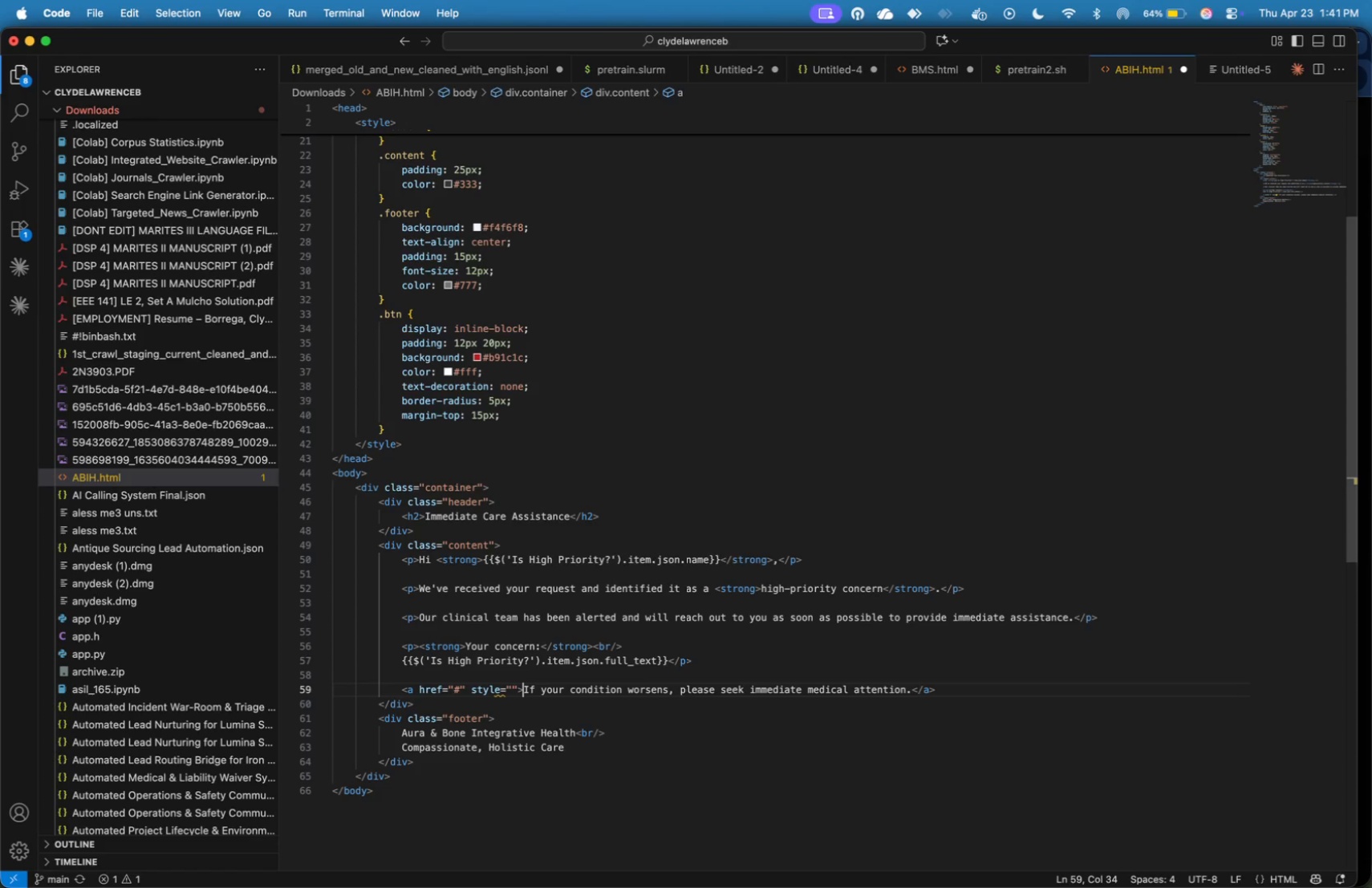 
key(ArrowRight)
 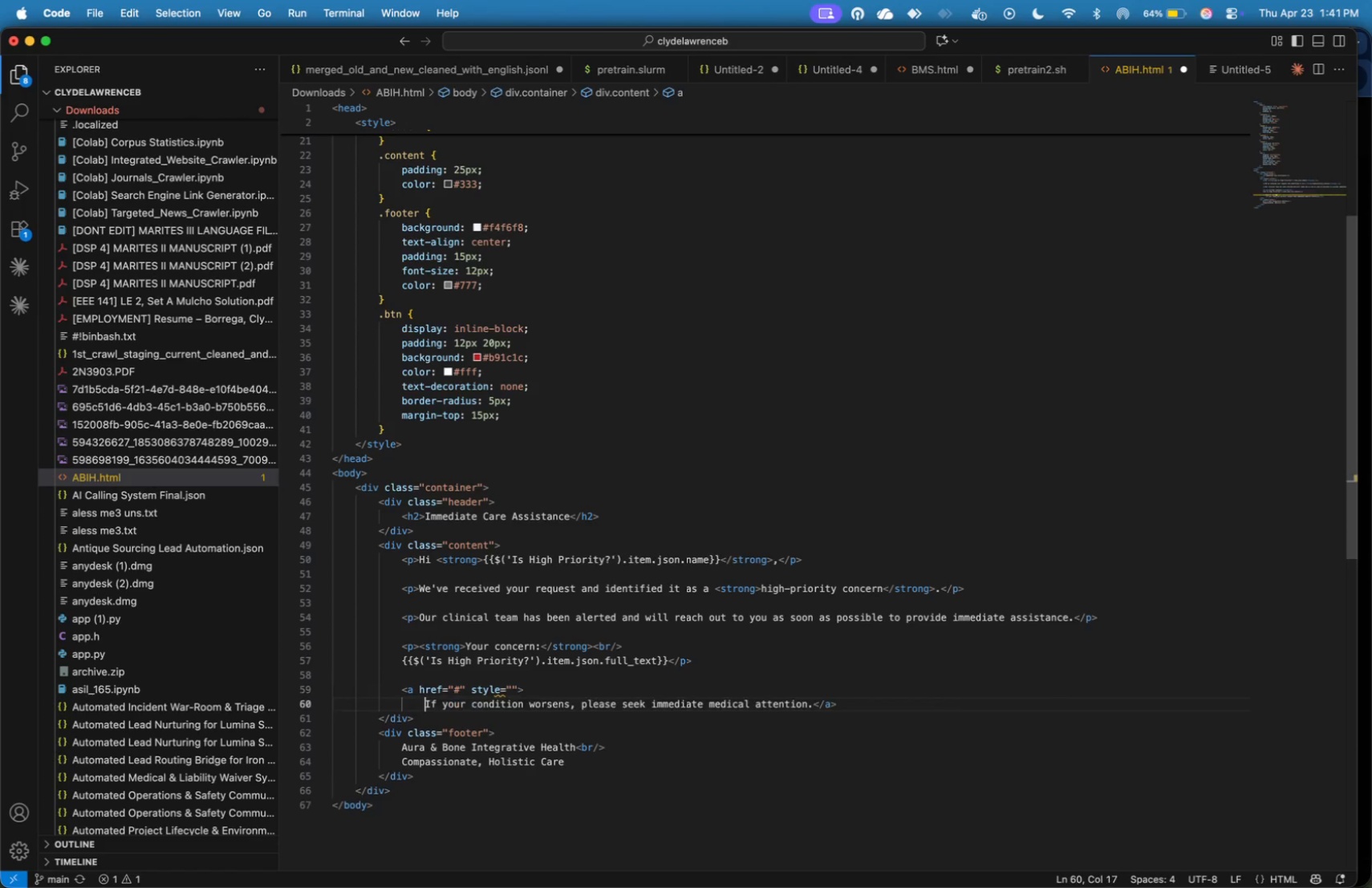 
key(Enter)
 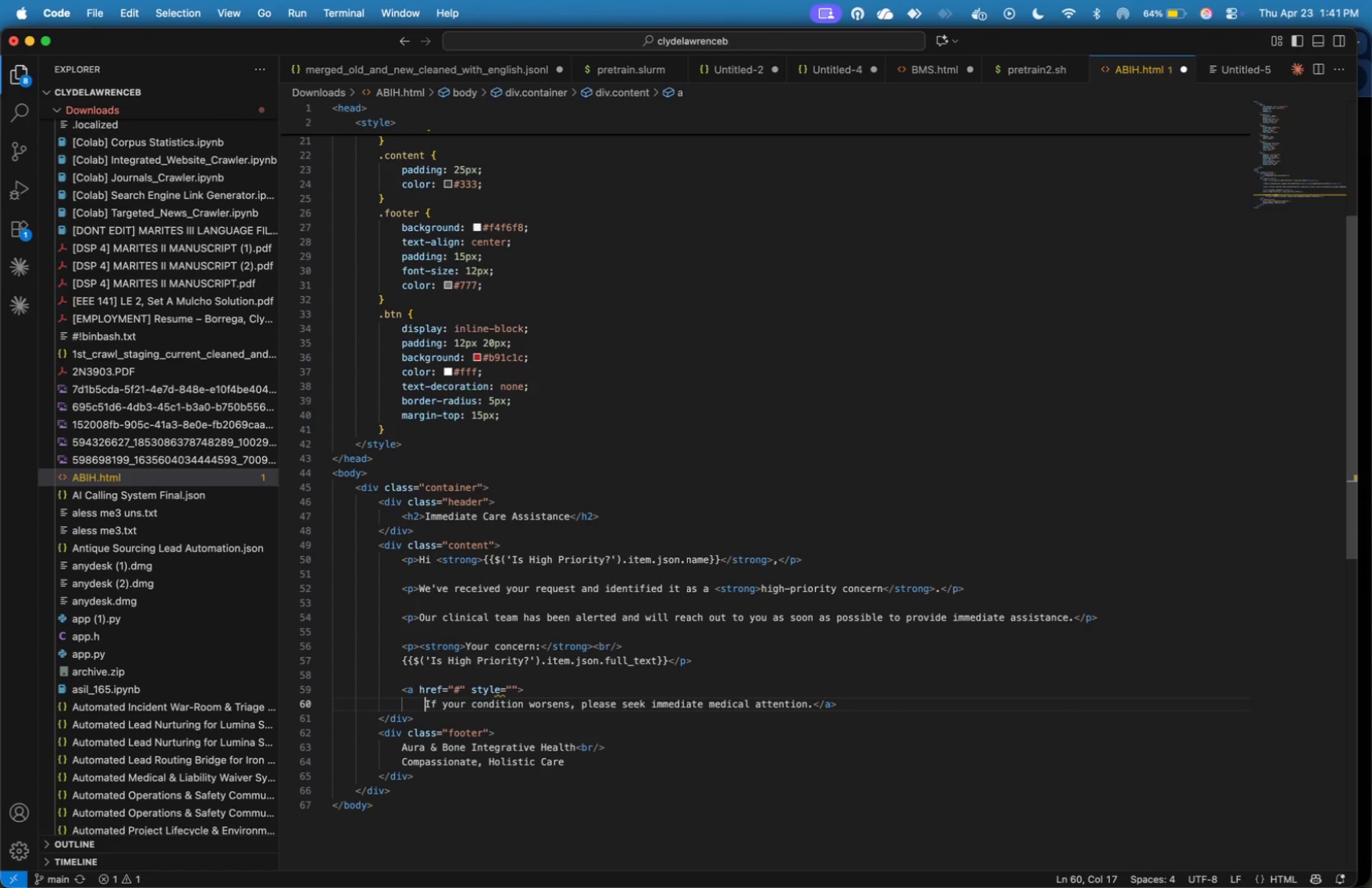 
key(ArrowDown)
 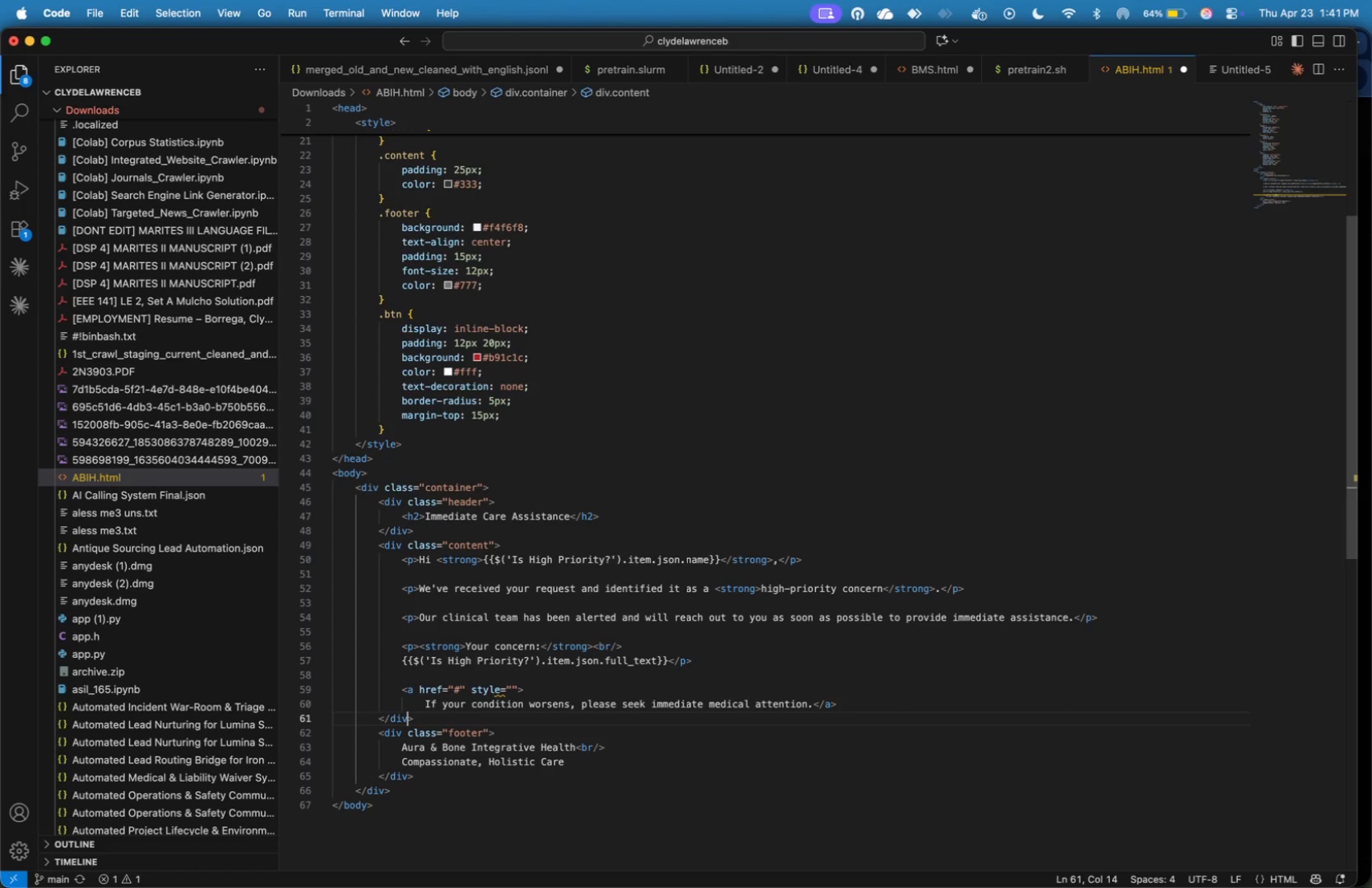 
hold_key(key=ArrowLeft, duration=1.51)
 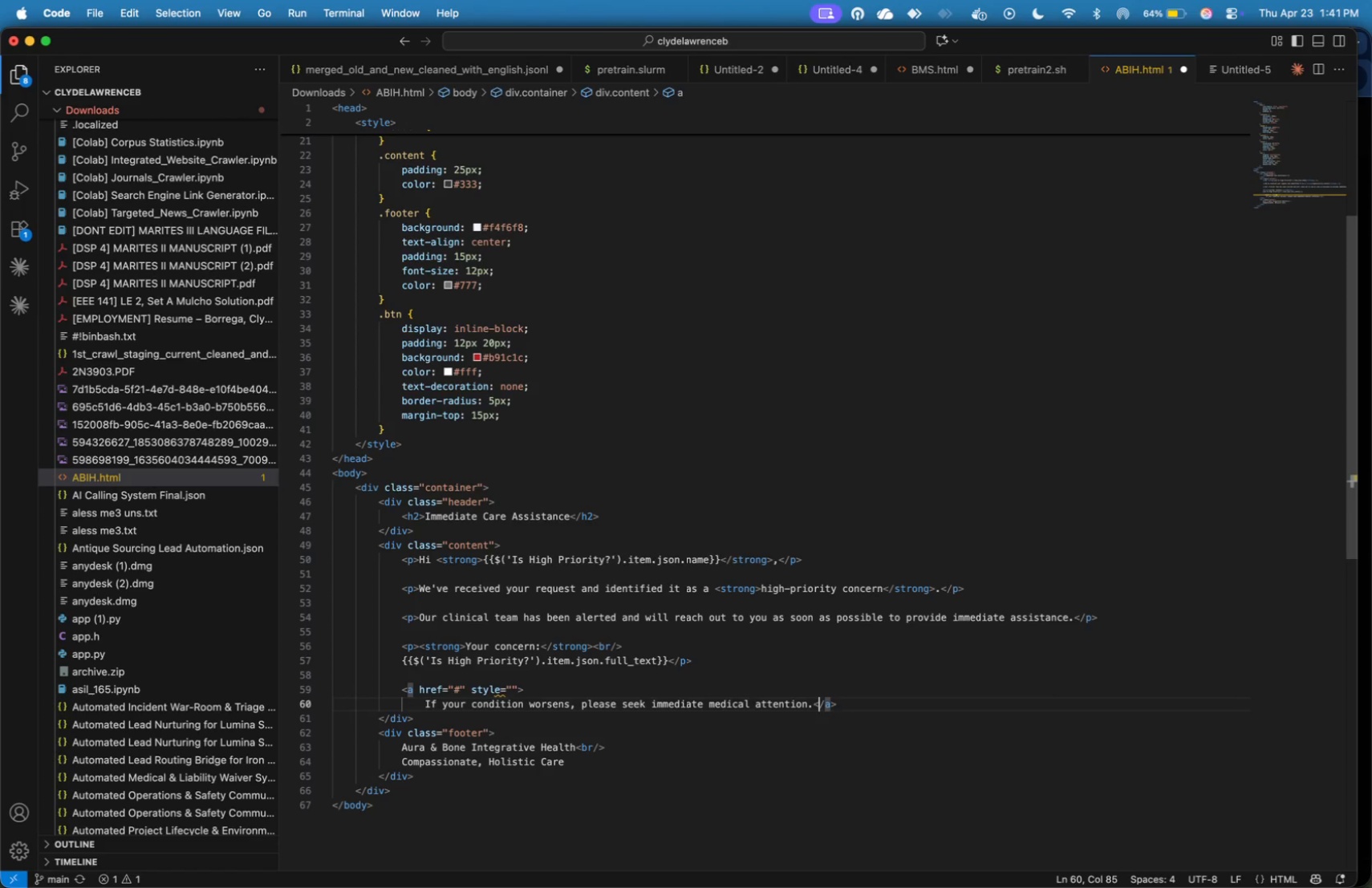 
hold_key(key=ArrowLeft, duration=0.46)
 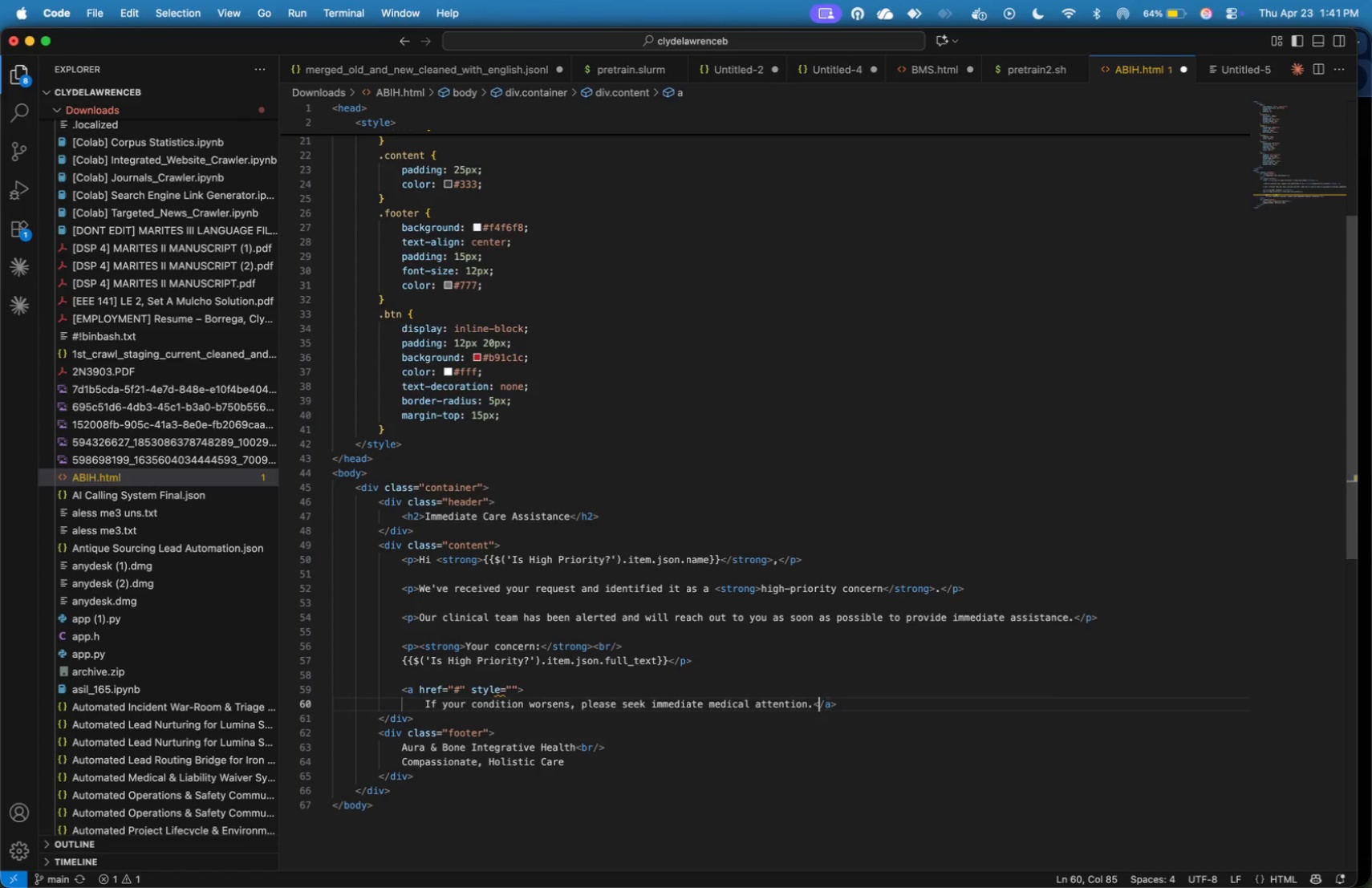 
key(ArrowLeft)
 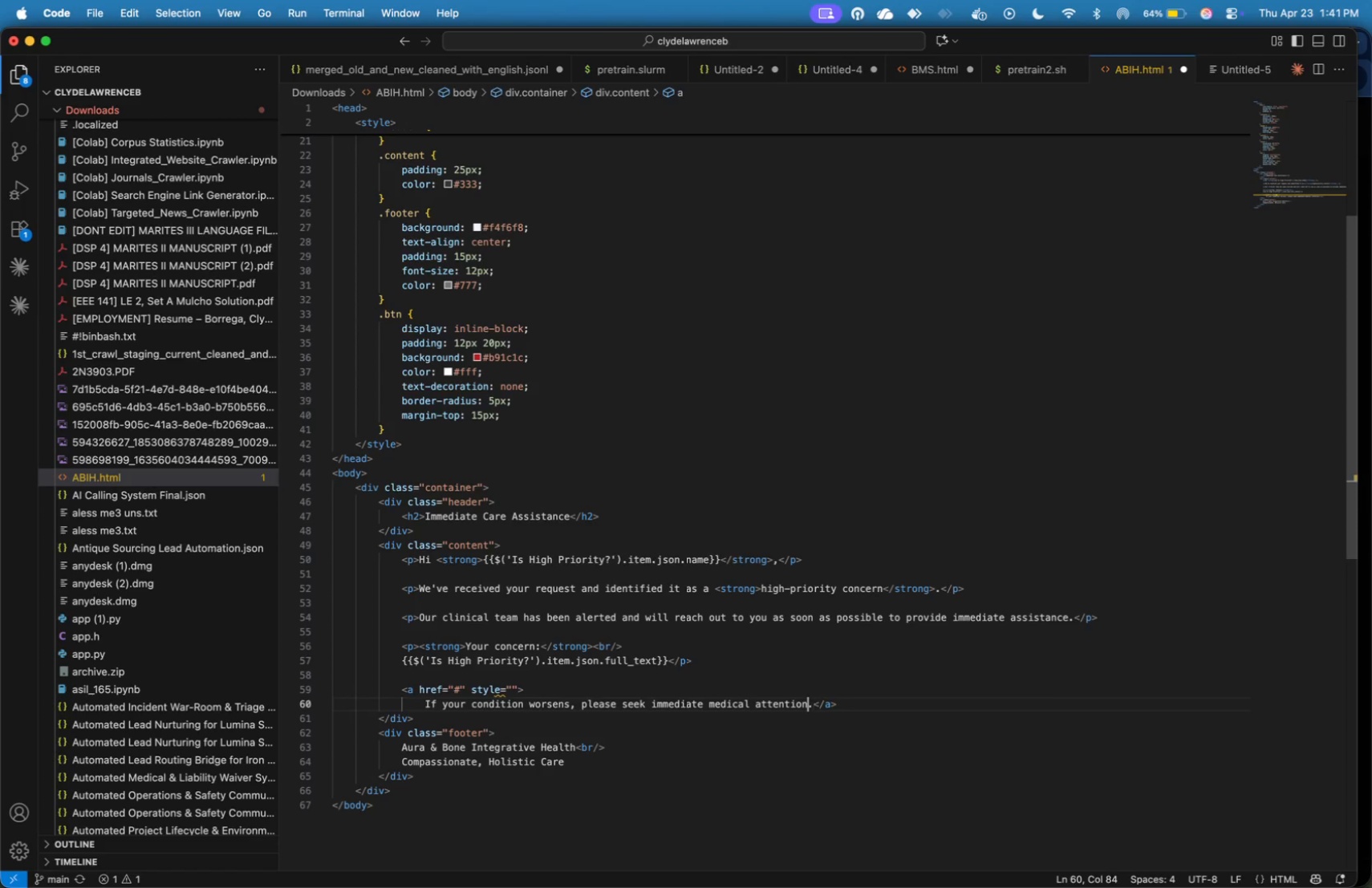 
key(ArrowLeft)
 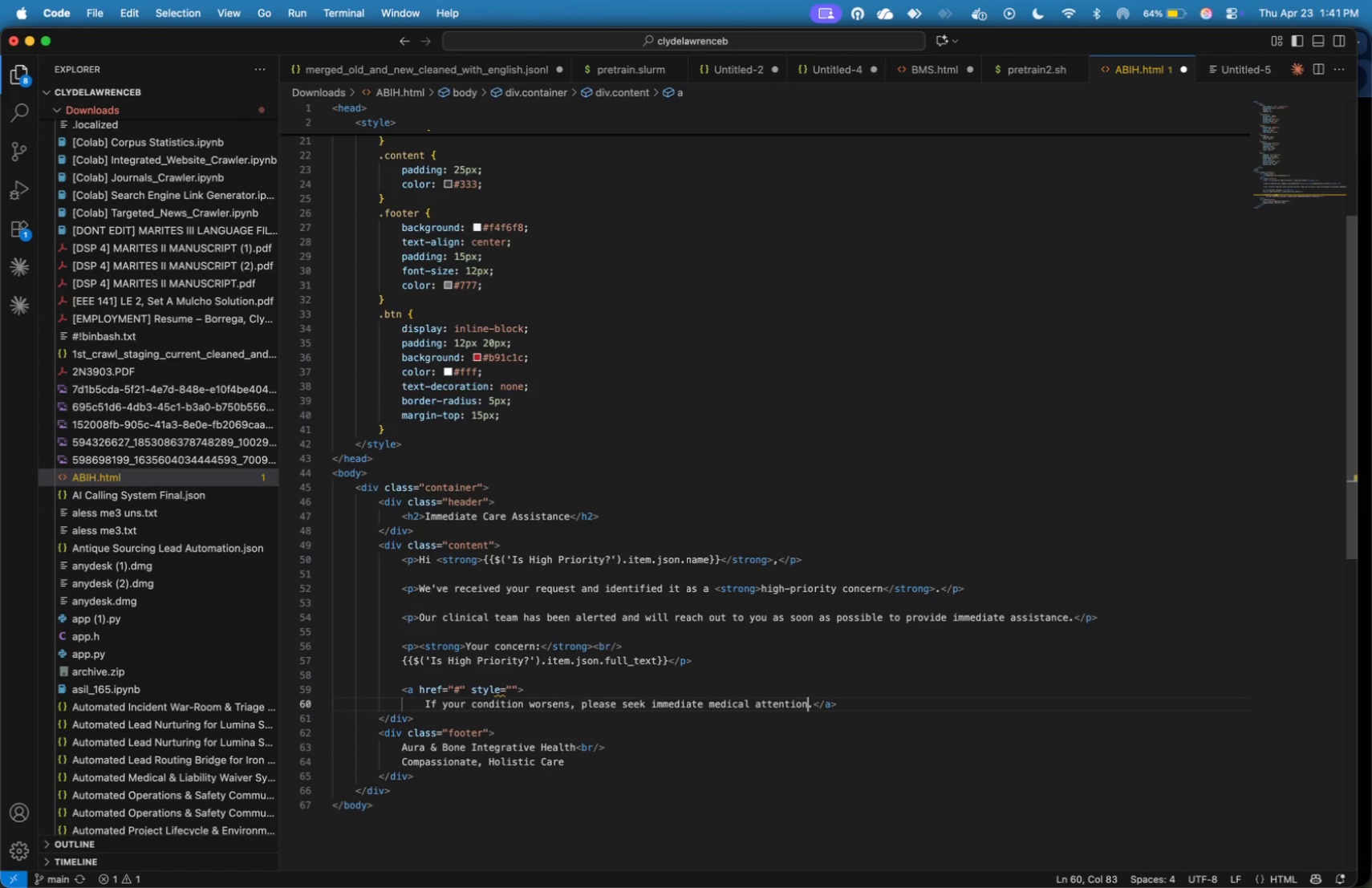 
key(ArrowLeft)
 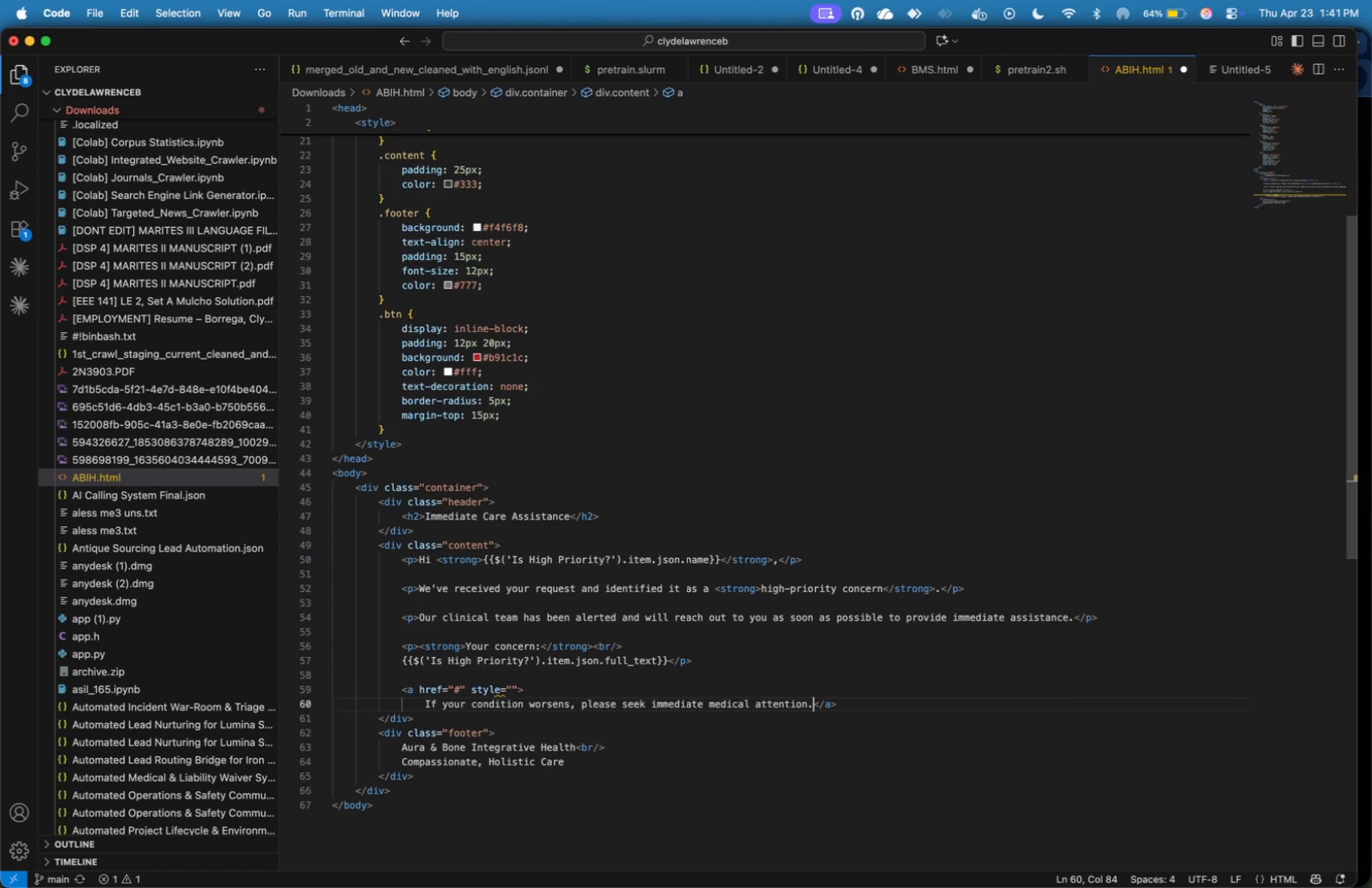 
key(ArrowRight)
 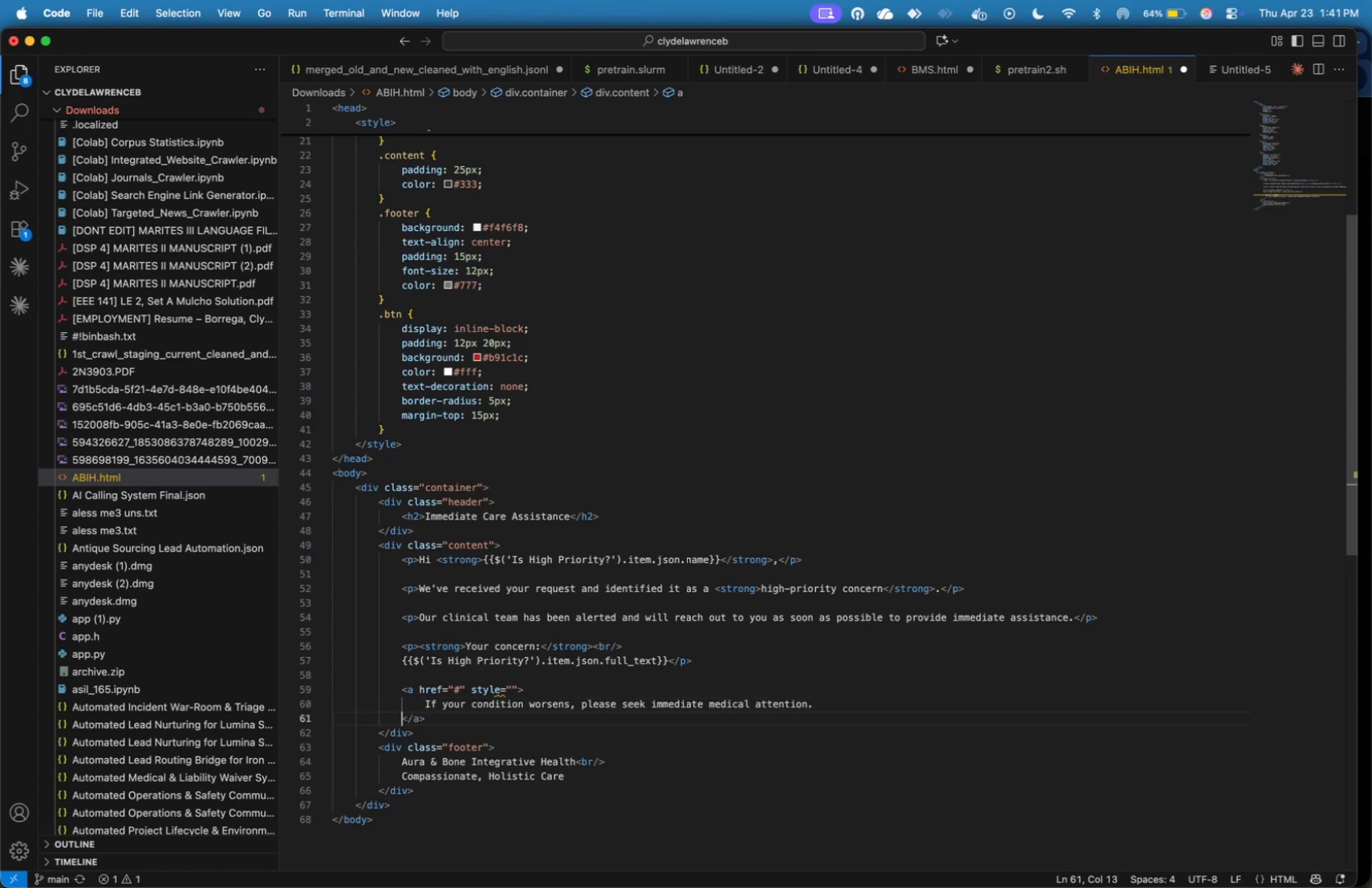 
key(Enter)
 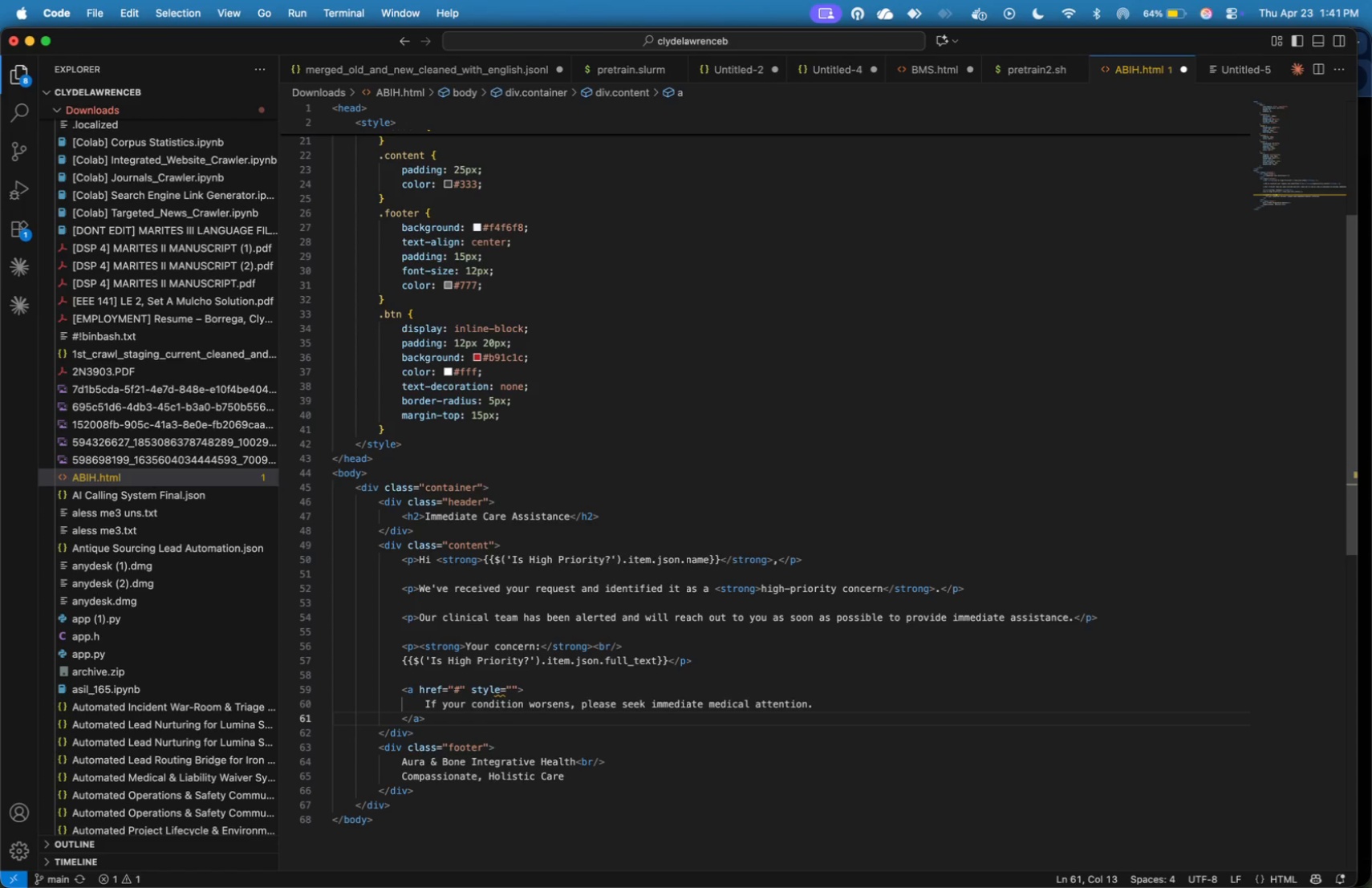 
key(ArrowUp)
 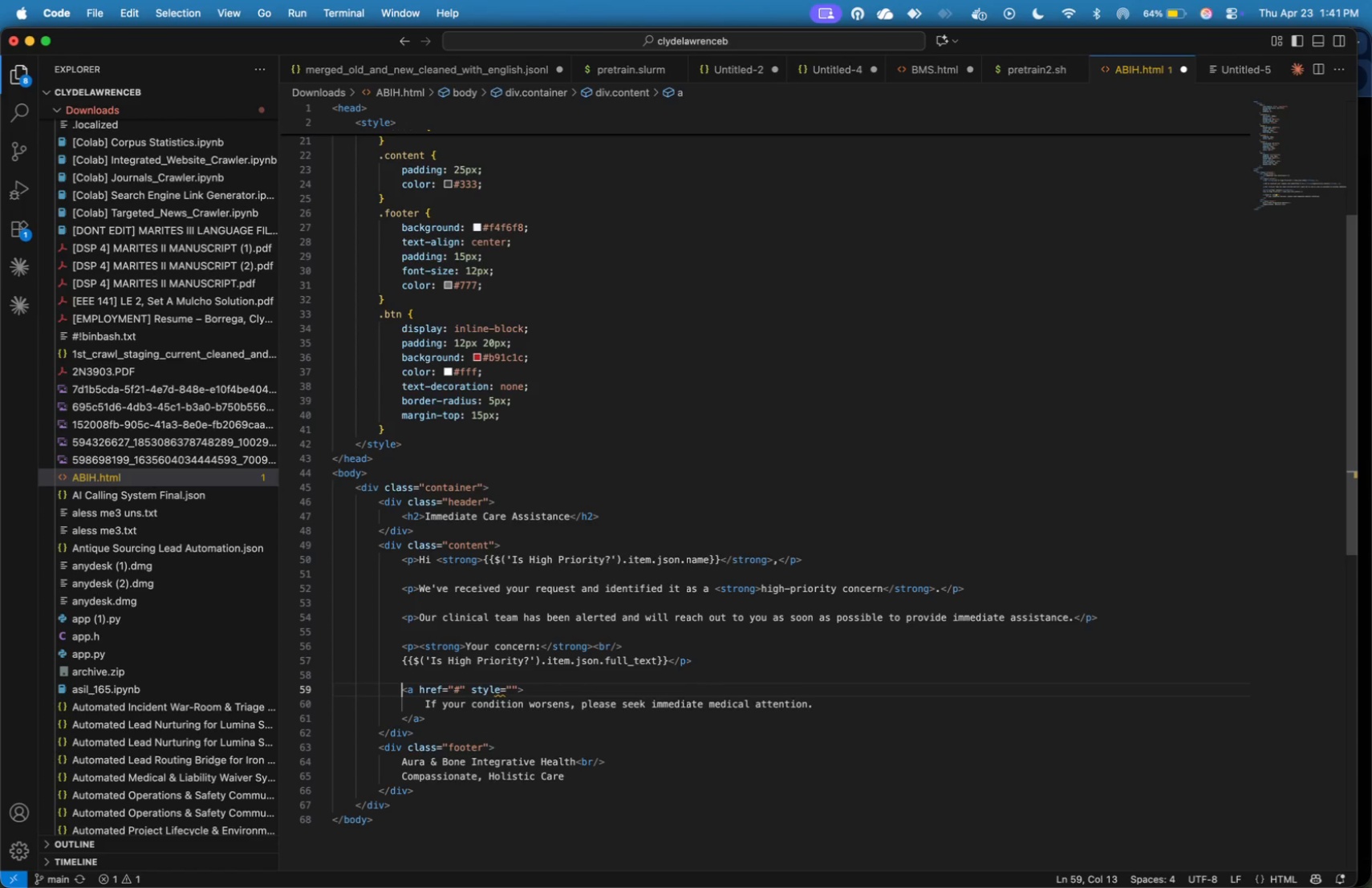 
key(ArrowUp)
 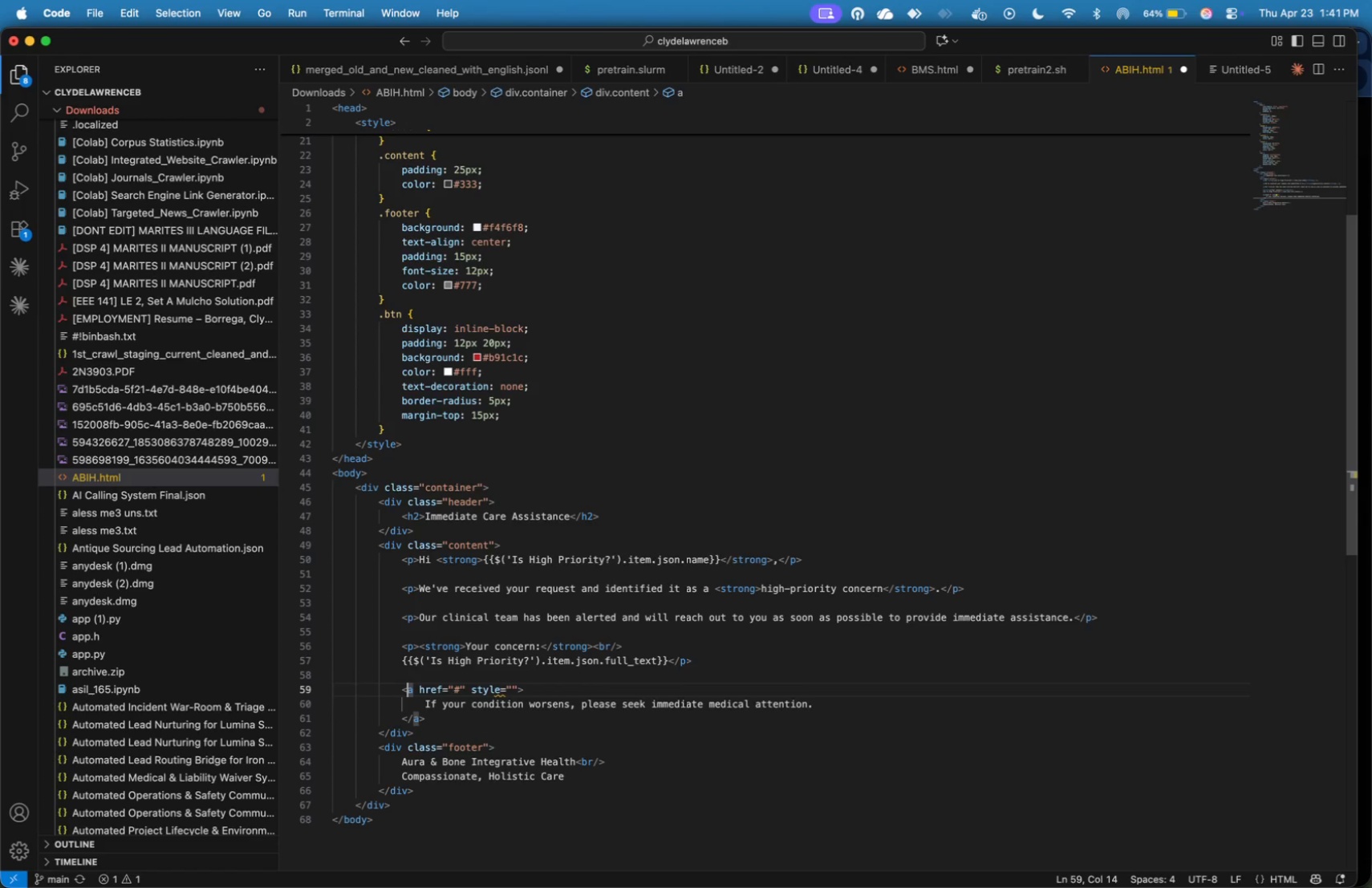 
hold_key(key=ArrowRight, duration=1.32)
 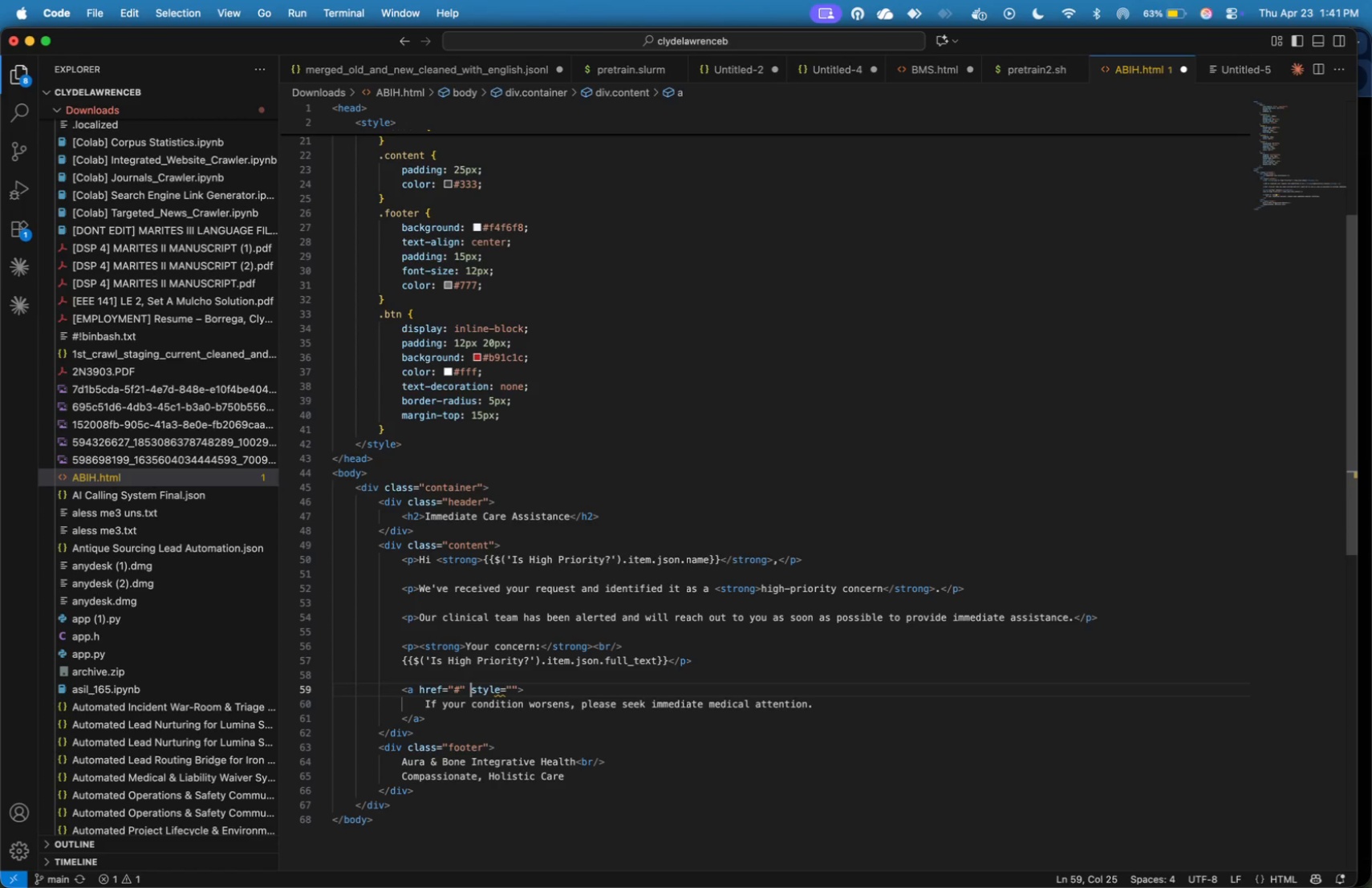 
key(ArrowRight)
 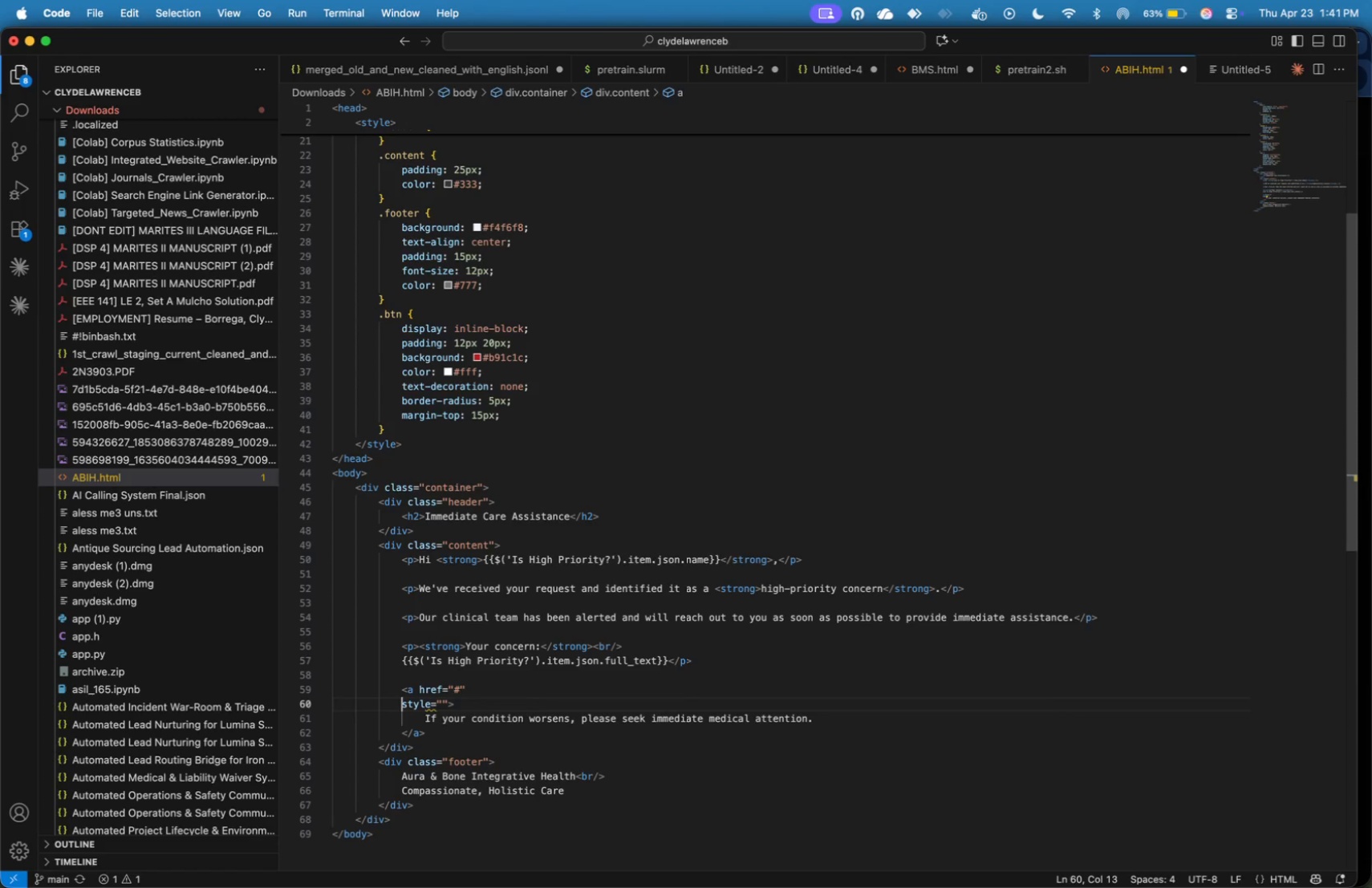 
key(Enter)
 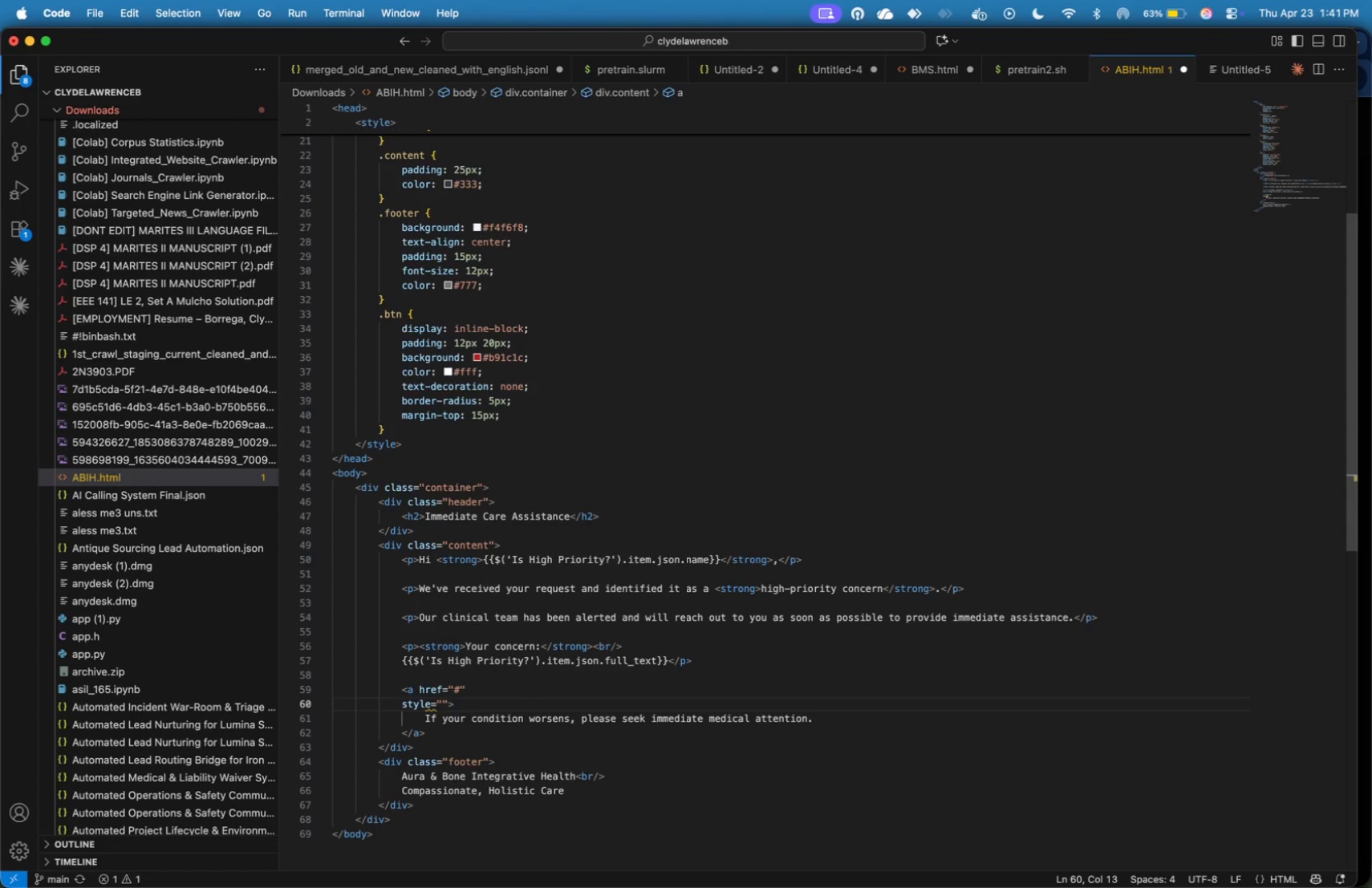 
key(Backquote)
 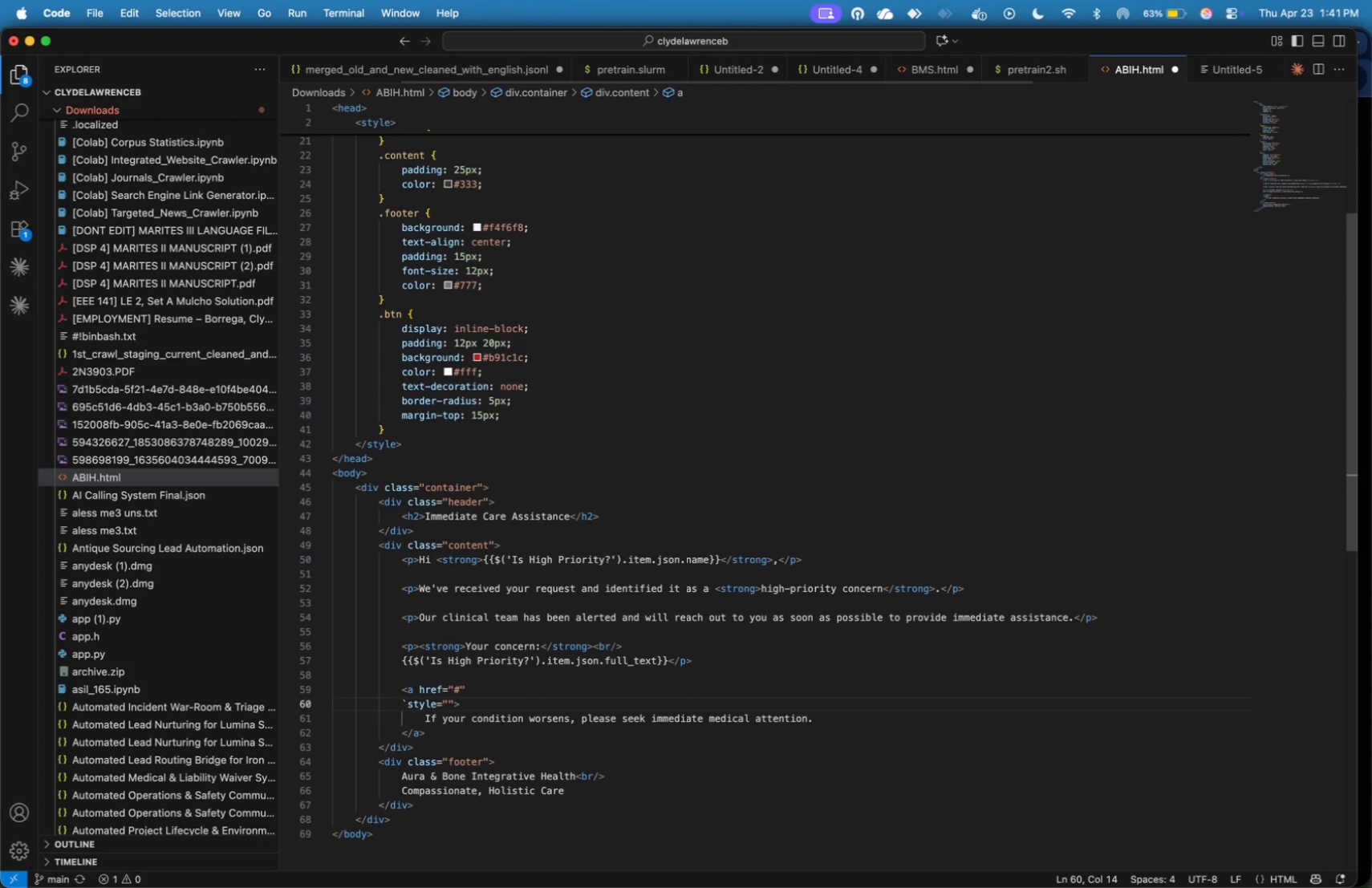 
key(Backspace)
 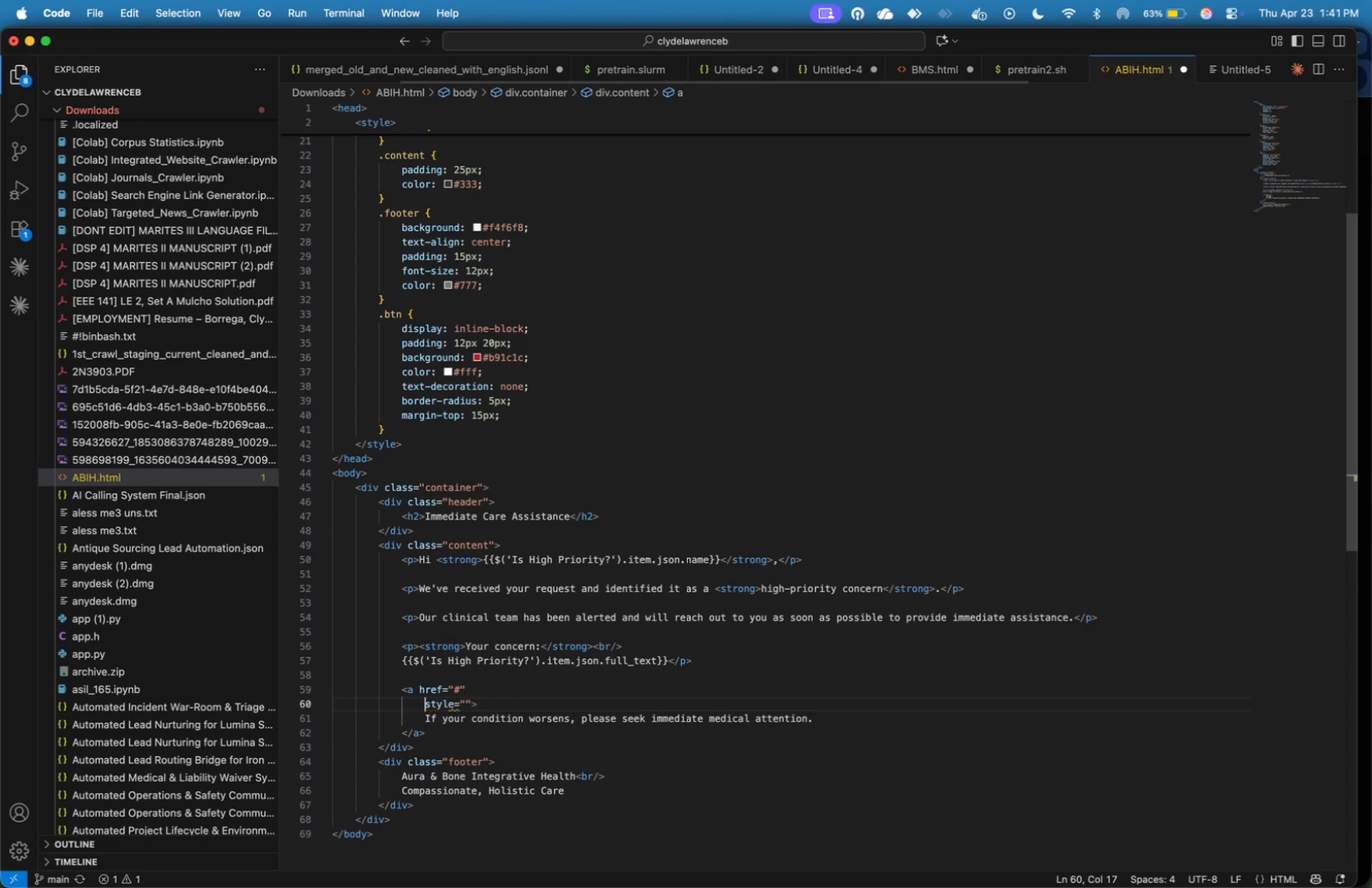 
key(Tab)
 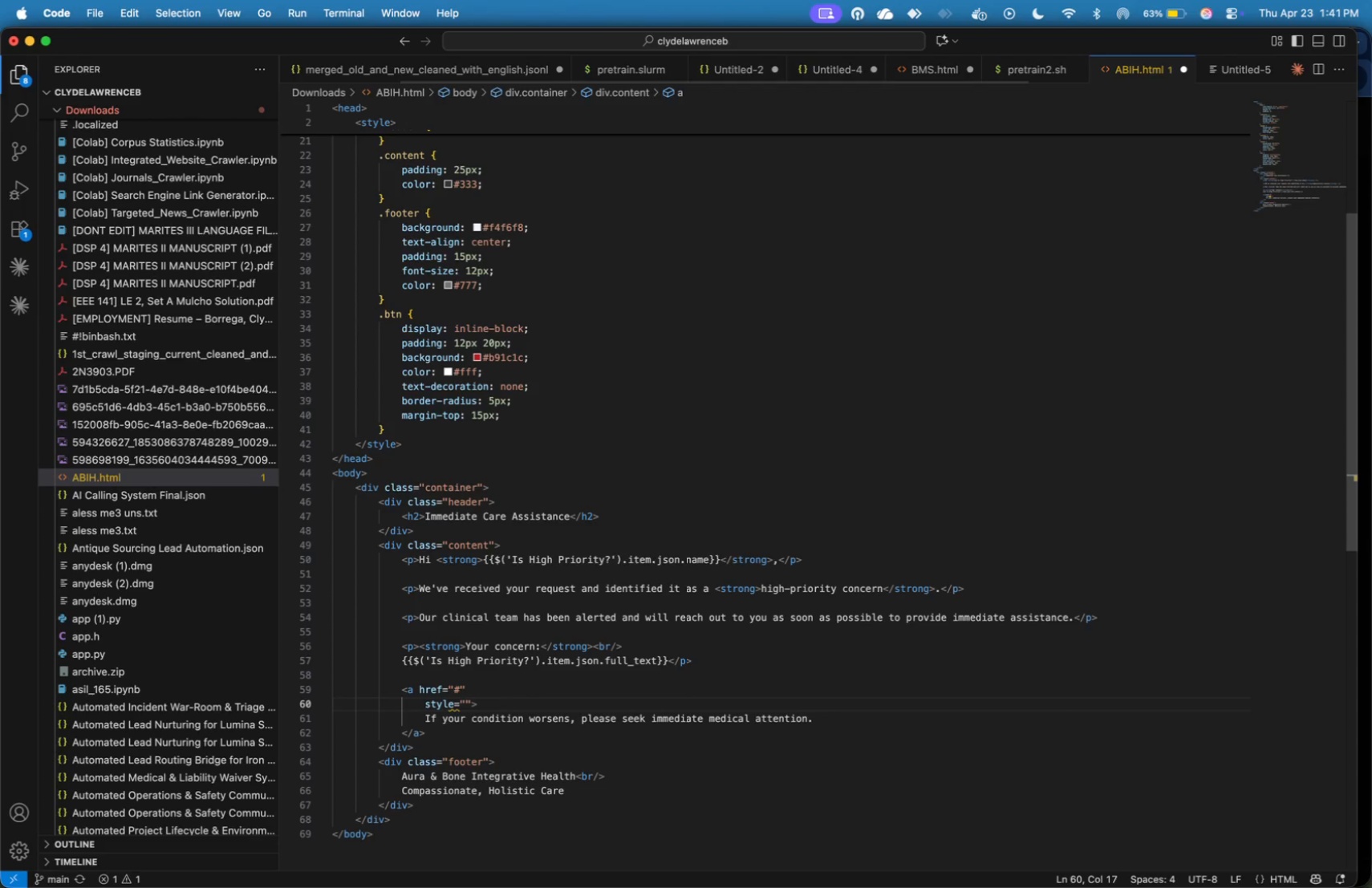 
key(Backspace)
 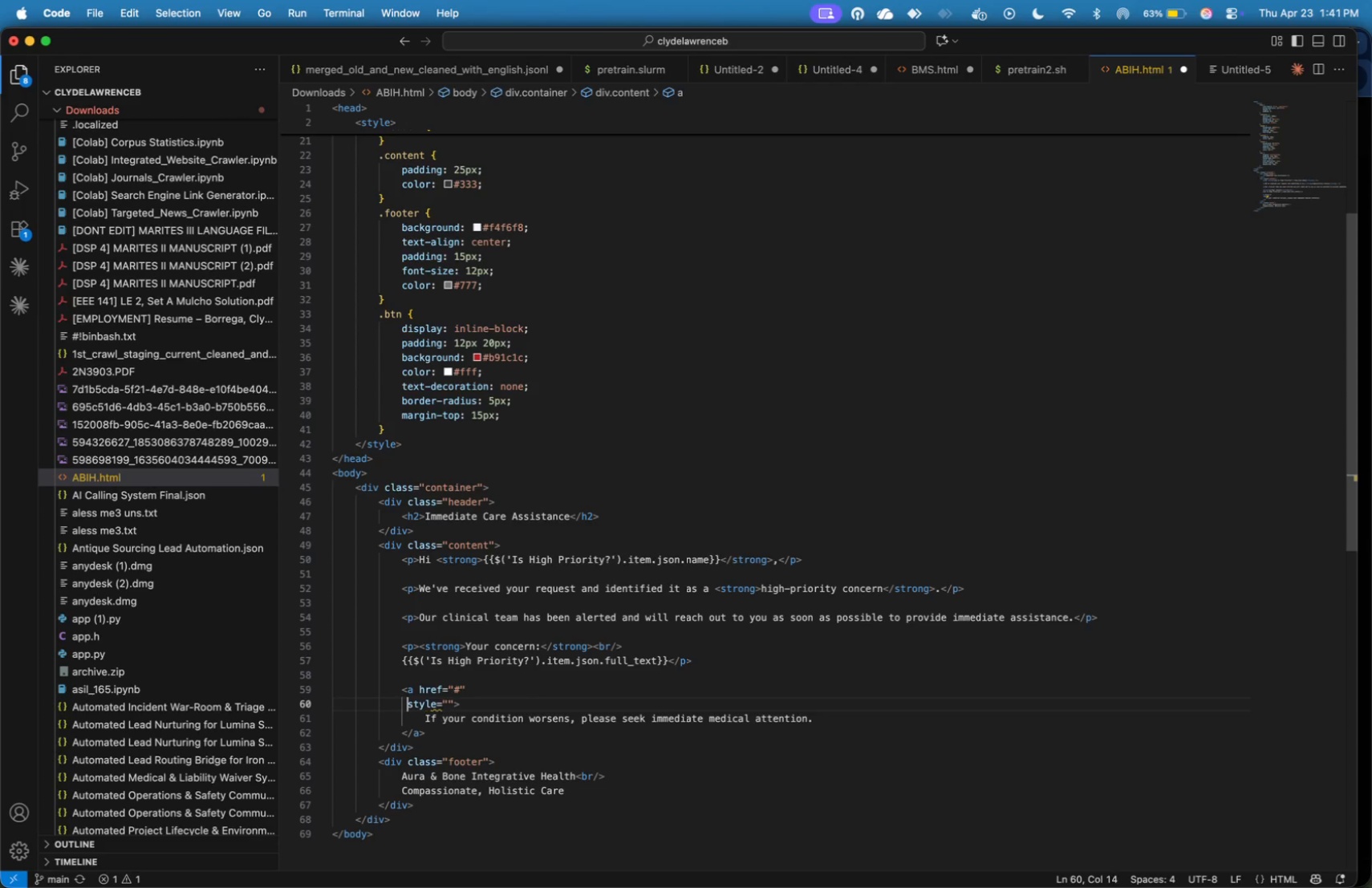 
key(Space)
 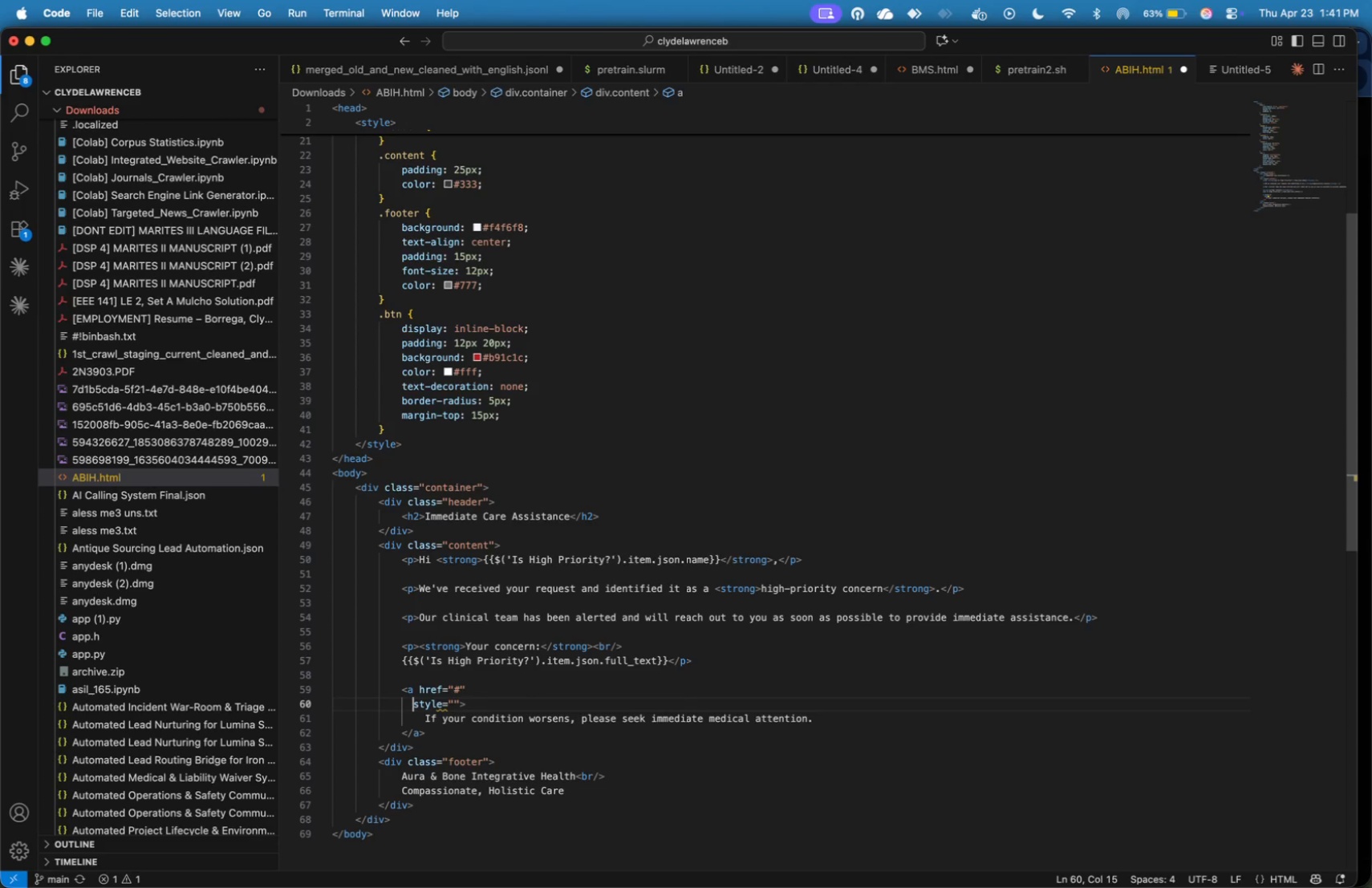 
key(Space)
 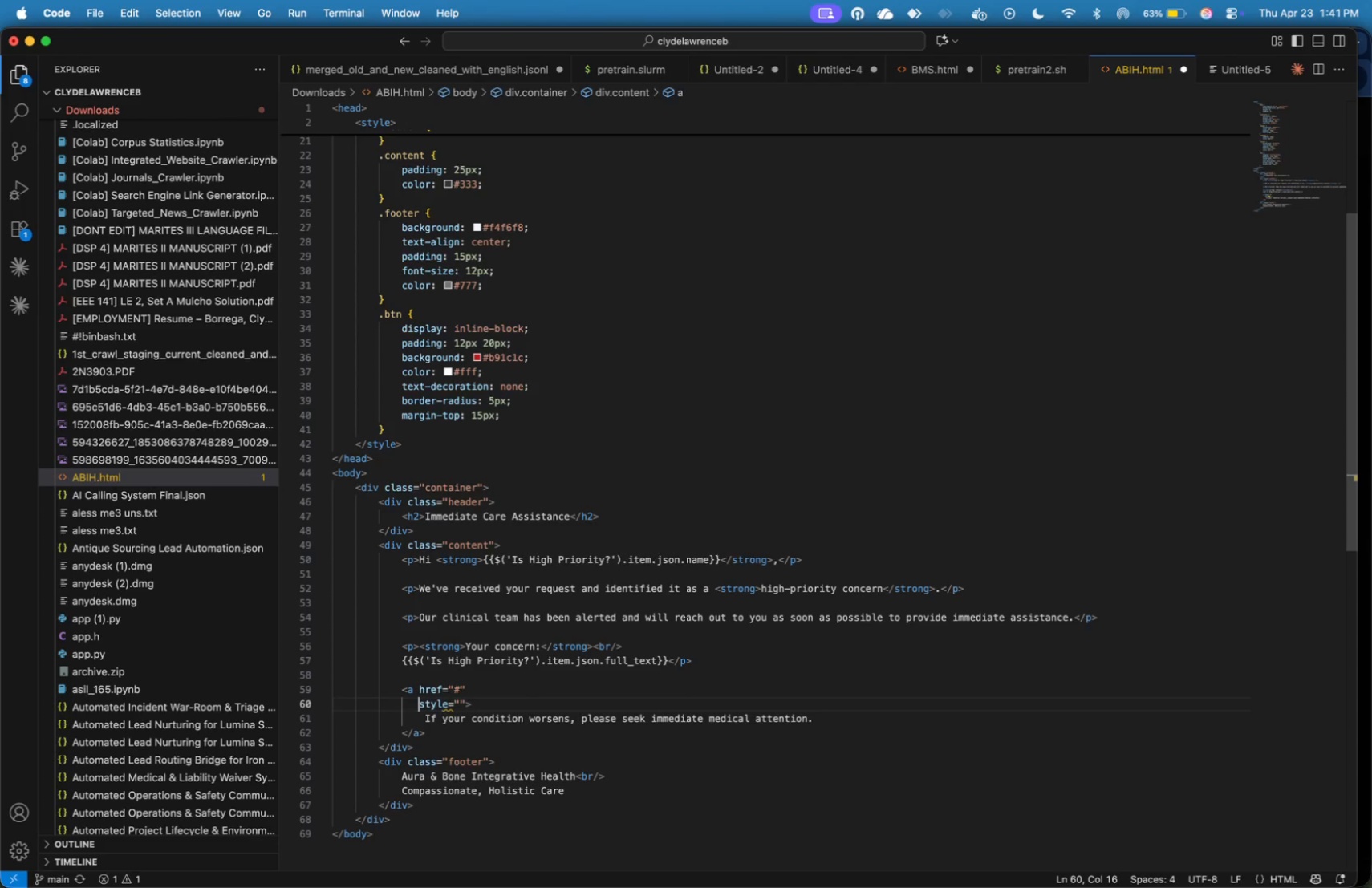 
key(Space)
 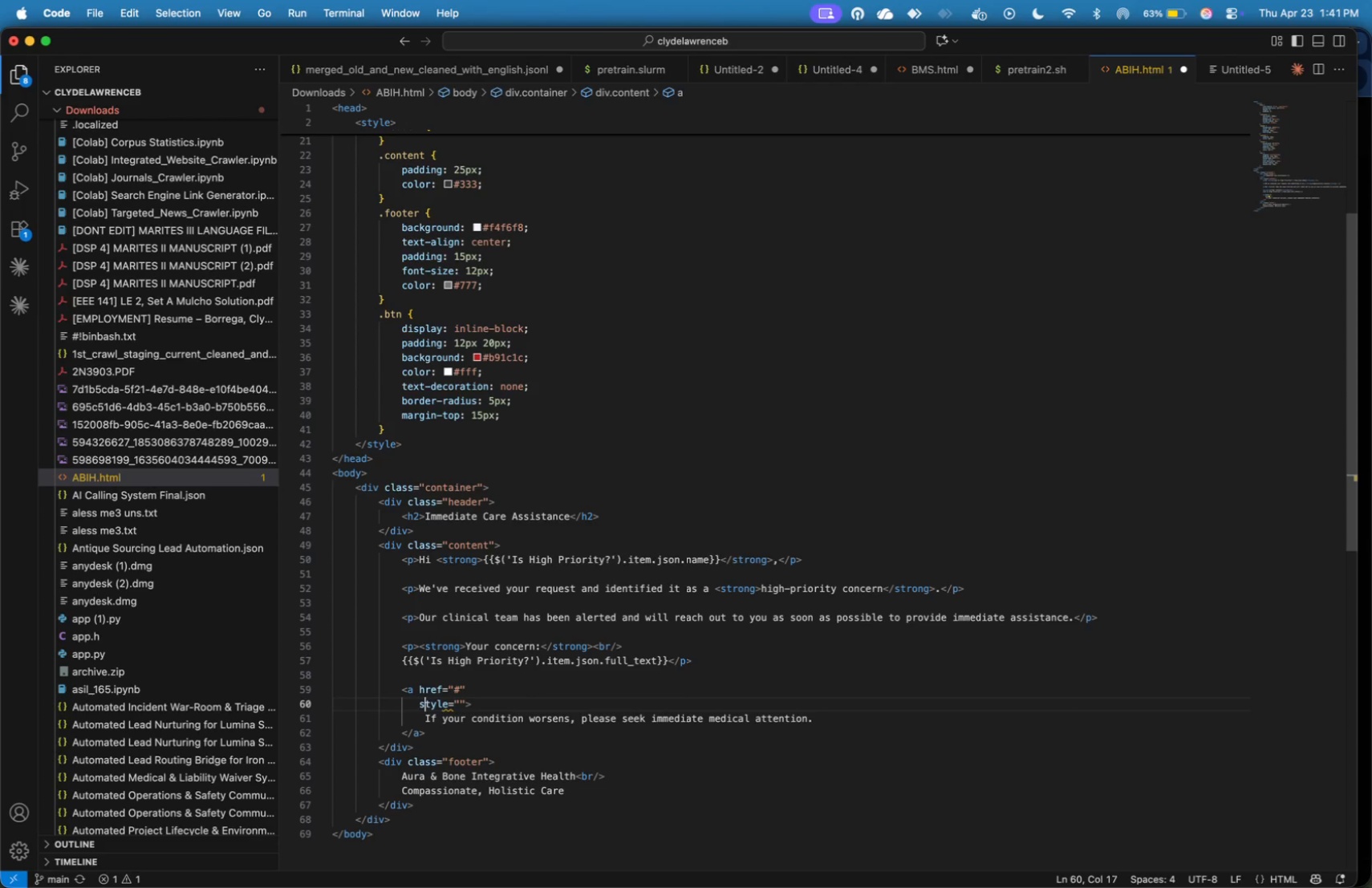 
hold_key(key=ArrowRight, duration=0.97)
 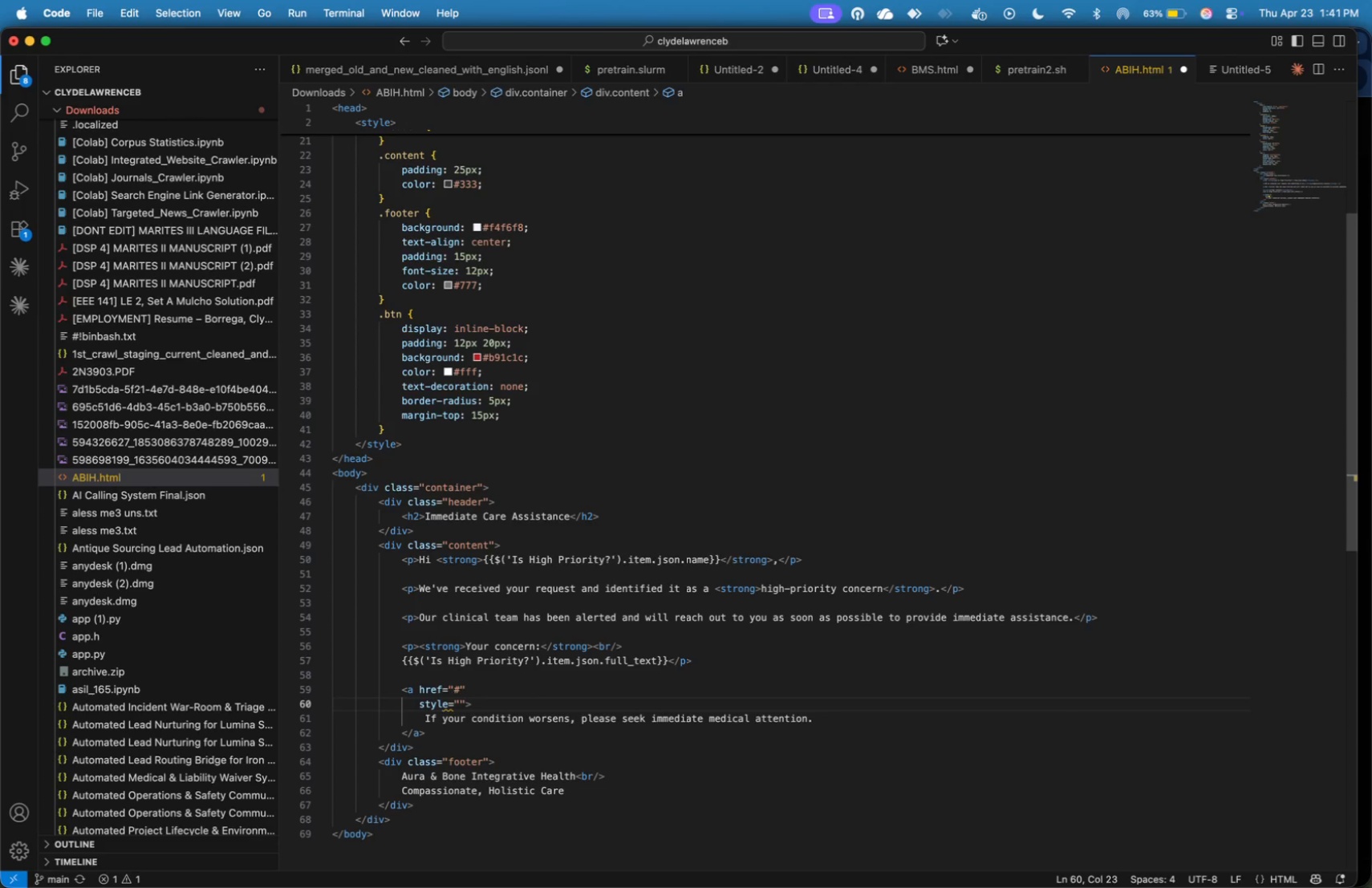 
type(displau: )
key(Backspace)
key(Backspace)
key(Backspace)
type(y: inline-block;)
 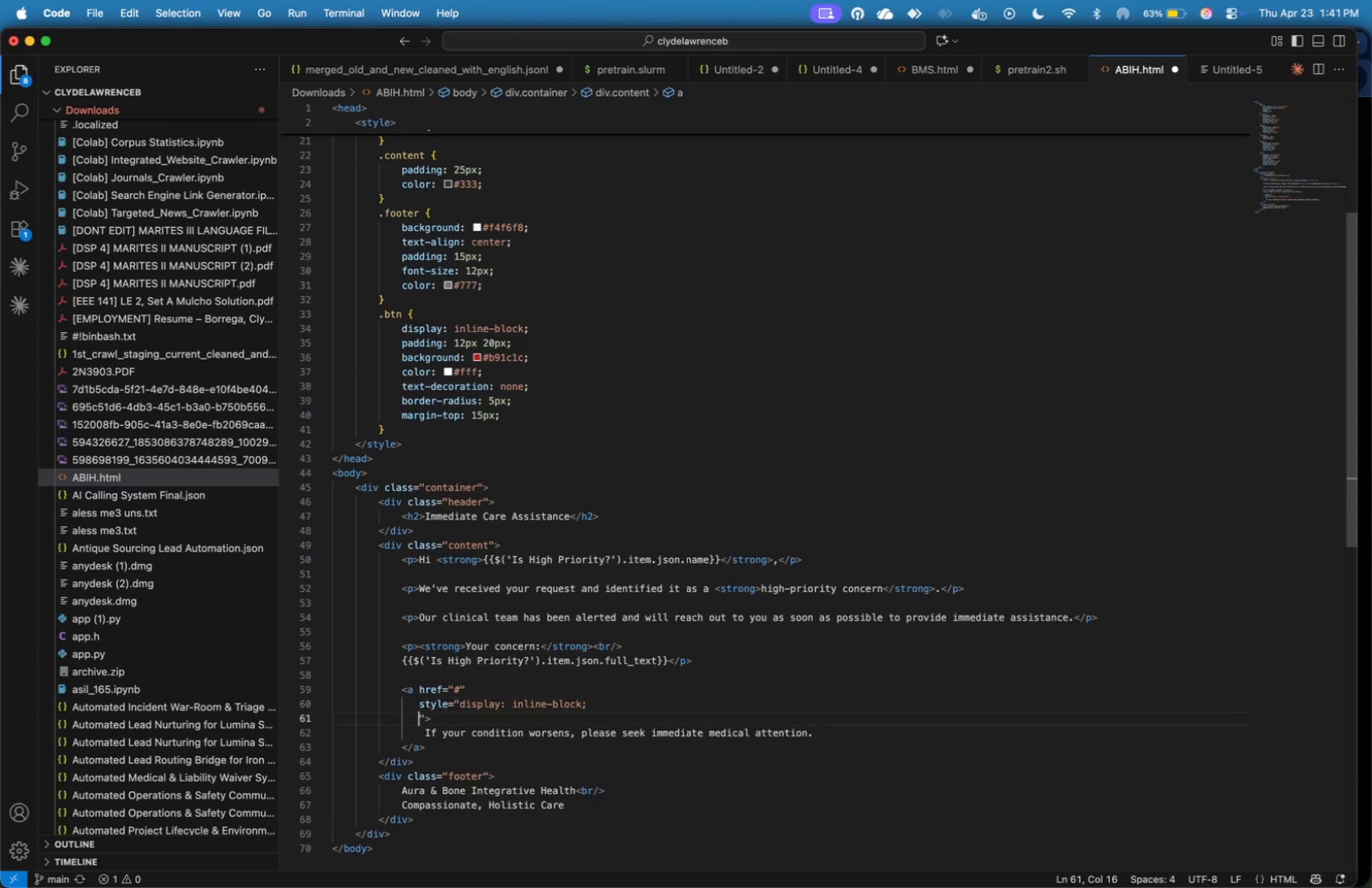 
 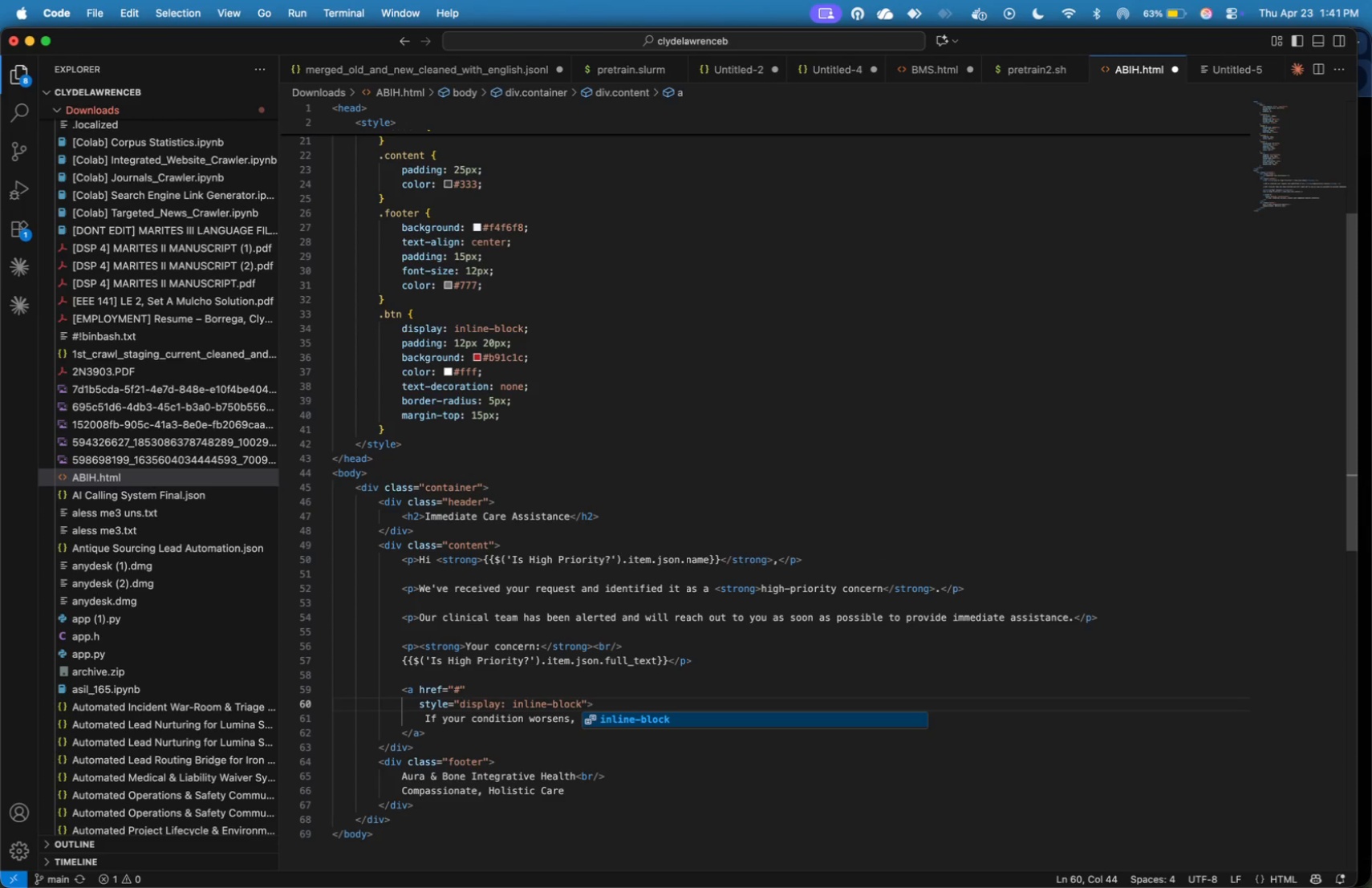 
key(Enter)
 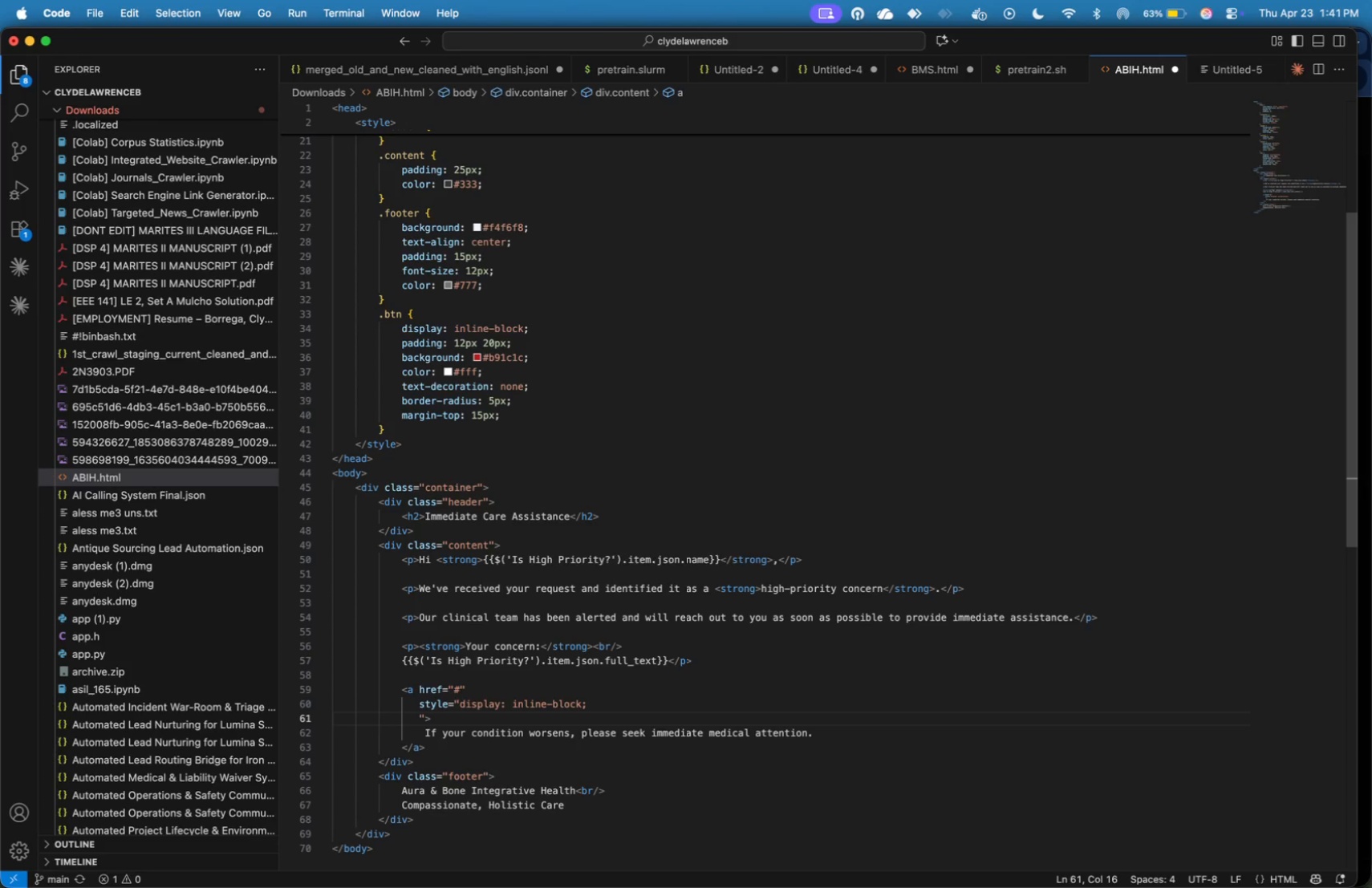 
key(Tab)
key(Tab)
type(   )
key(Backspace)
type(  padding: 12px 20px;)
 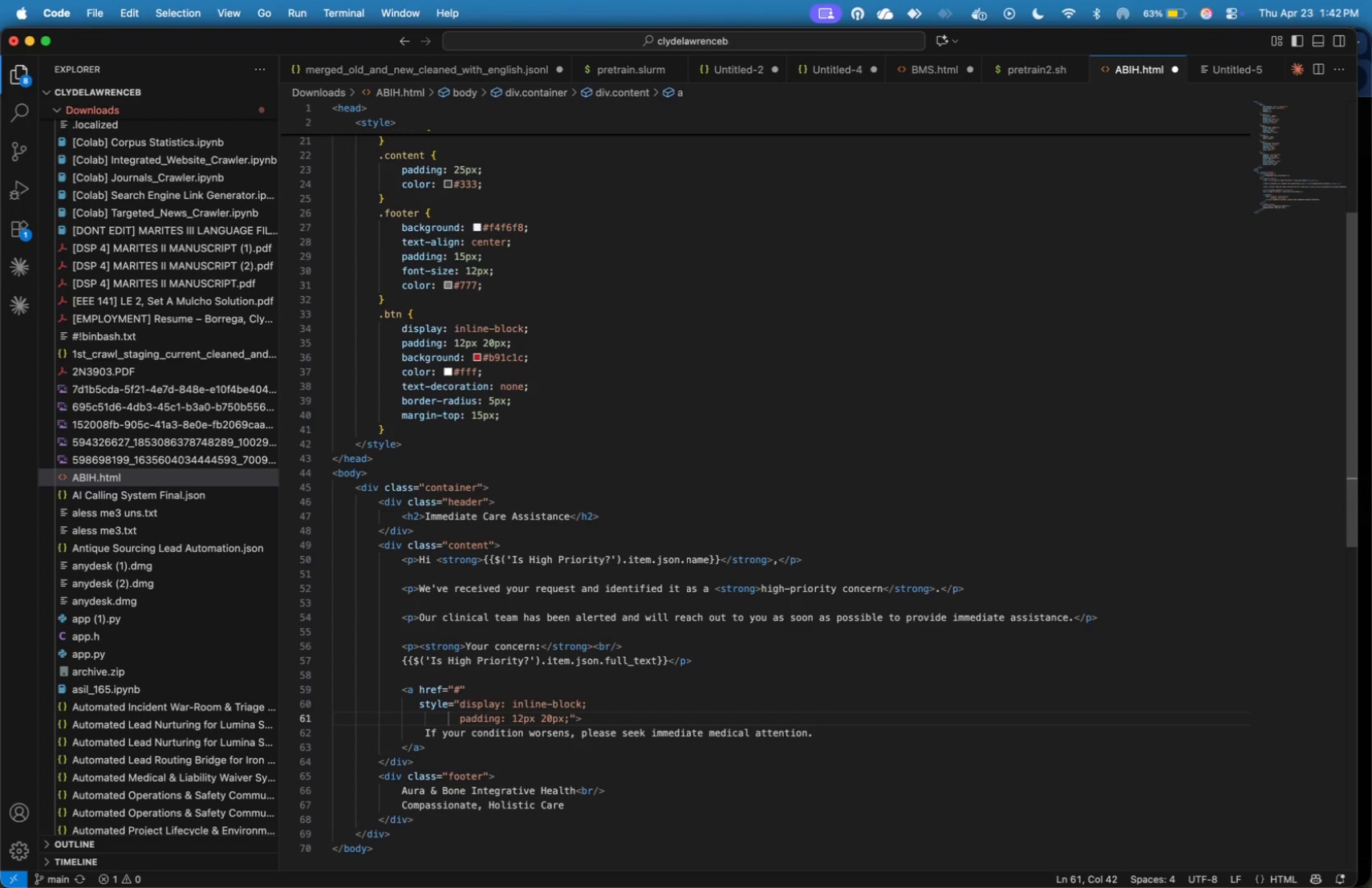 
key(Enter)
 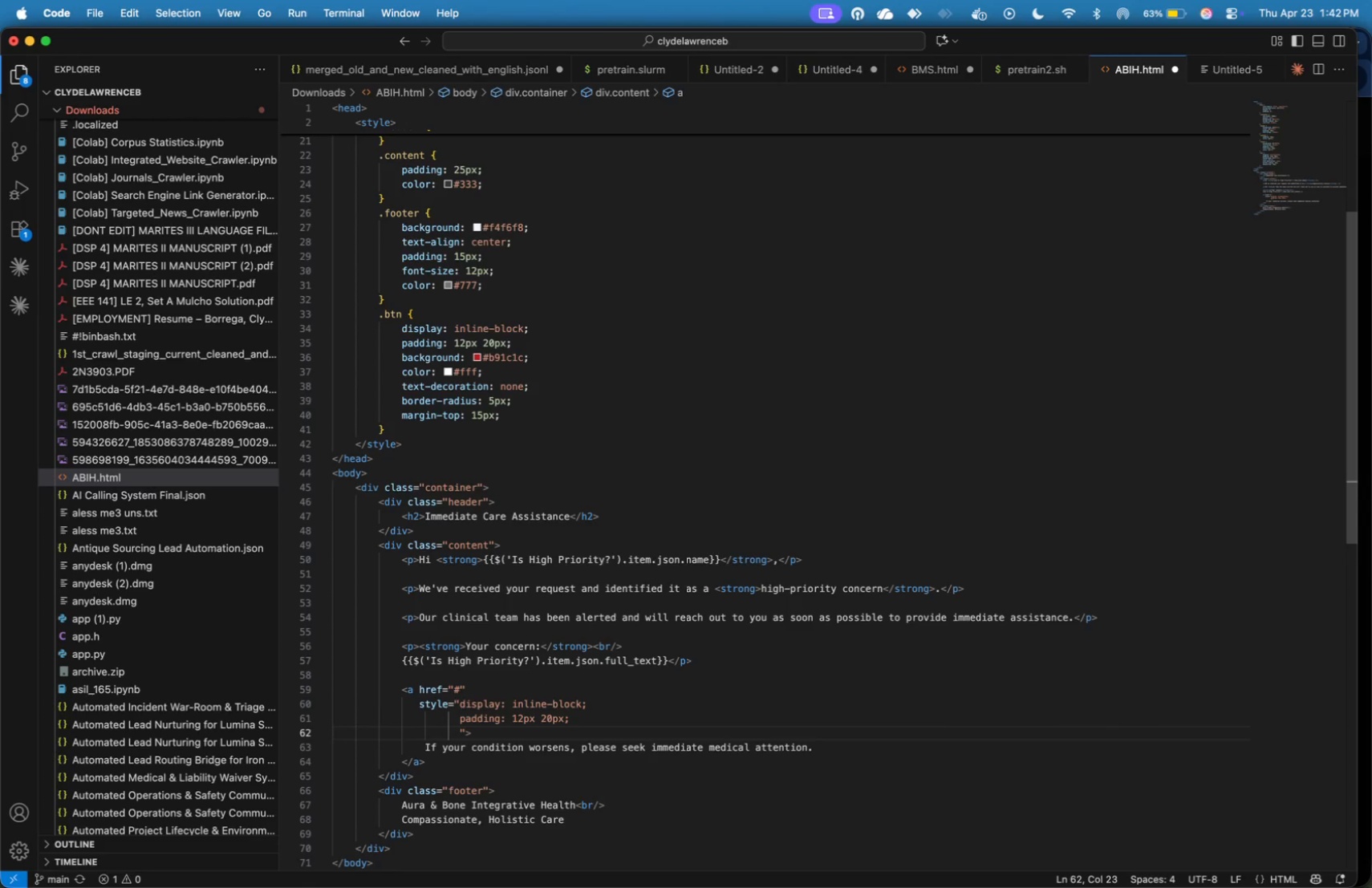 
type(background: )
 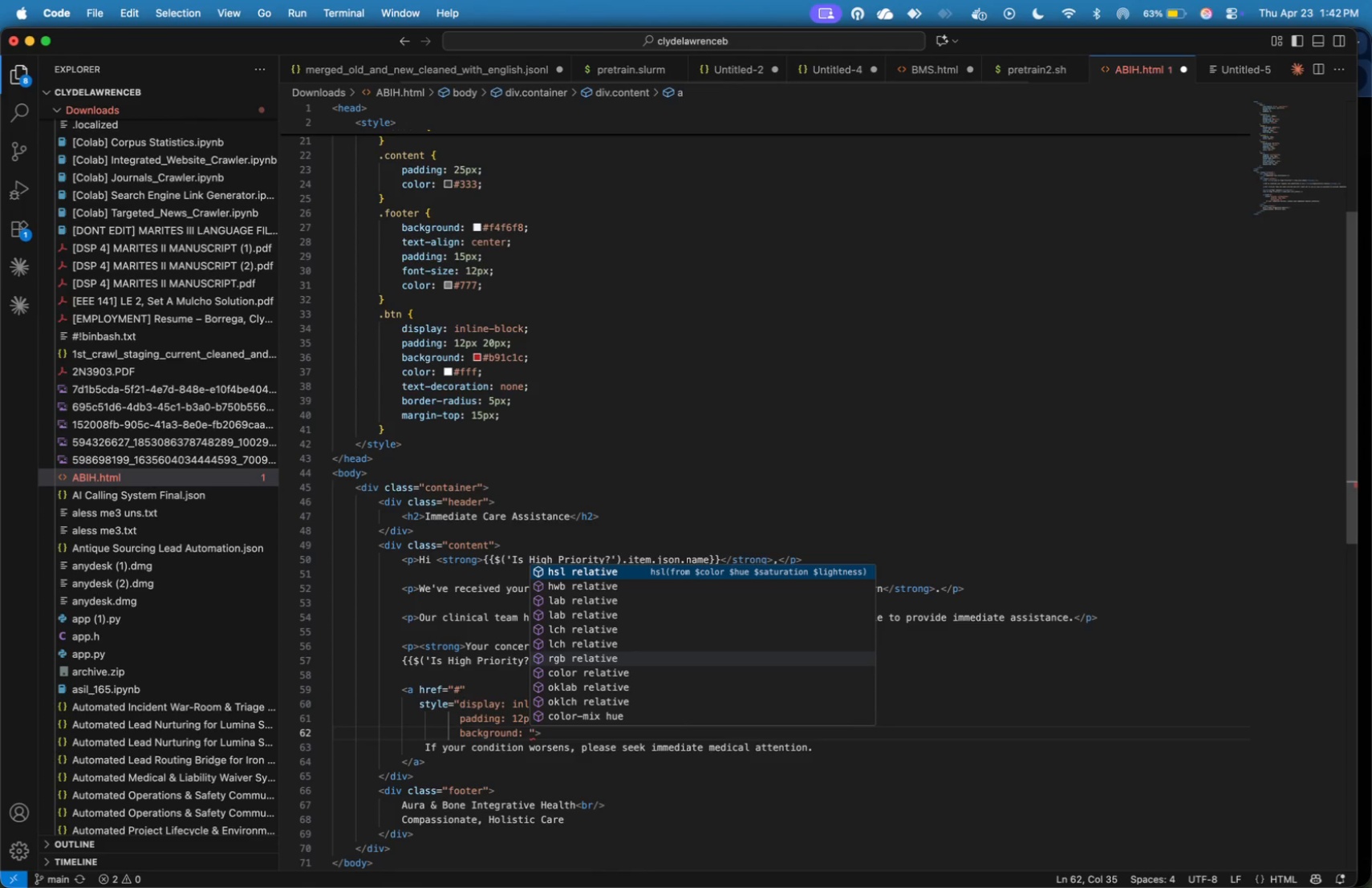 
type(#b91c1c)
 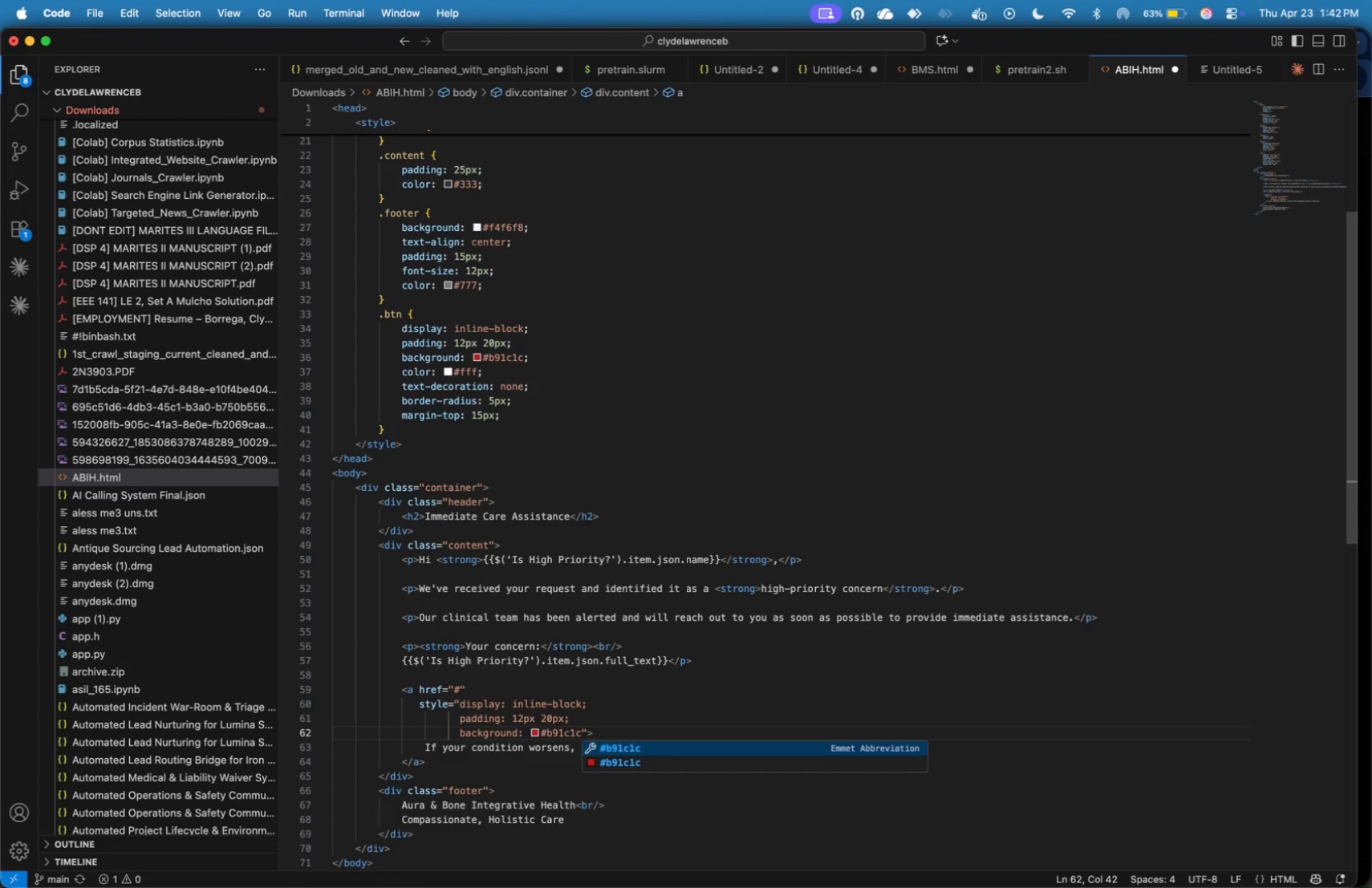 
key(Semicolon)
 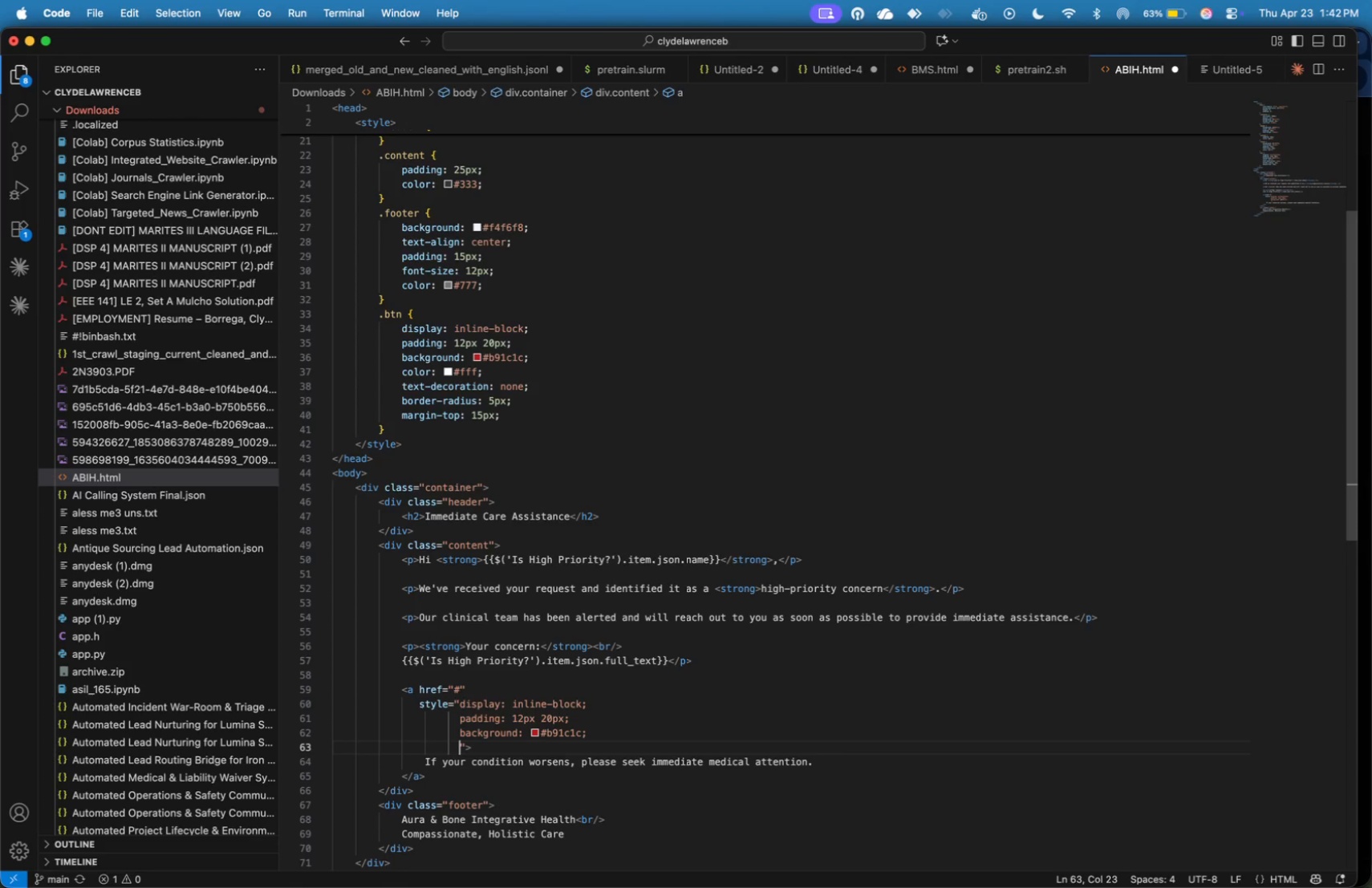 
key(Enter)
 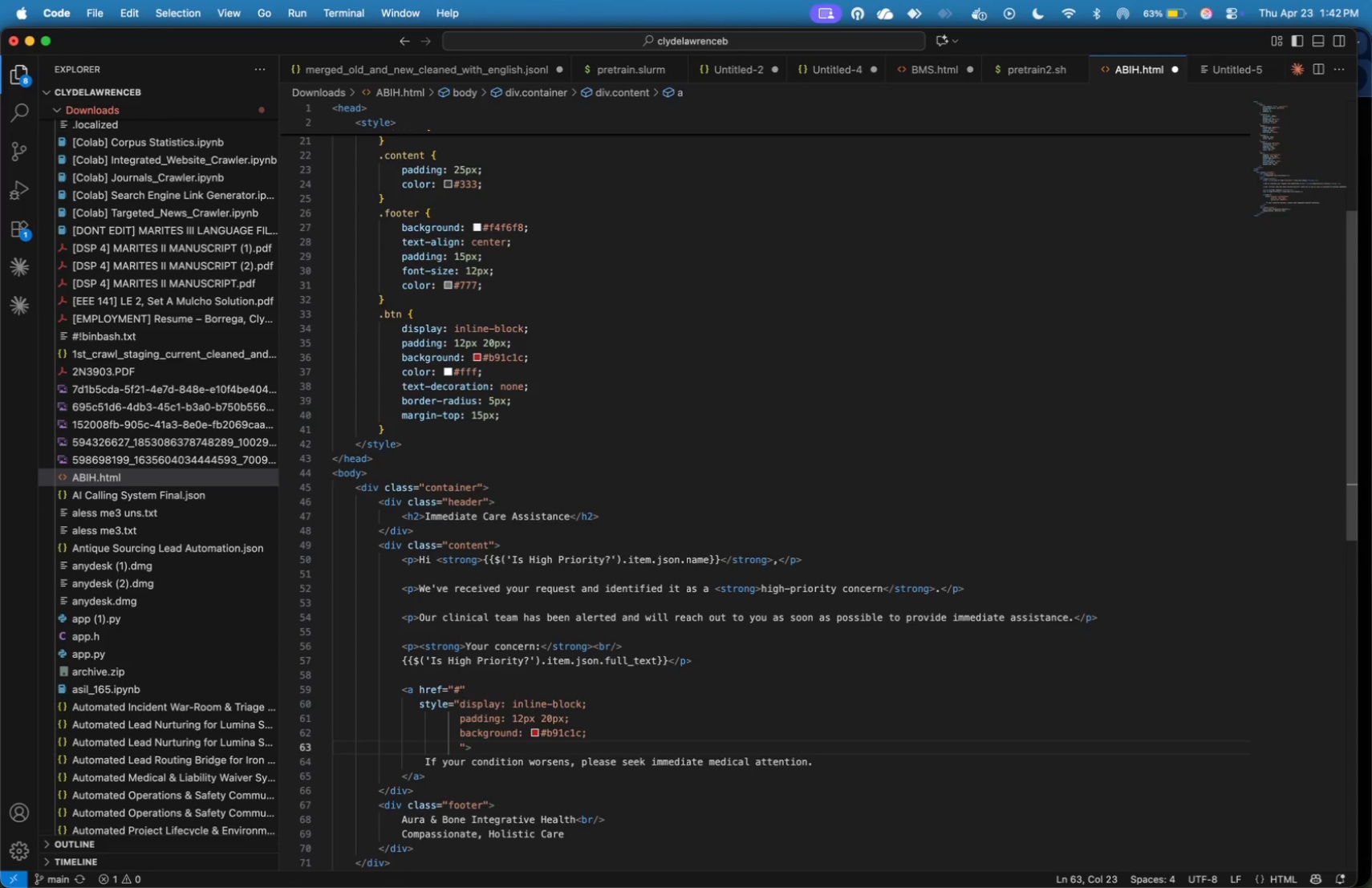 
type(color: #ffffff;;)
 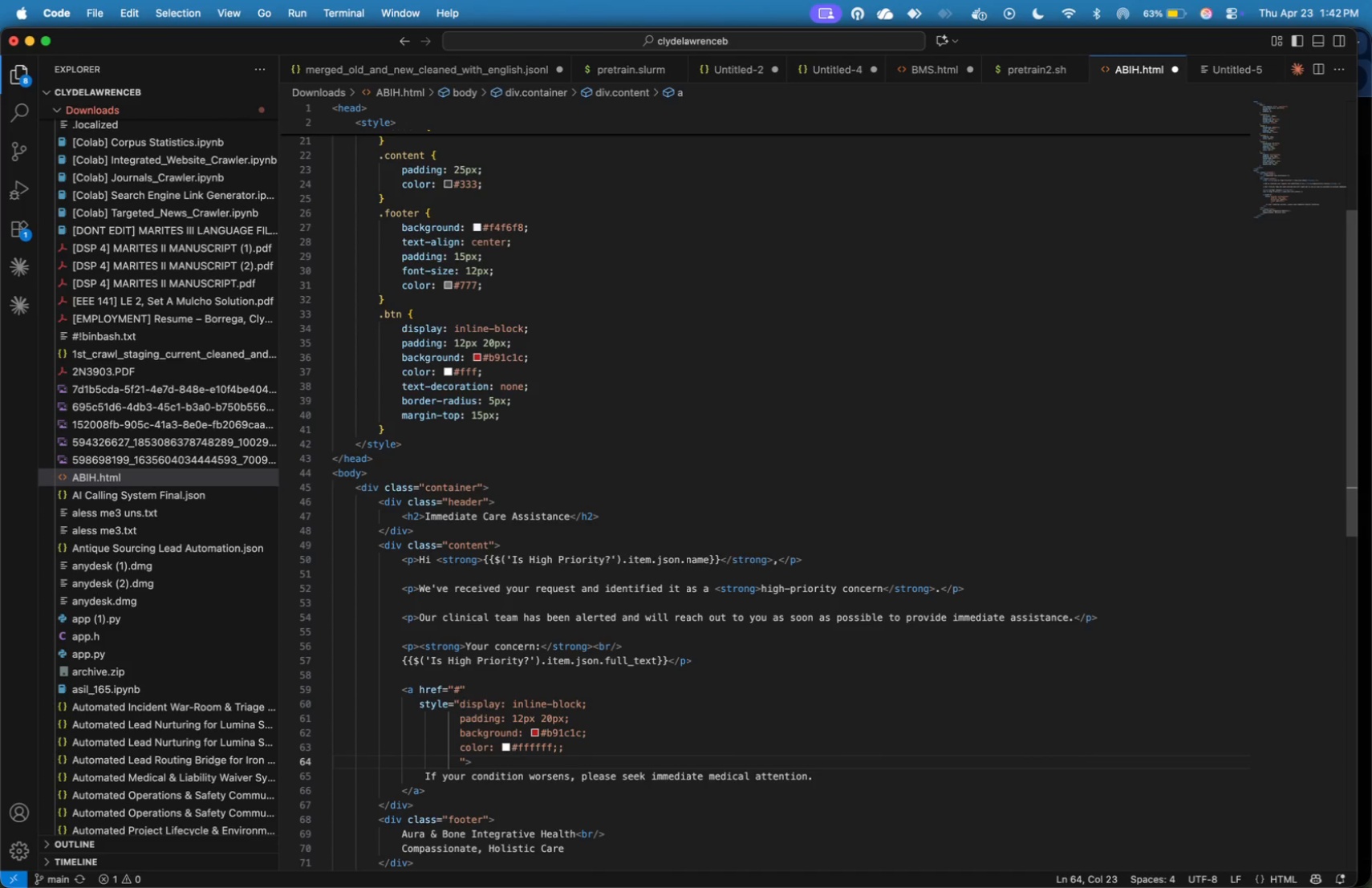 
 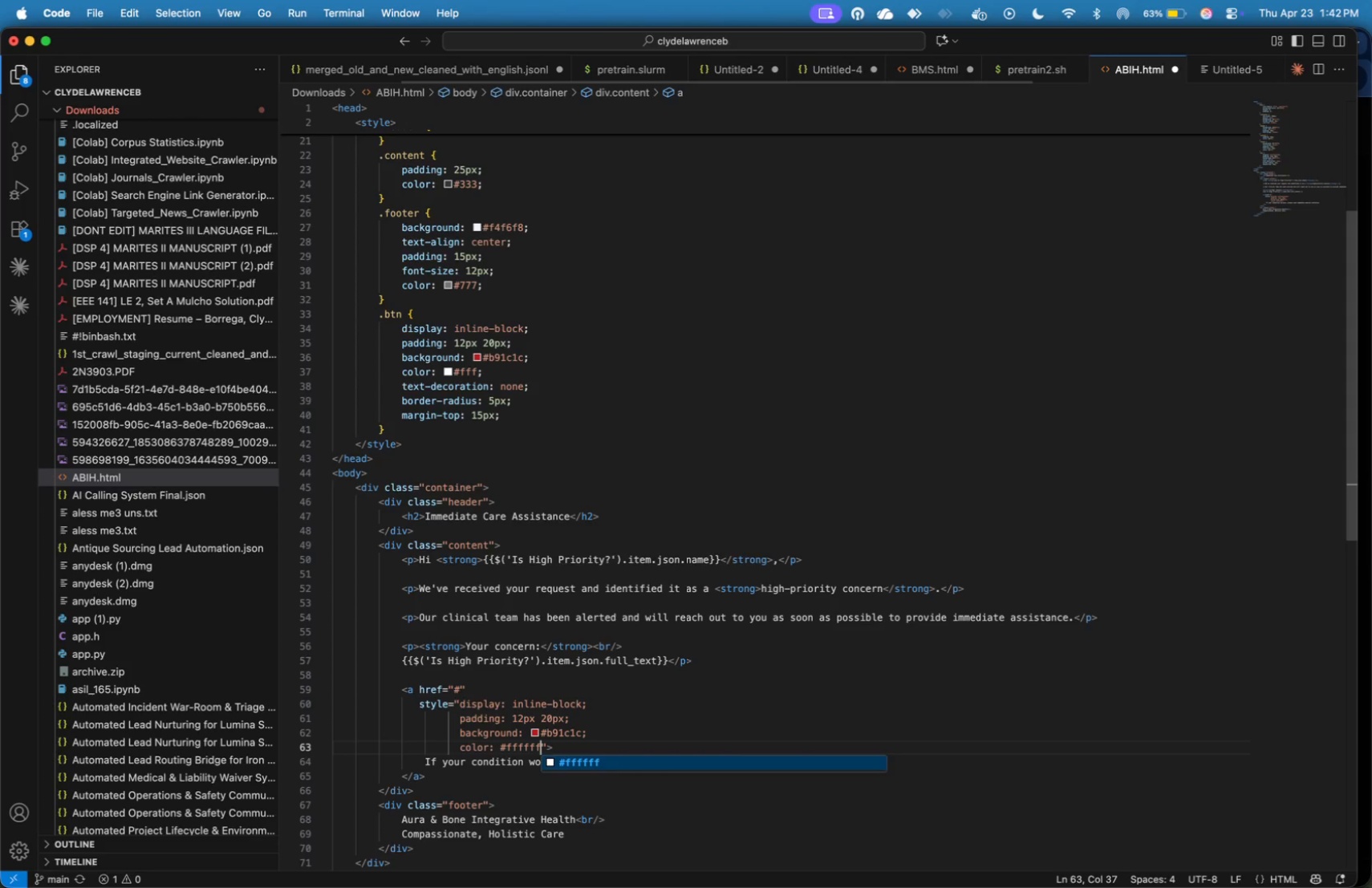 
key(Enter)
 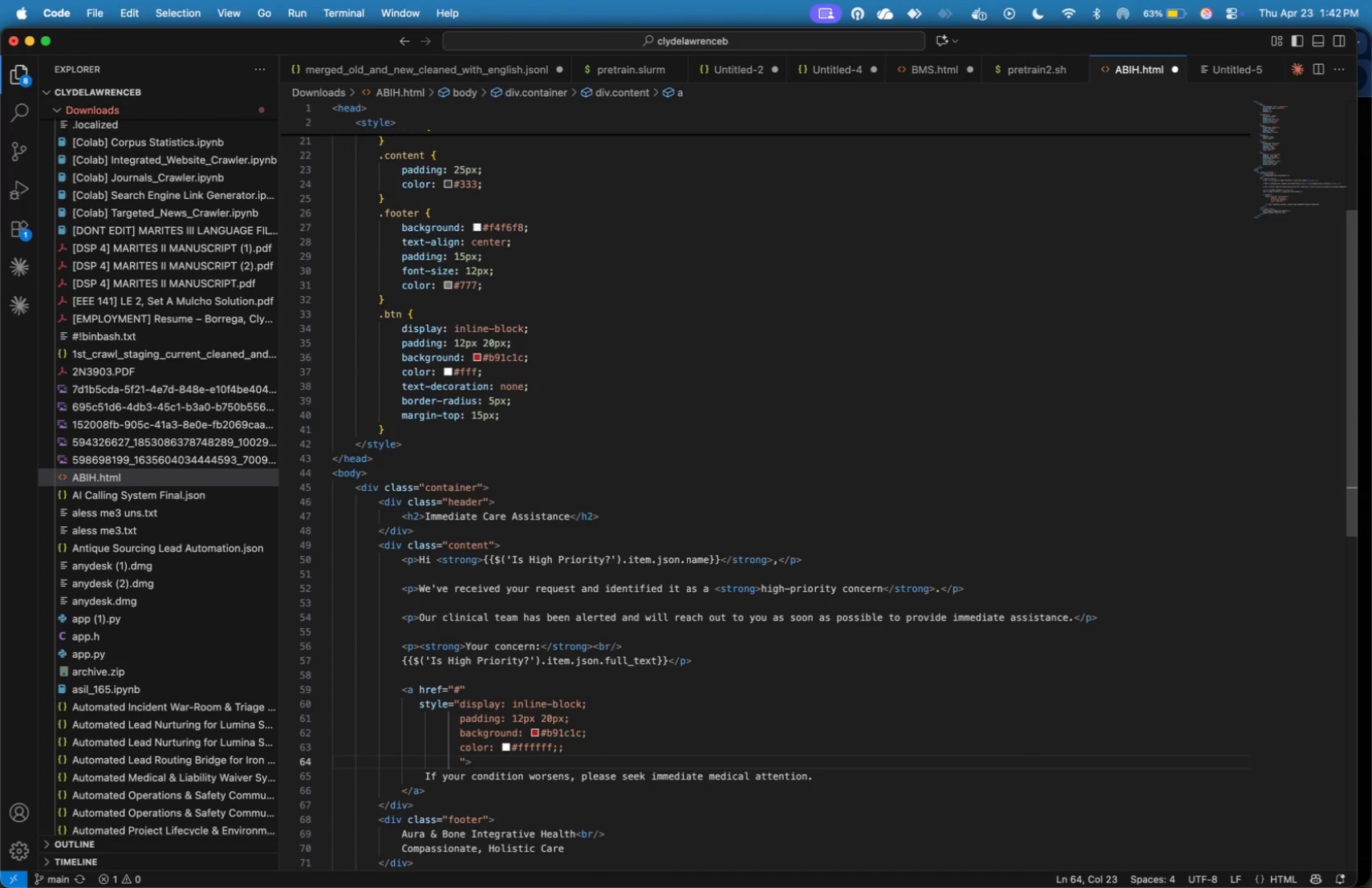 
key(Meta+Z)
 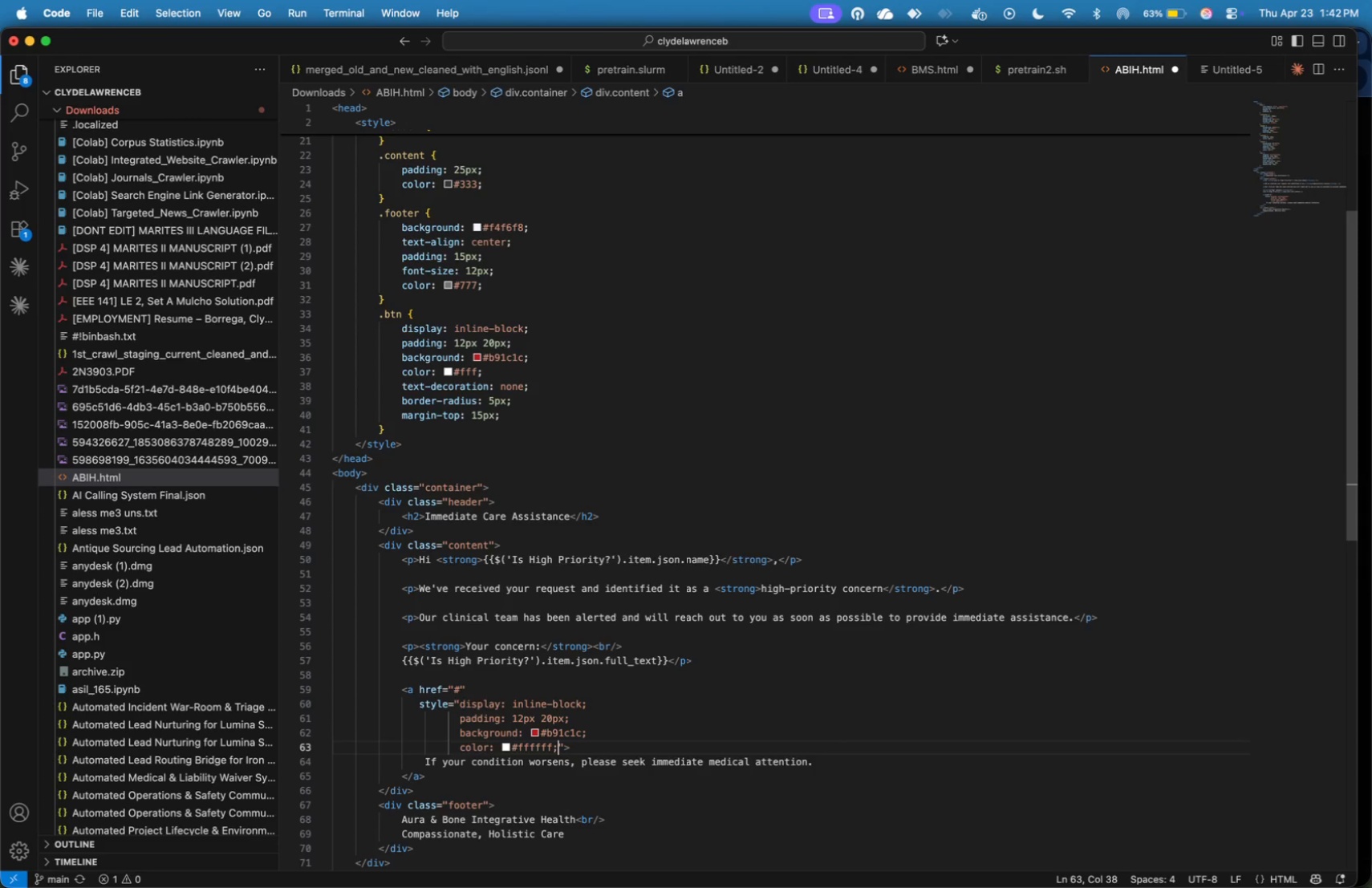 
key(Backspace)
 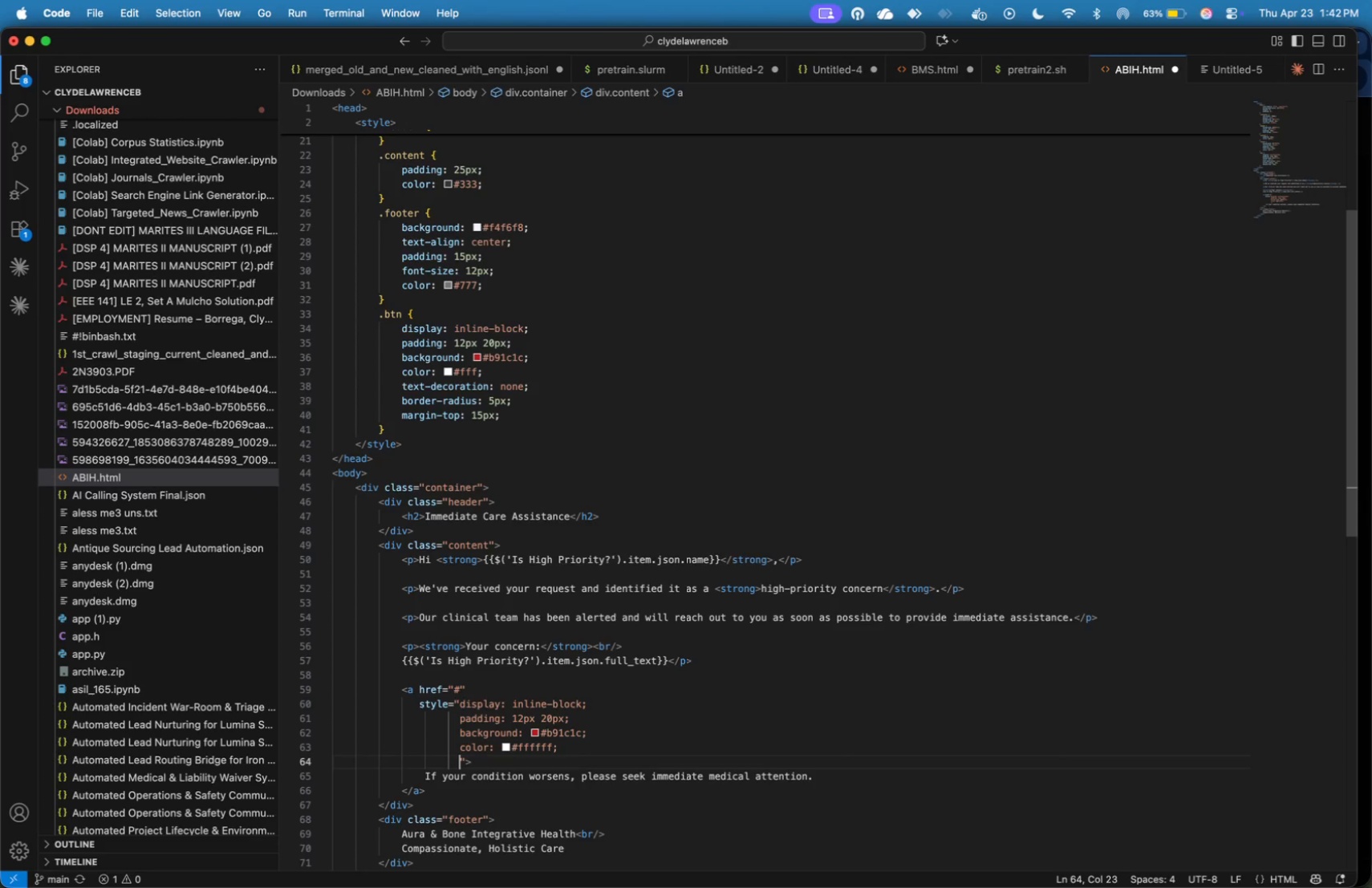 
key(Enter)
 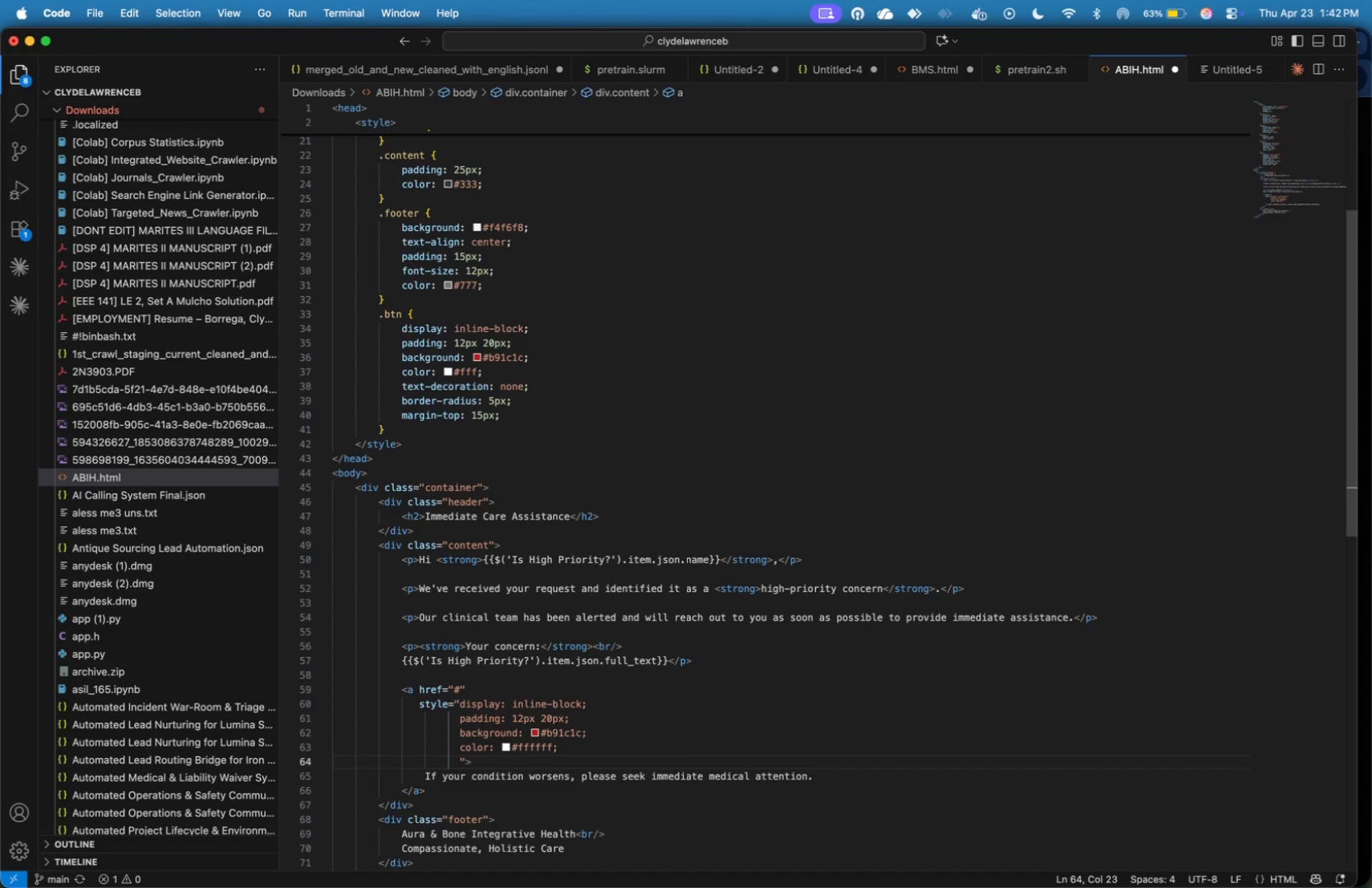 
wait(5.95)
 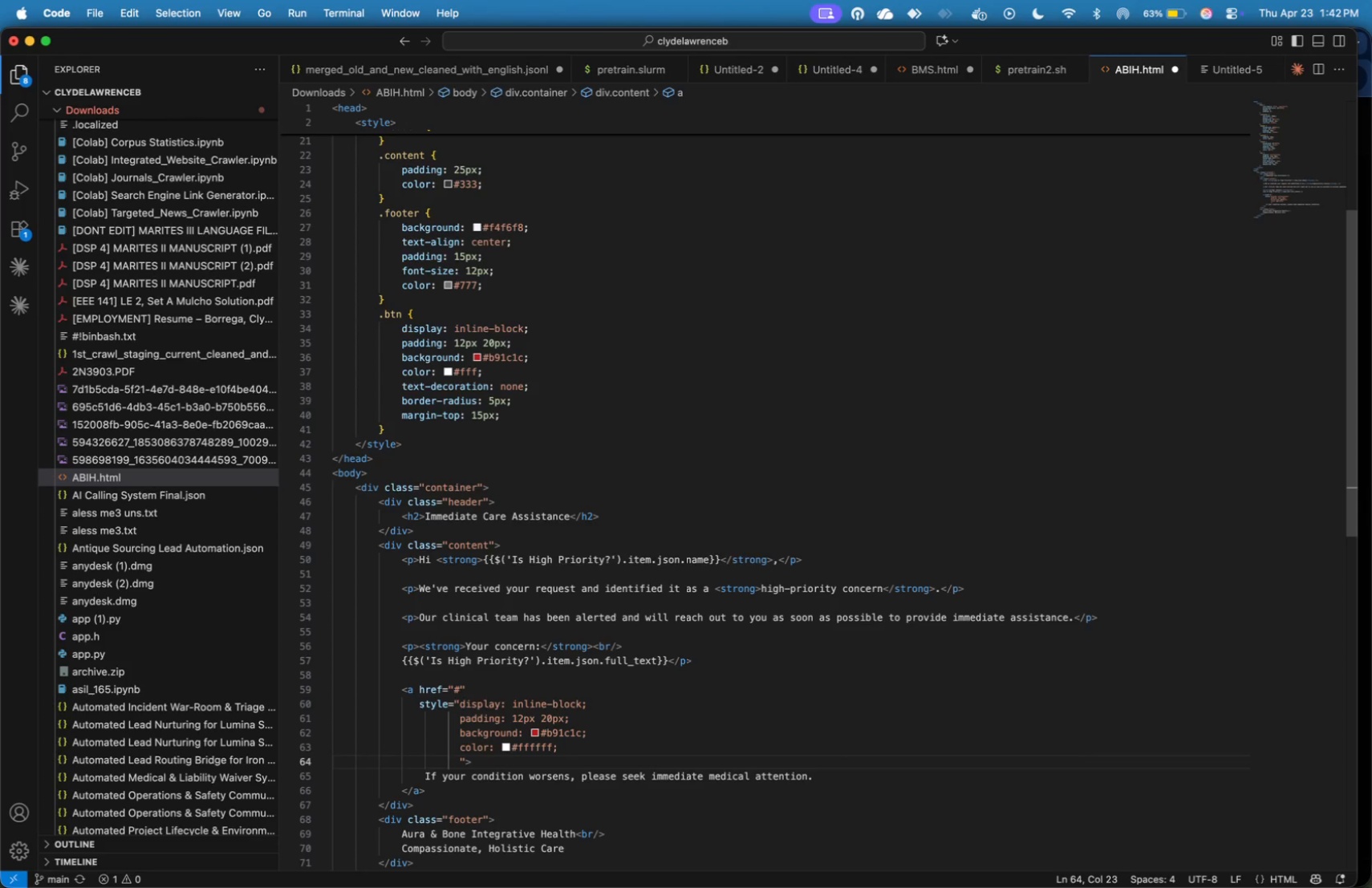 
type(text-decoration: none;)
 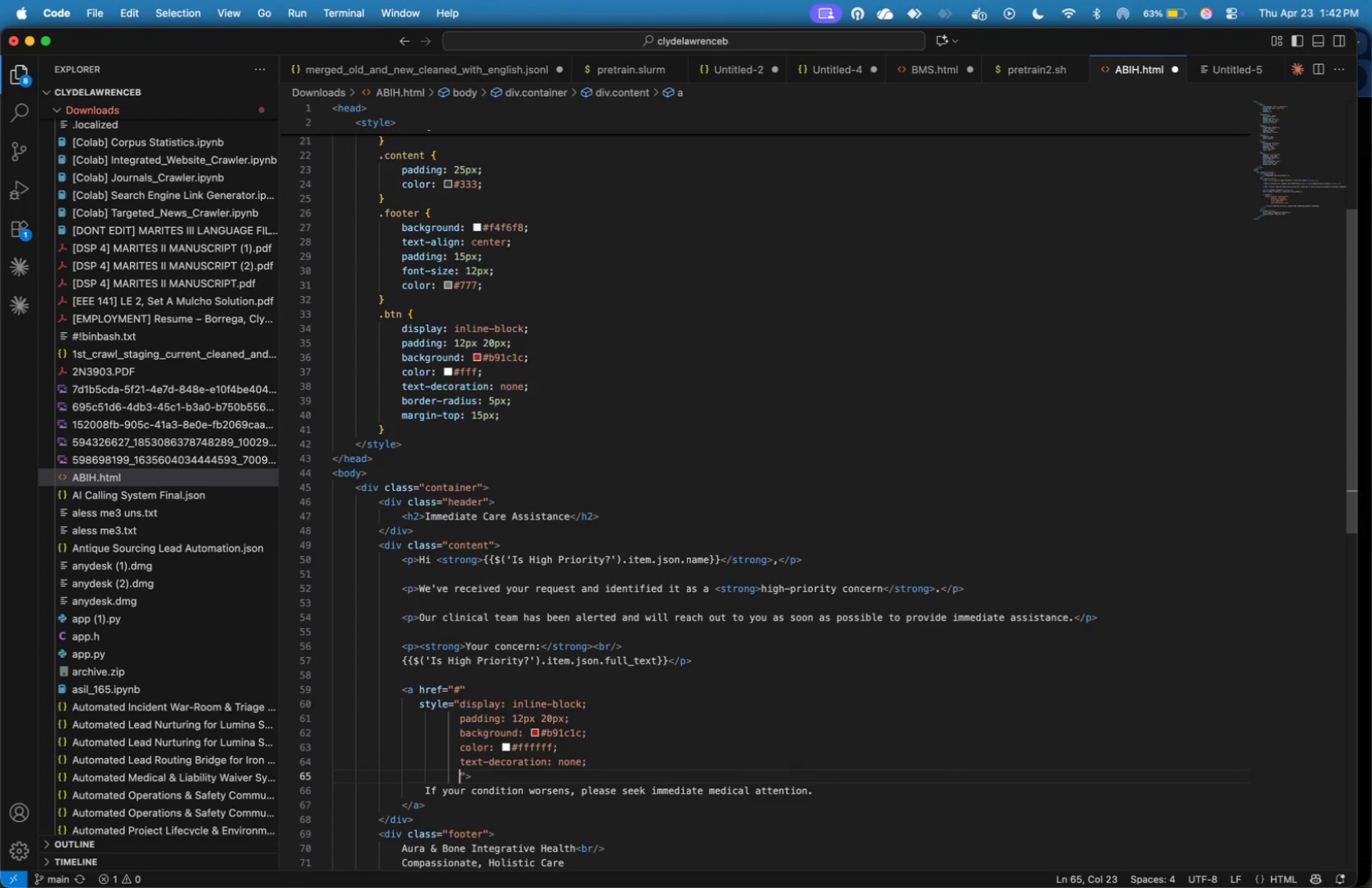 
 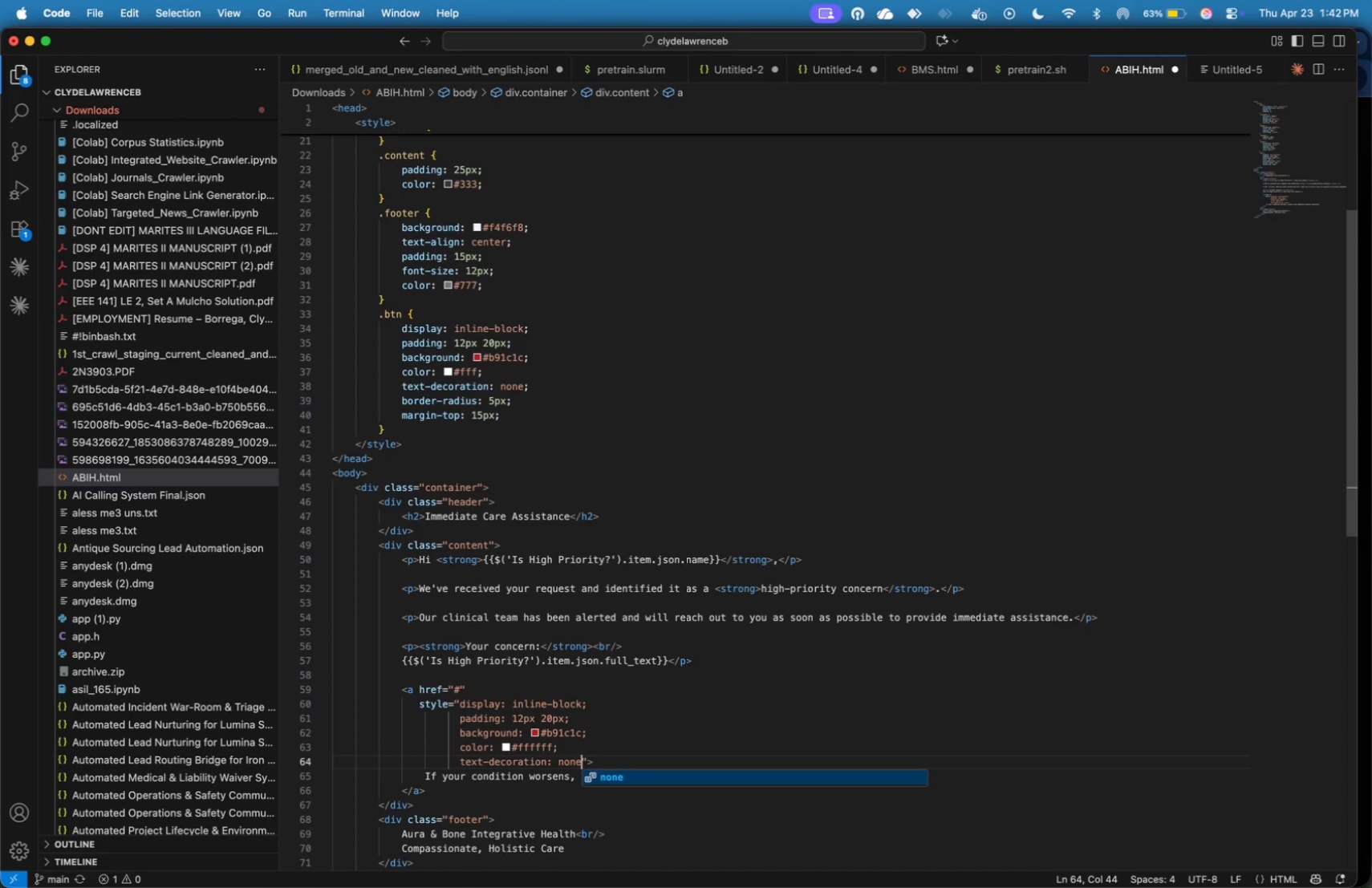 
key(Enter)
 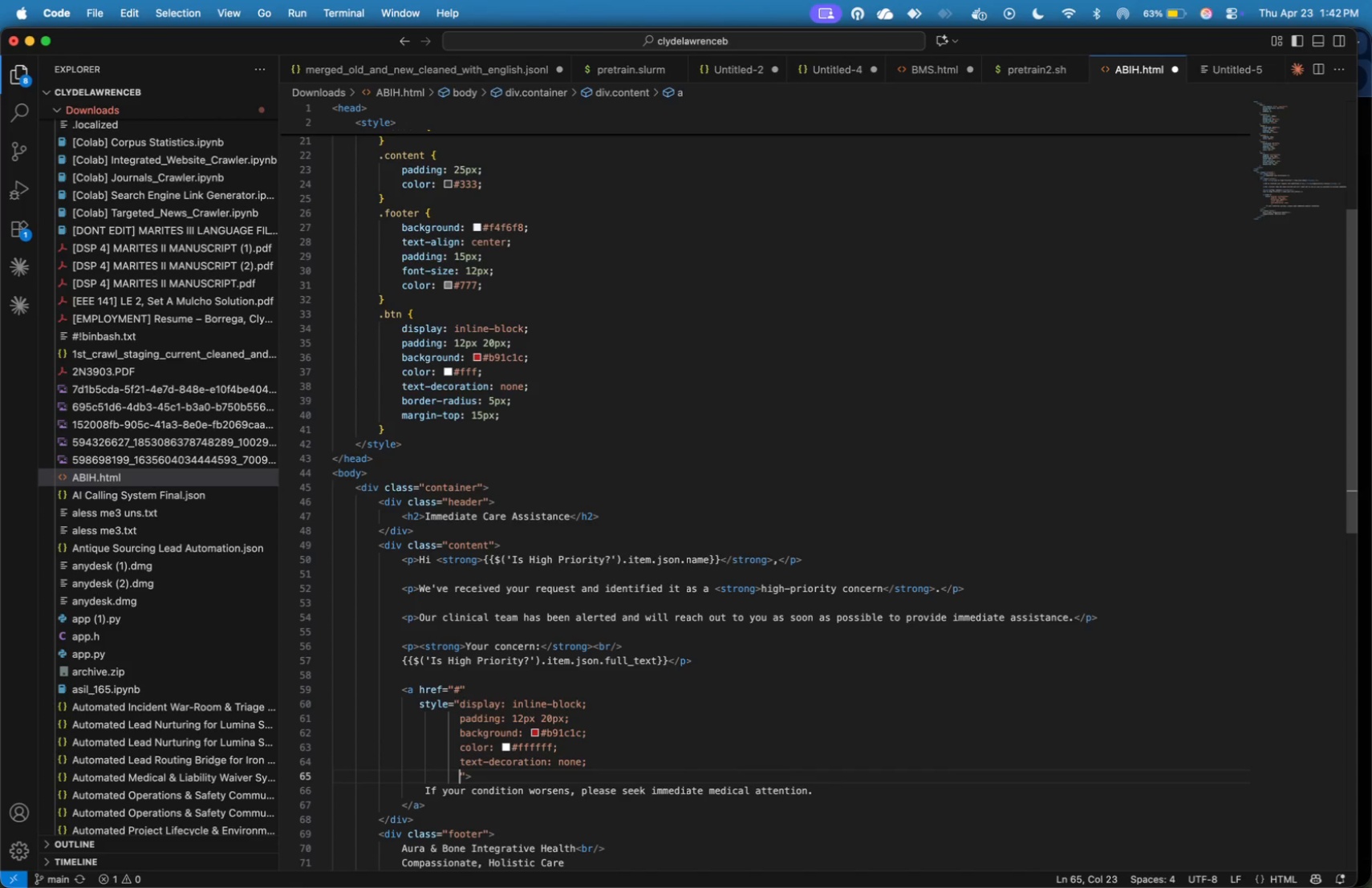 
type(border-radius: 5px;)
 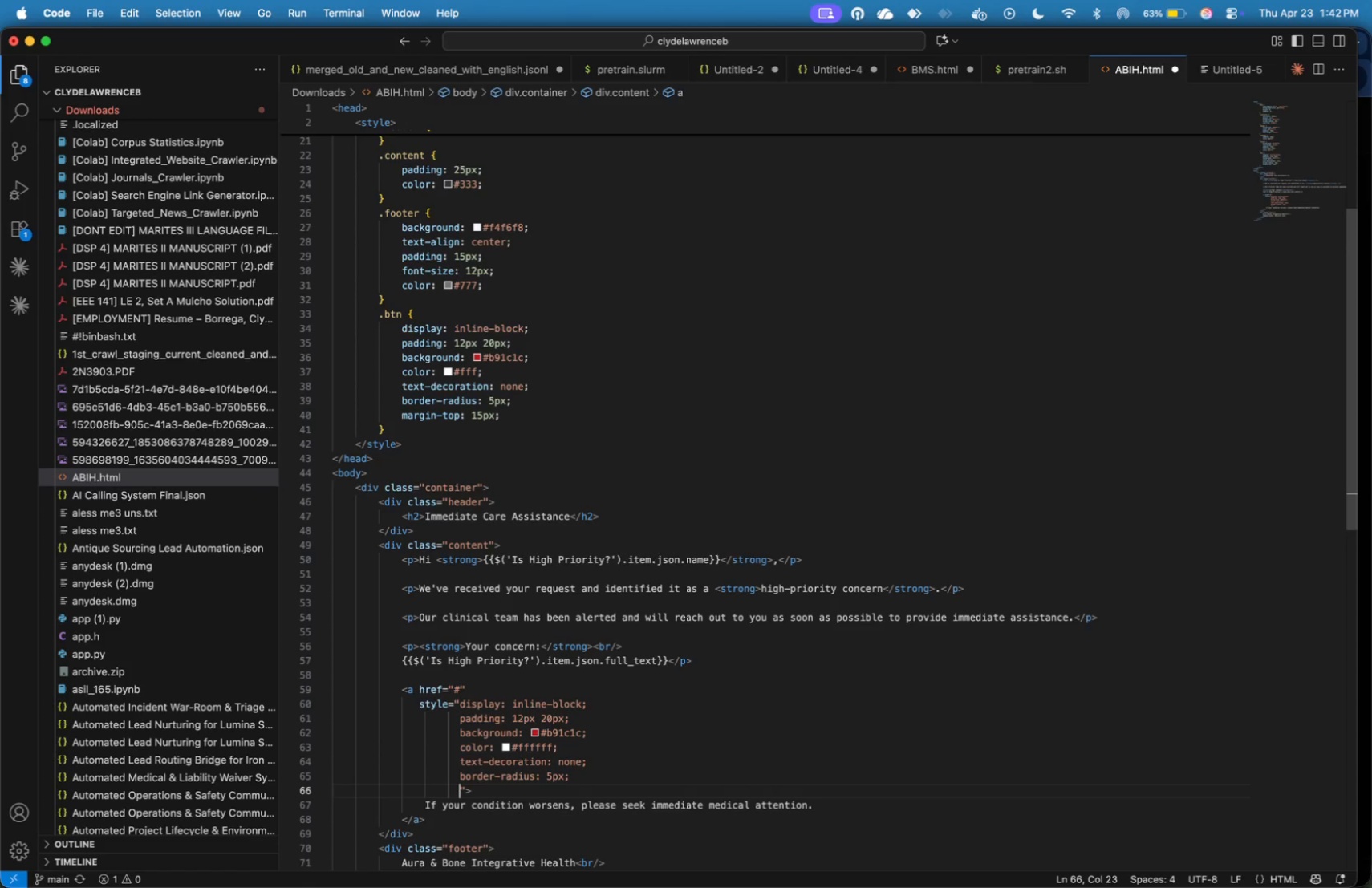 
 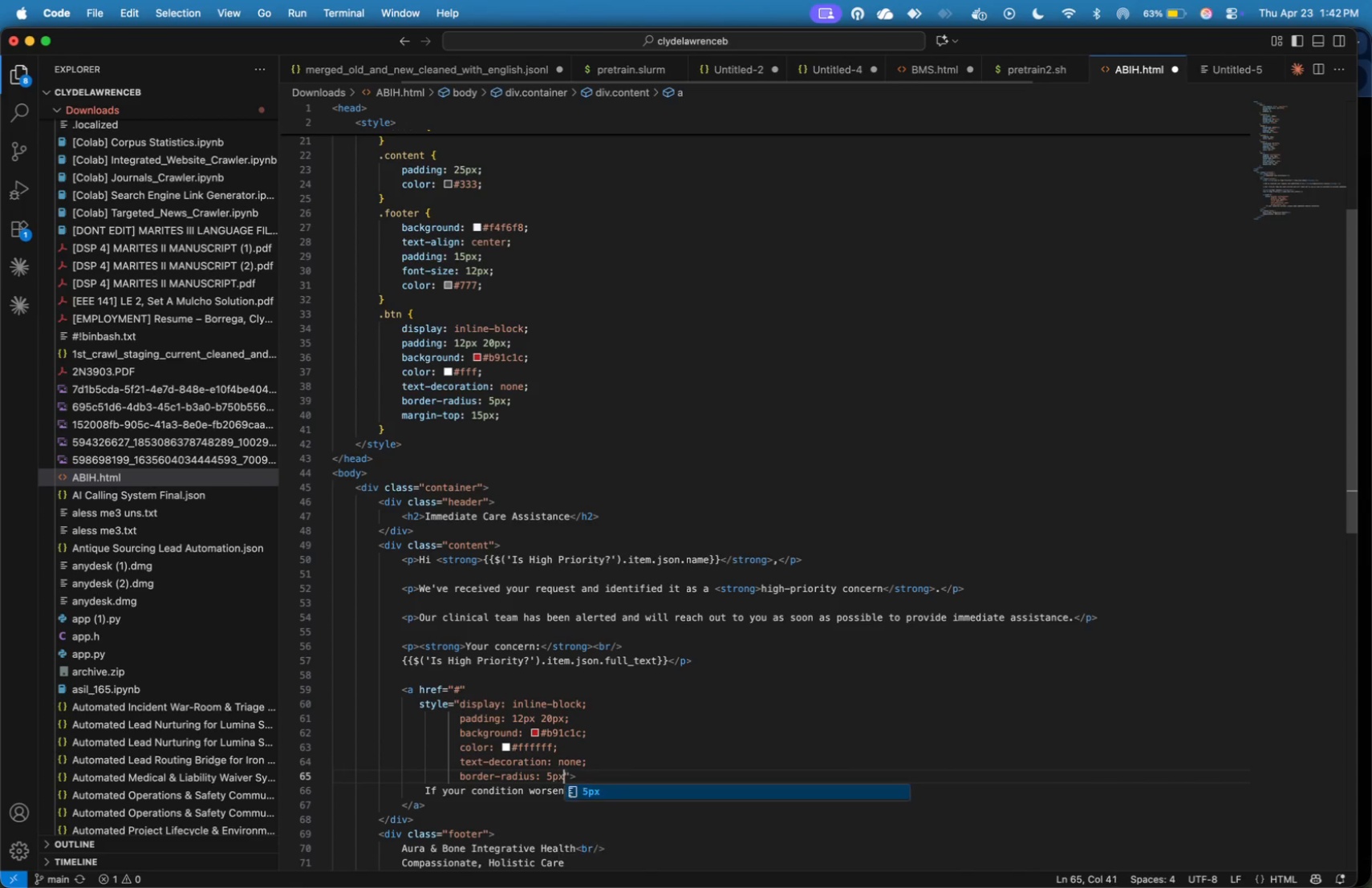 
key(Enter)
 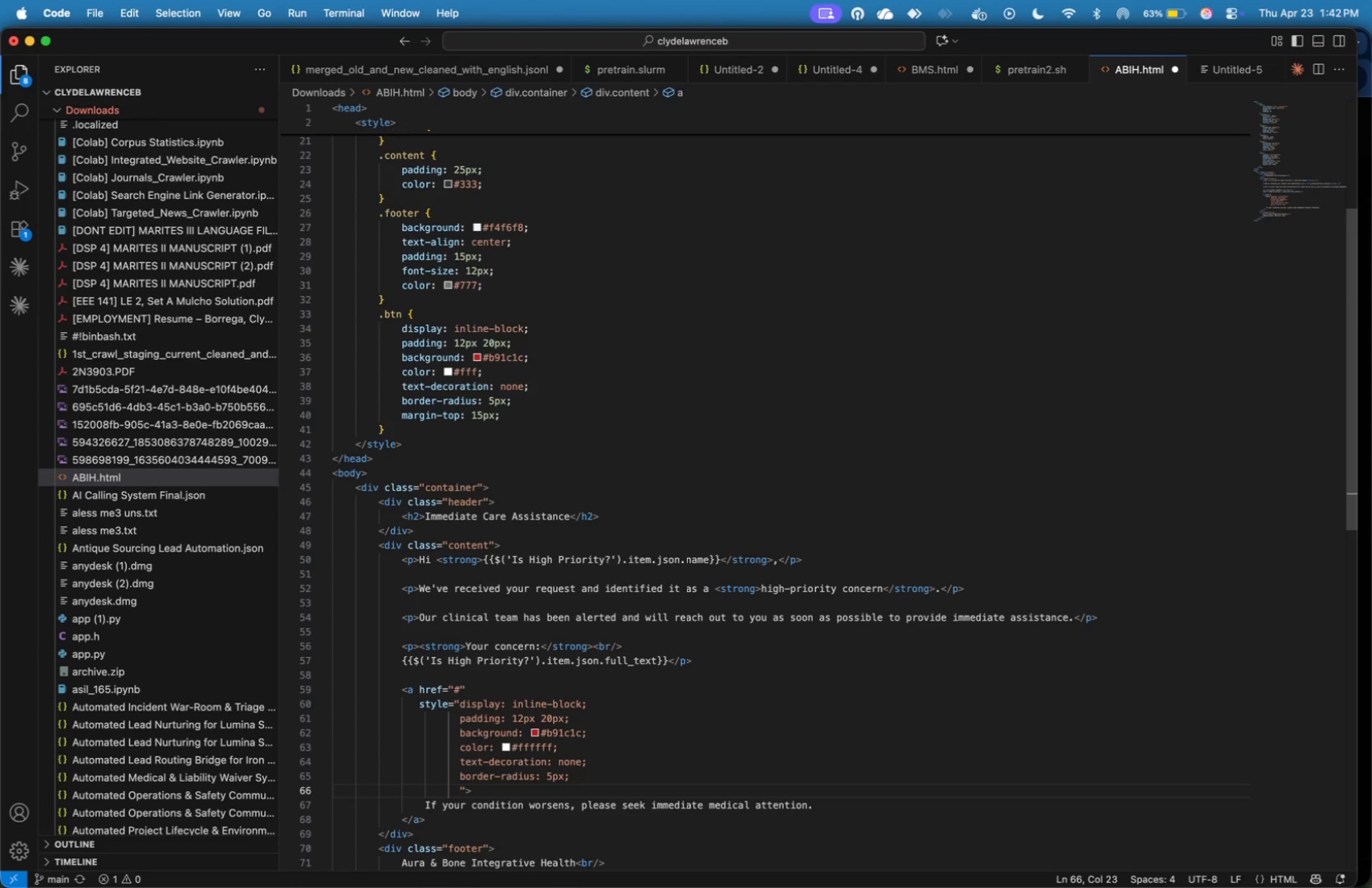 
type(font-weight: bold;)
 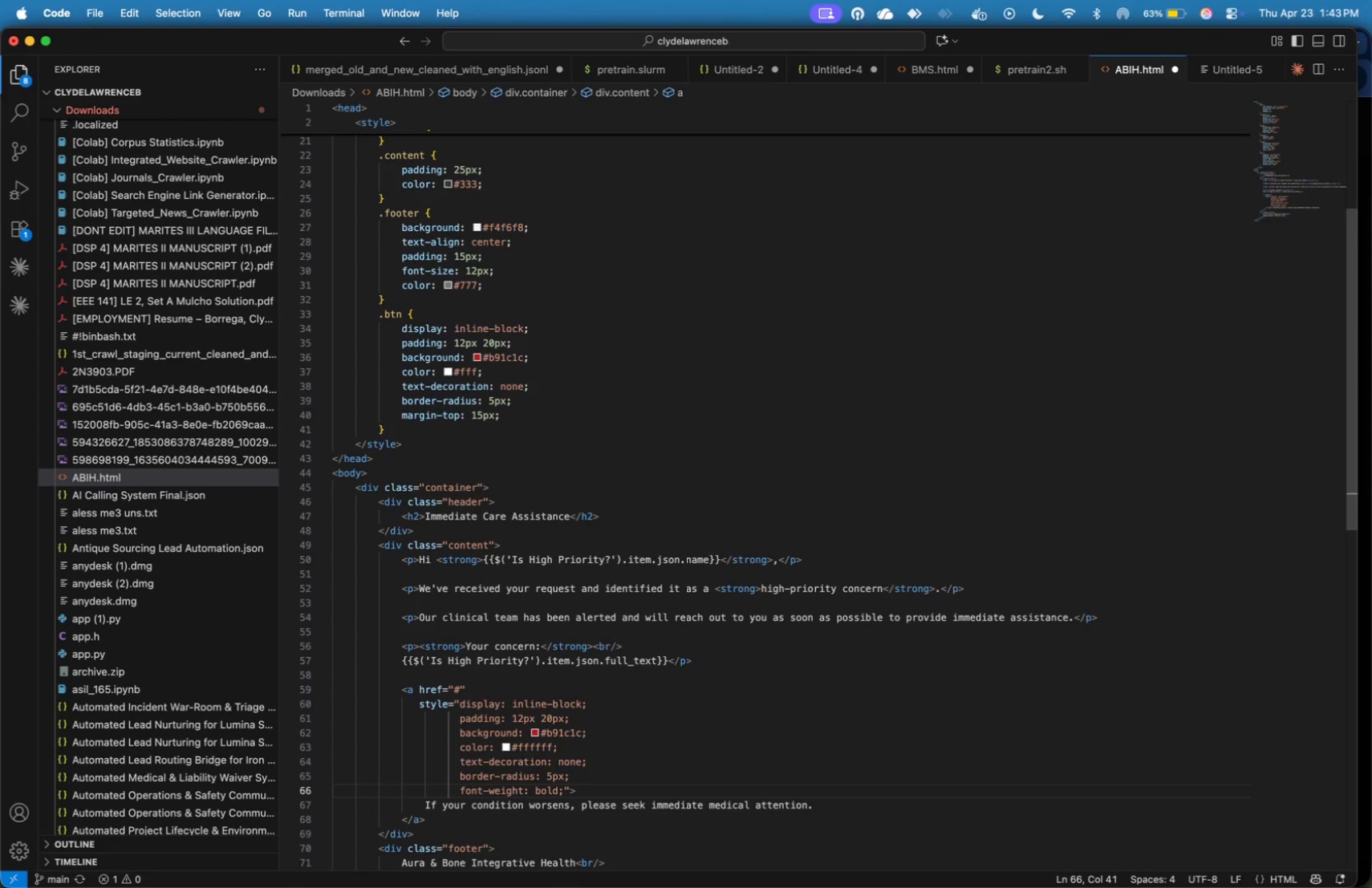 
wait(15.36)
 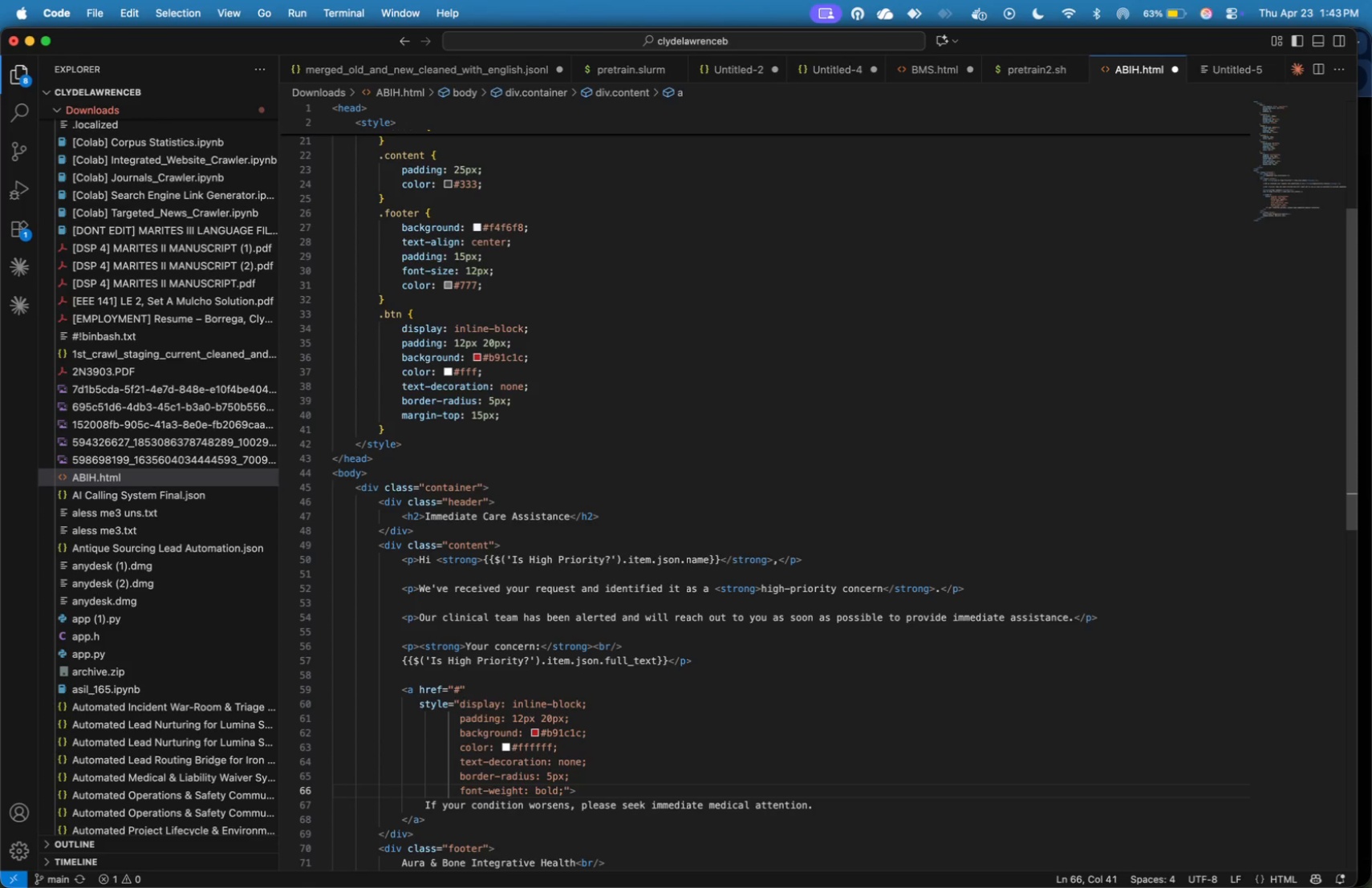 
key(ArrowDown)
 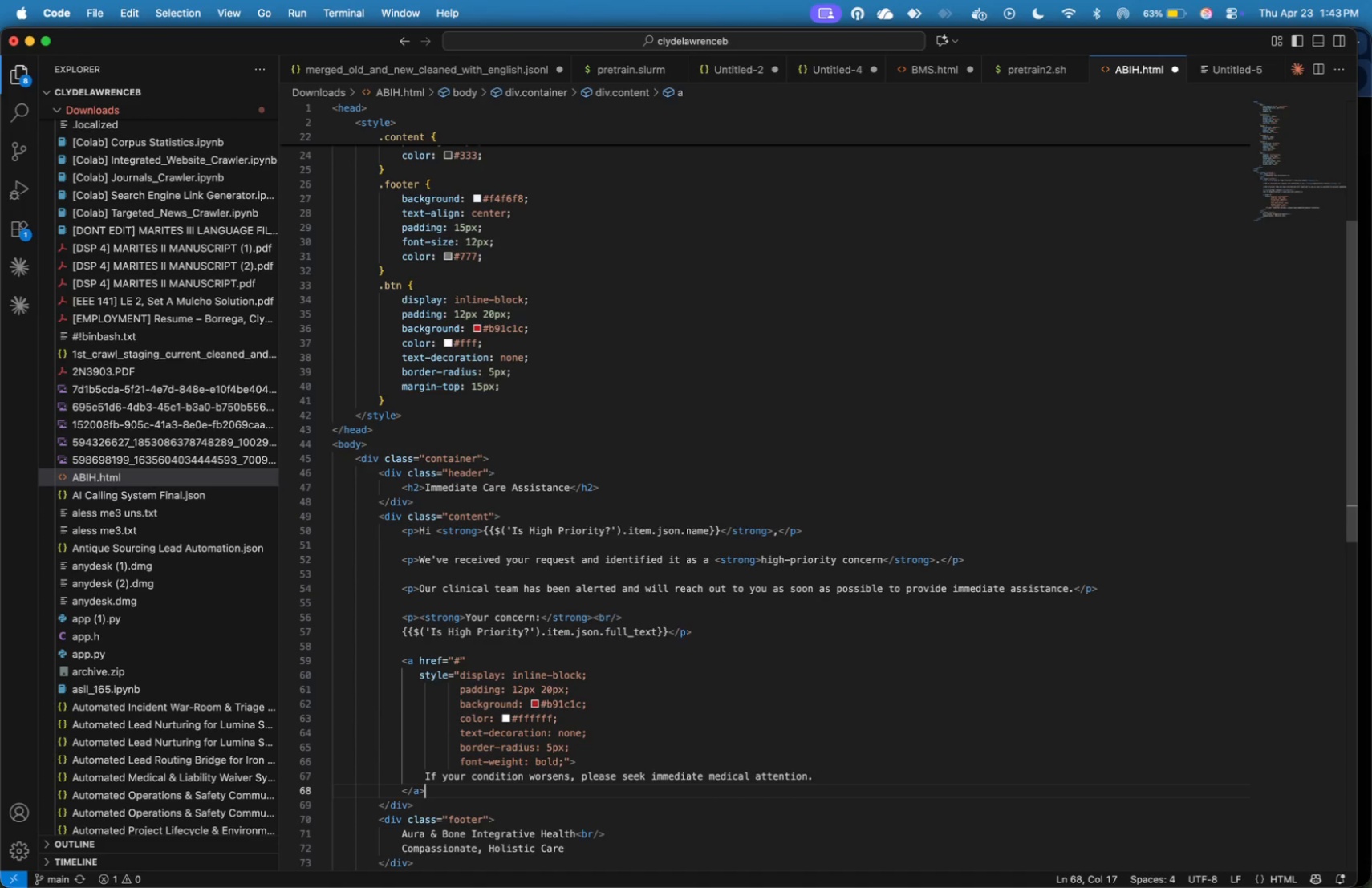 
key(ArrowDown)
 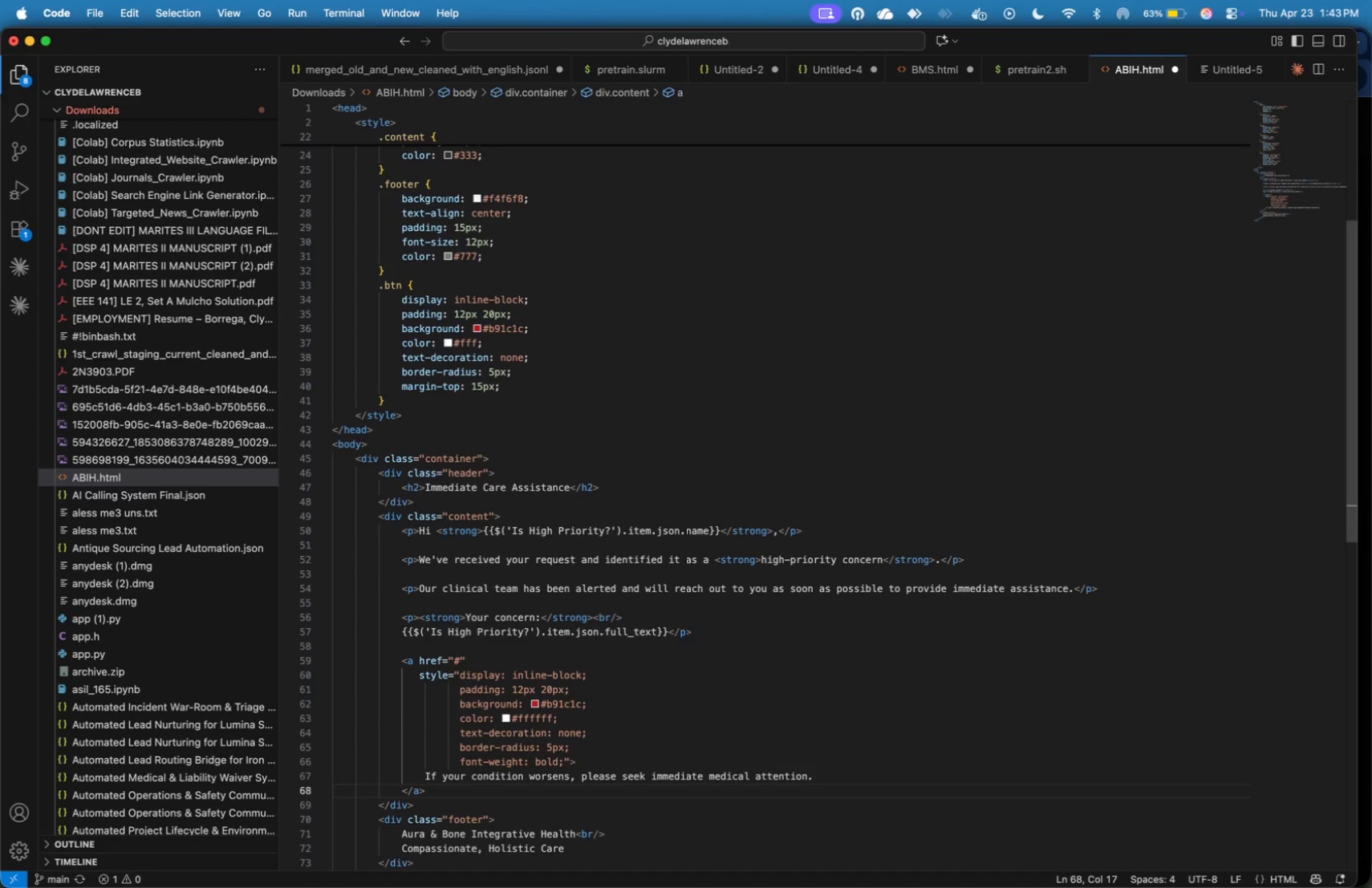 
key(ArrowUp)
 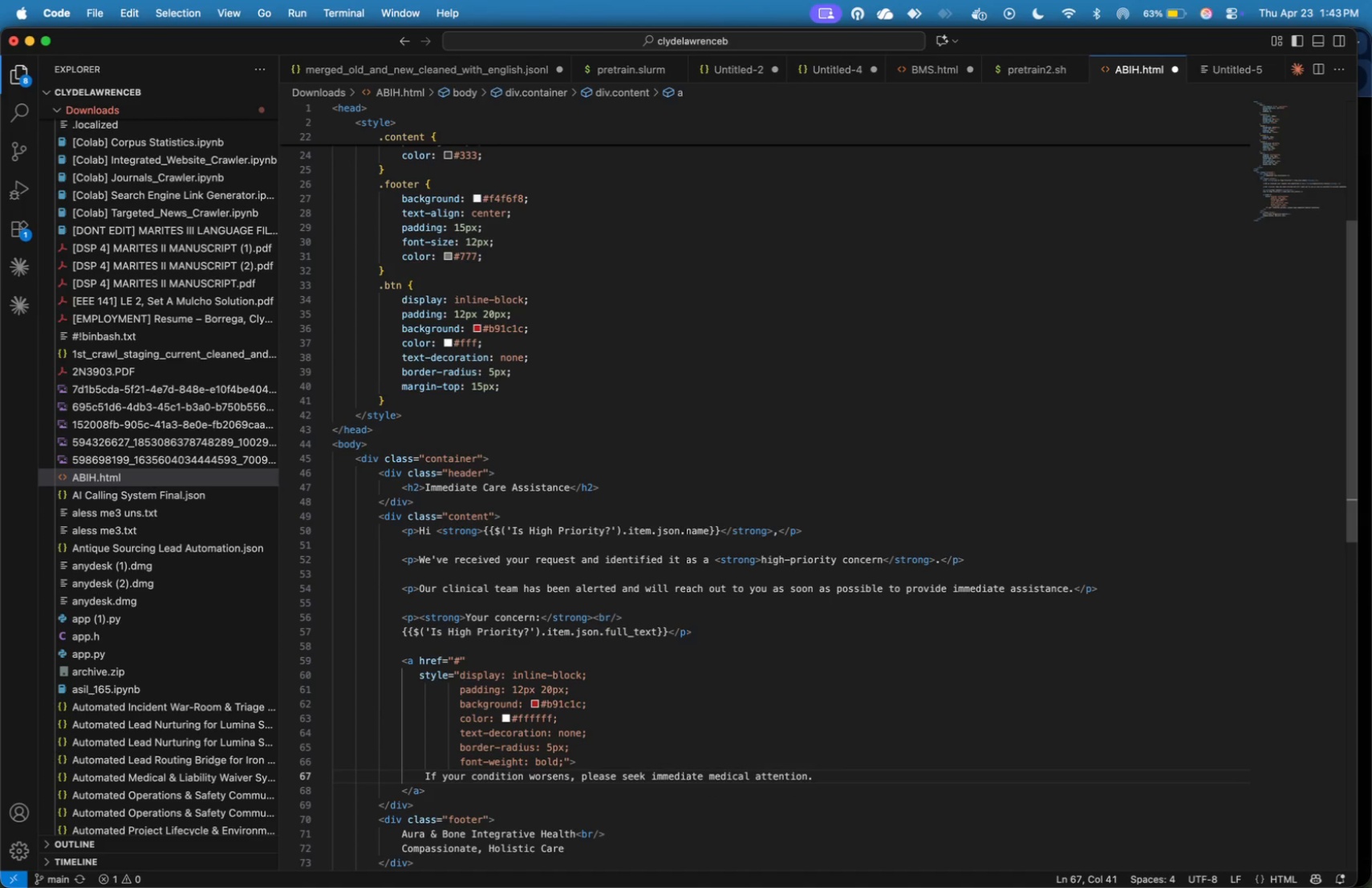 
hold_key(key=ArrowRight, duration=1.51)
 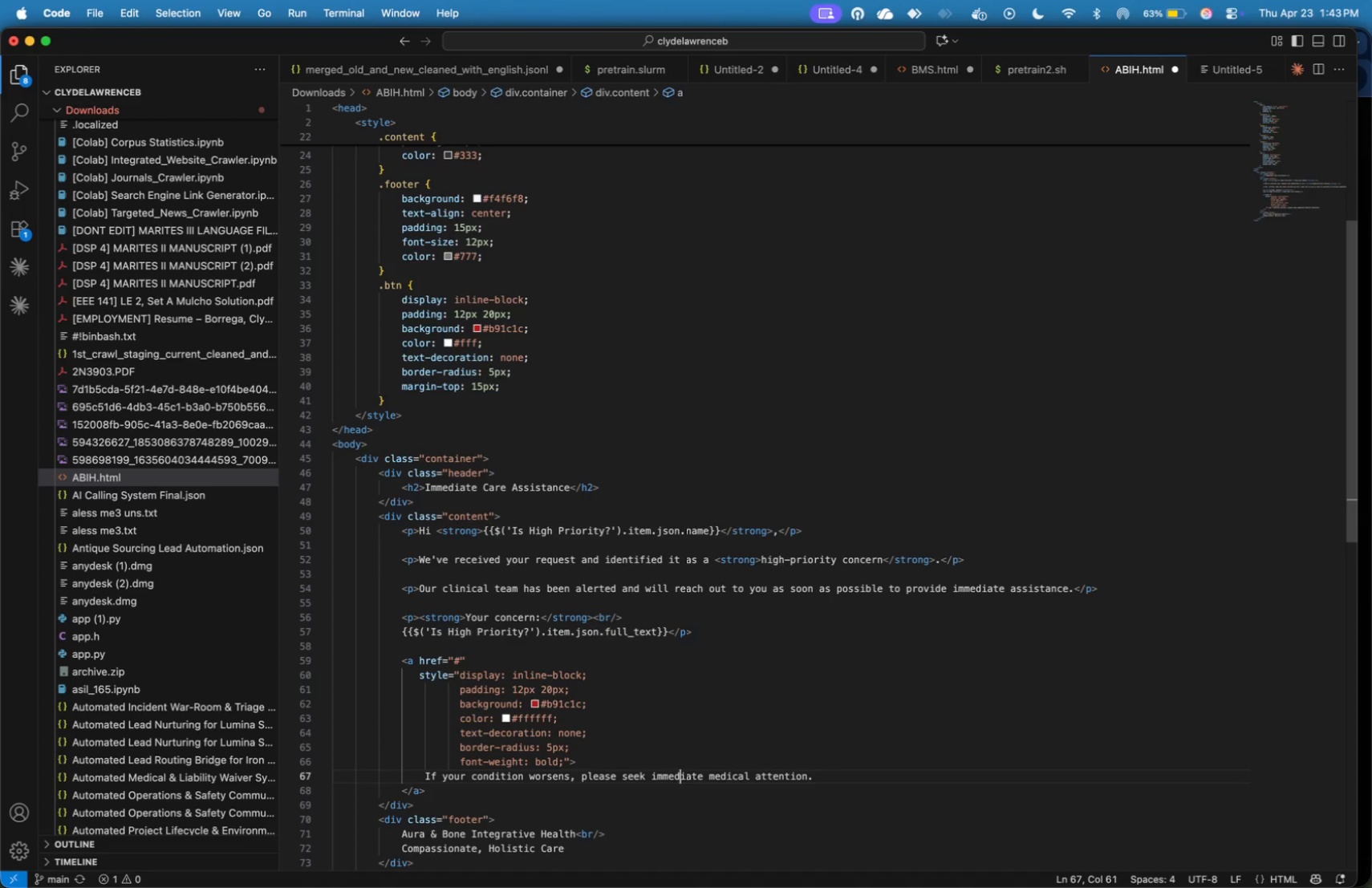 
hold_key(key=ArrowRight, duration=0.92)
 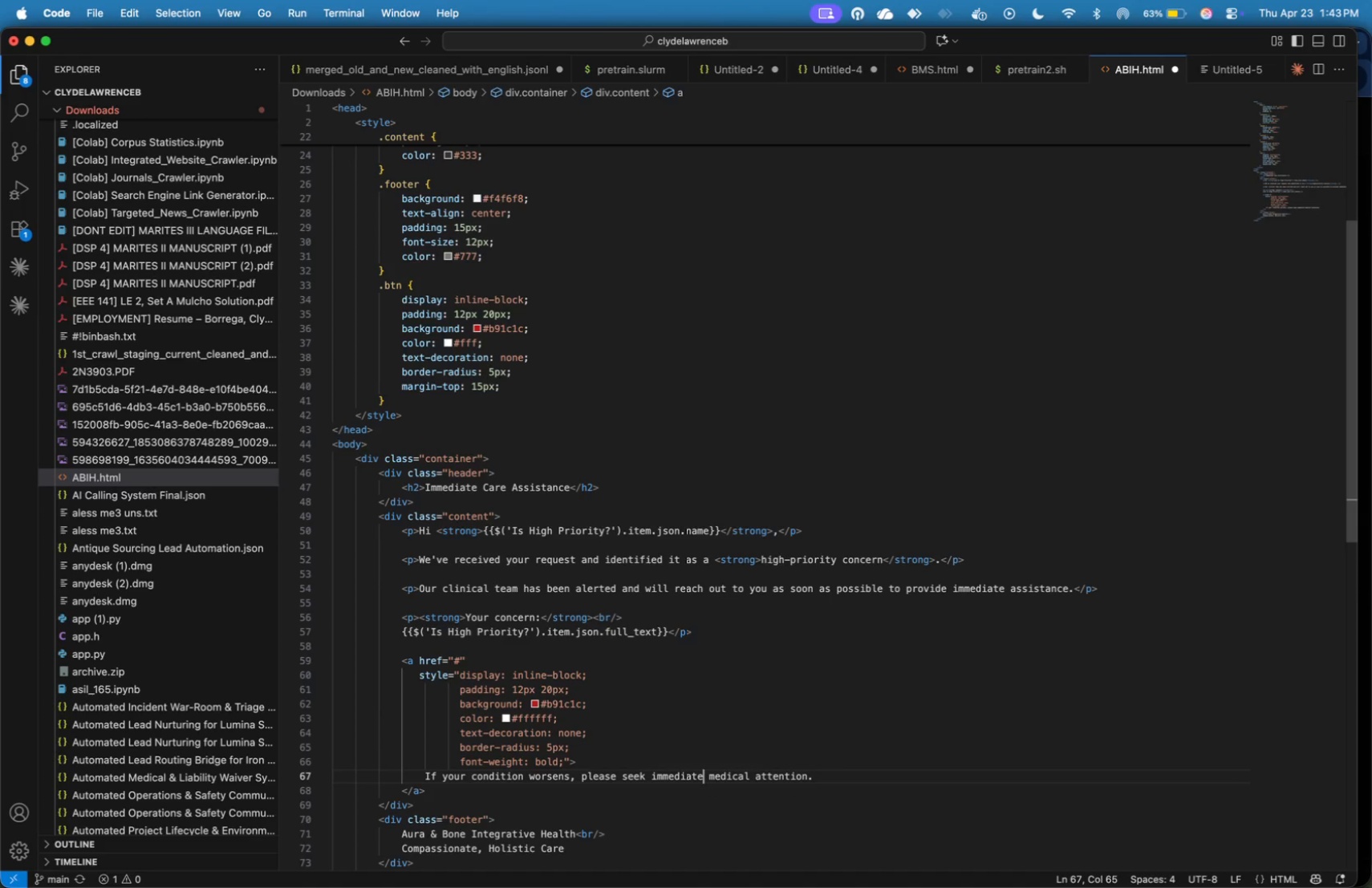 
hold_key(key=ArrowRight, duration=1.51)
 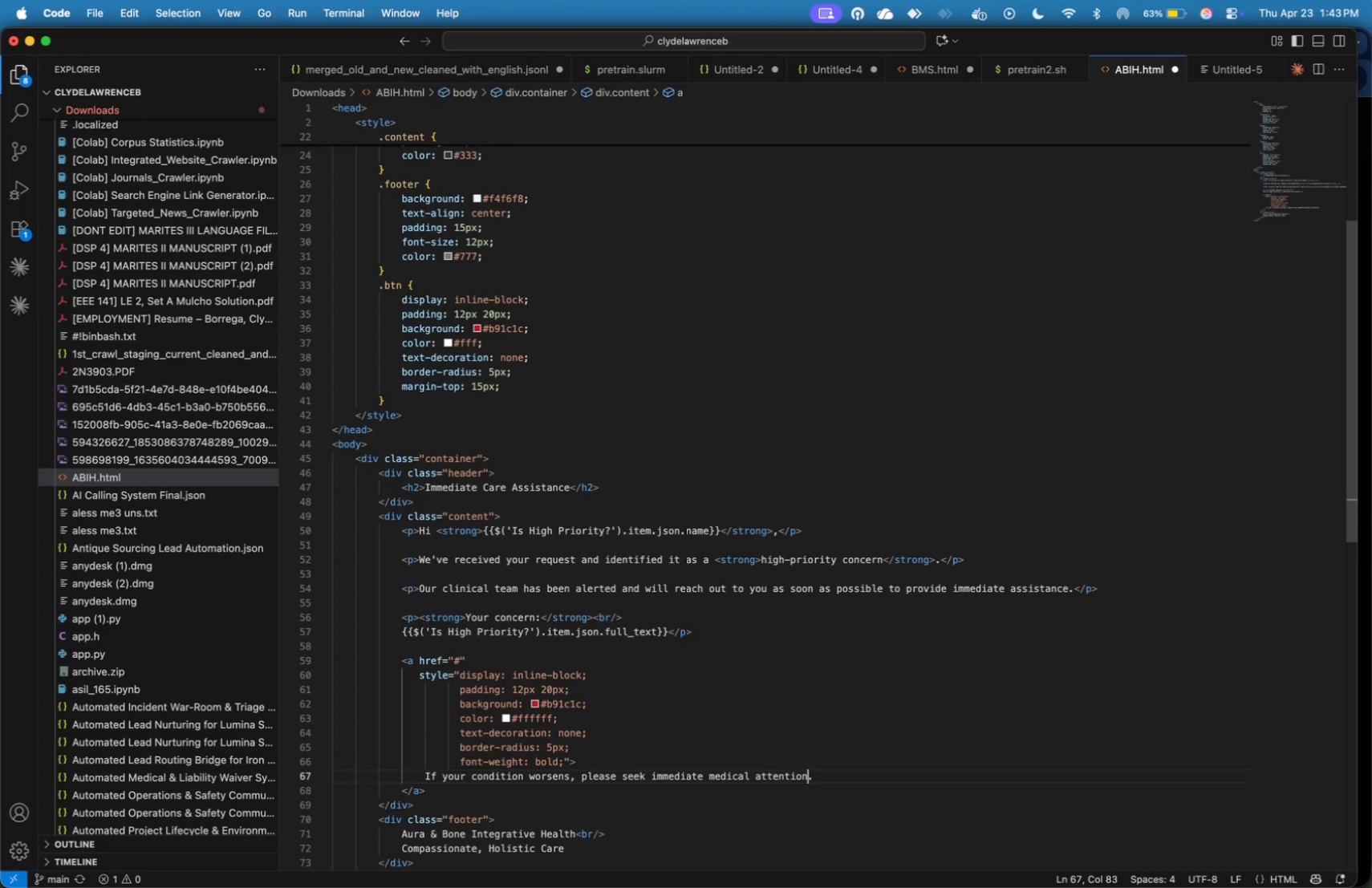 
hold_key(key=ArrowRight, duration=0.38)
 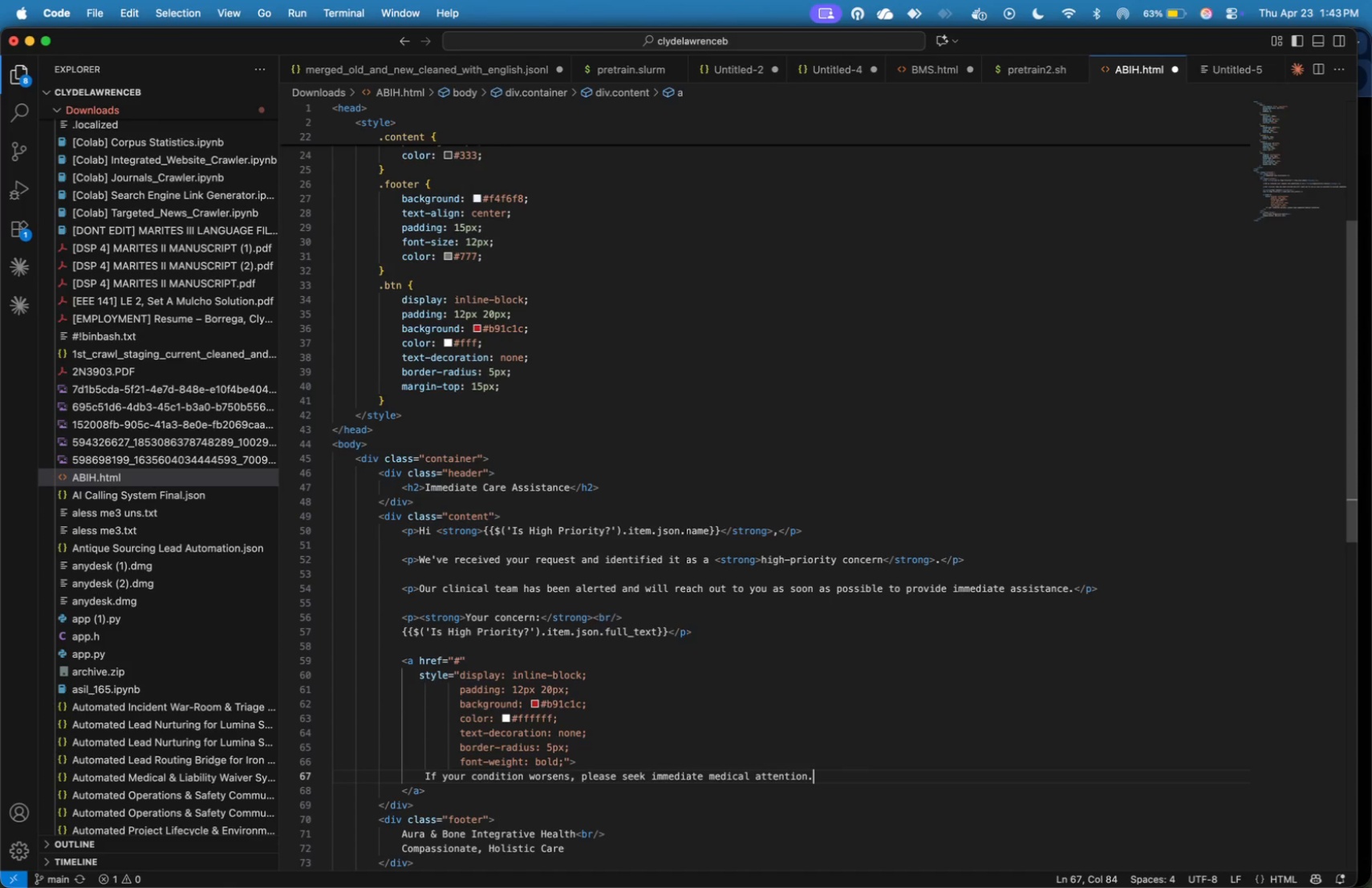 
key(ArrowRight)
 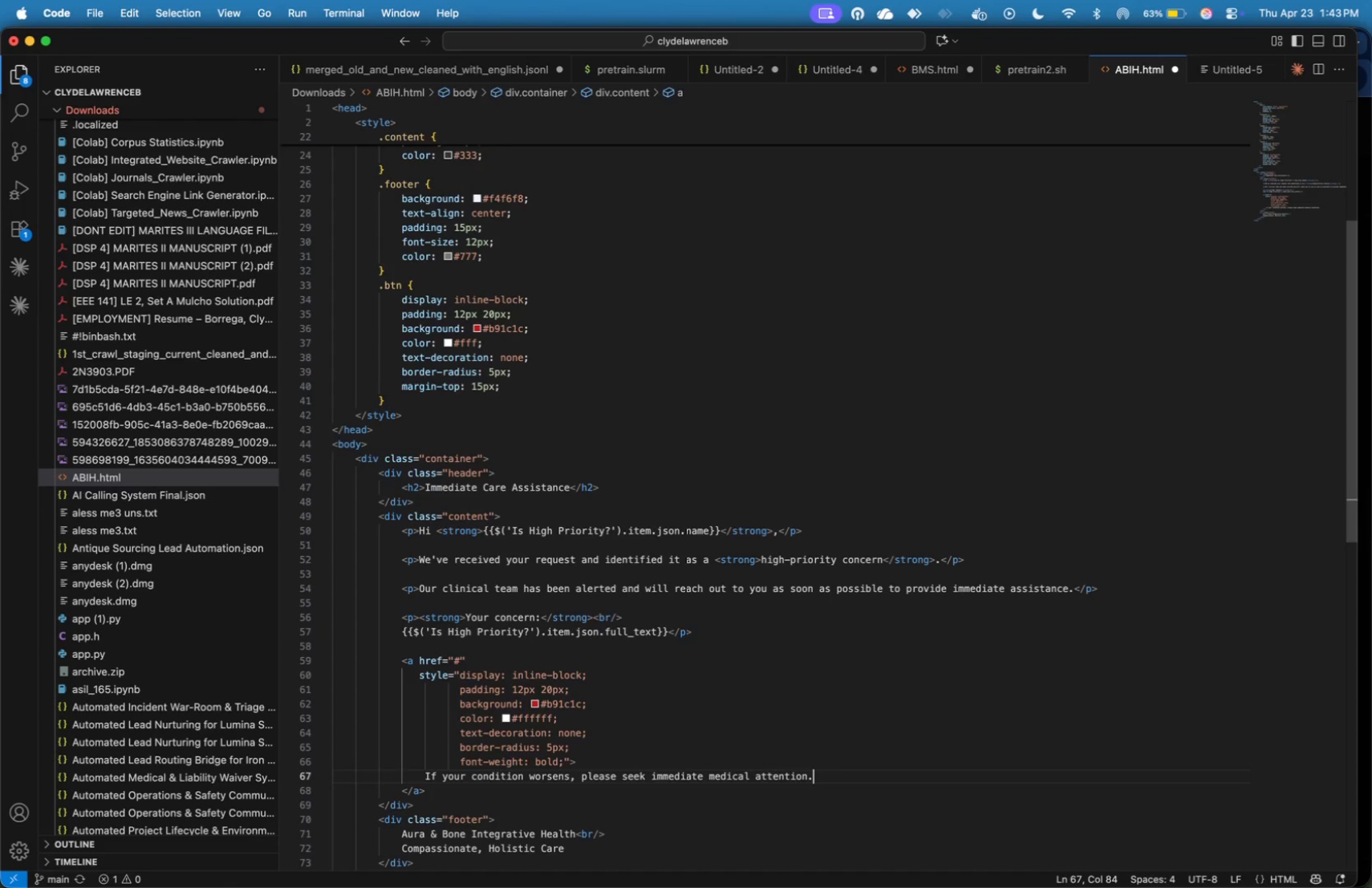 
key(Shift+ArrowUp)
 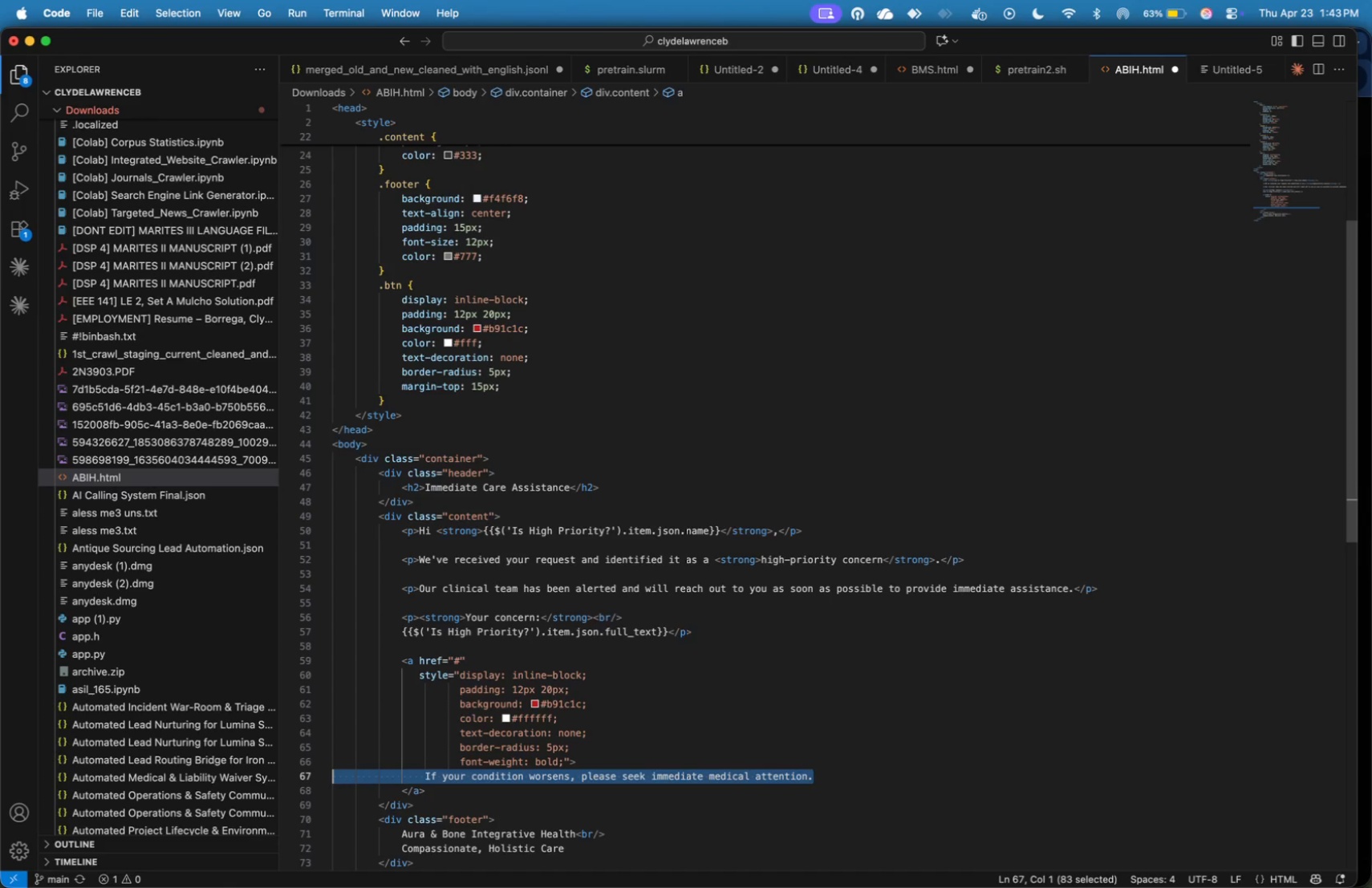 
key(Shift+ArrowRight)
 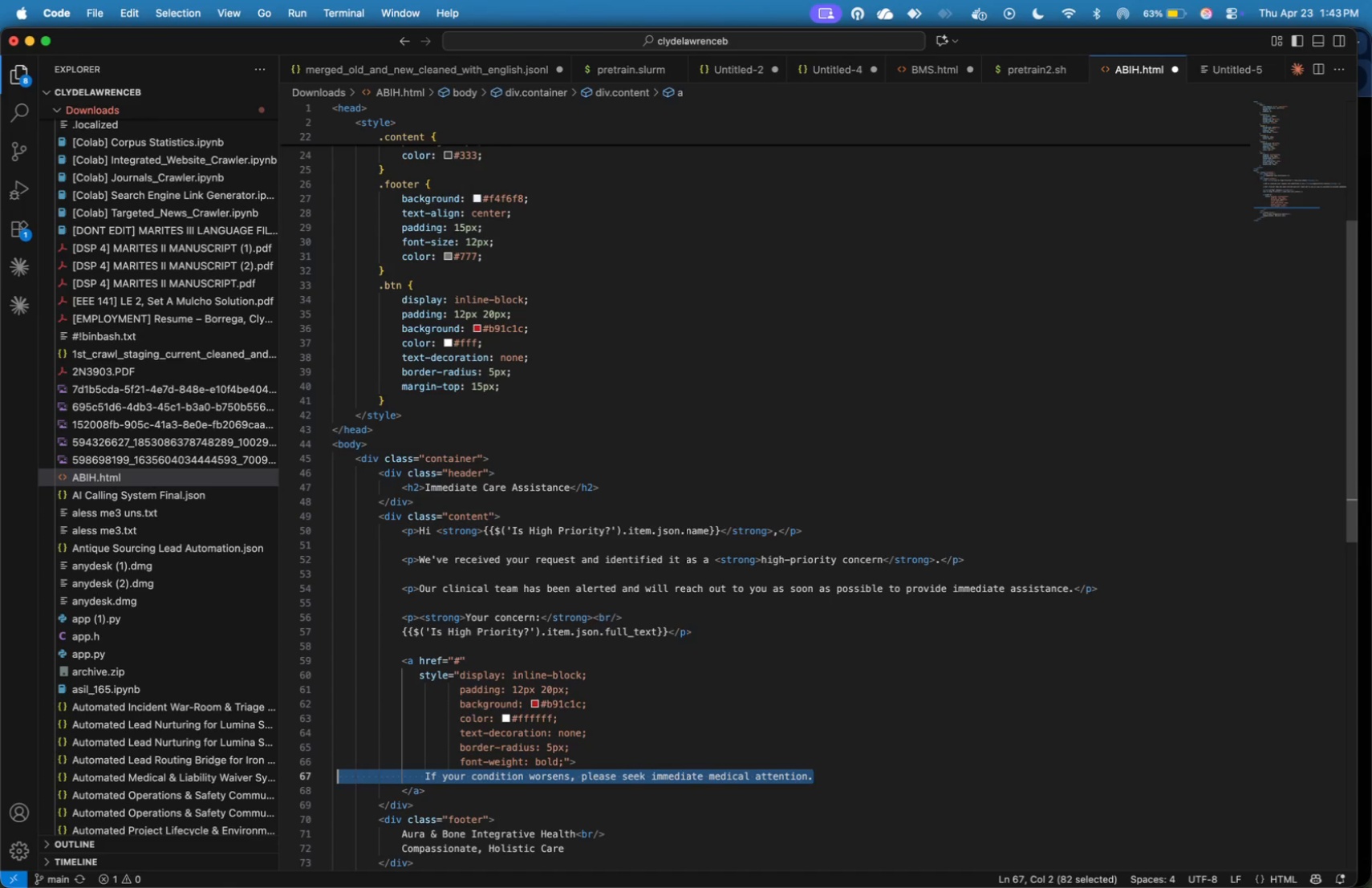 
key(Shift+ArrowRight)
 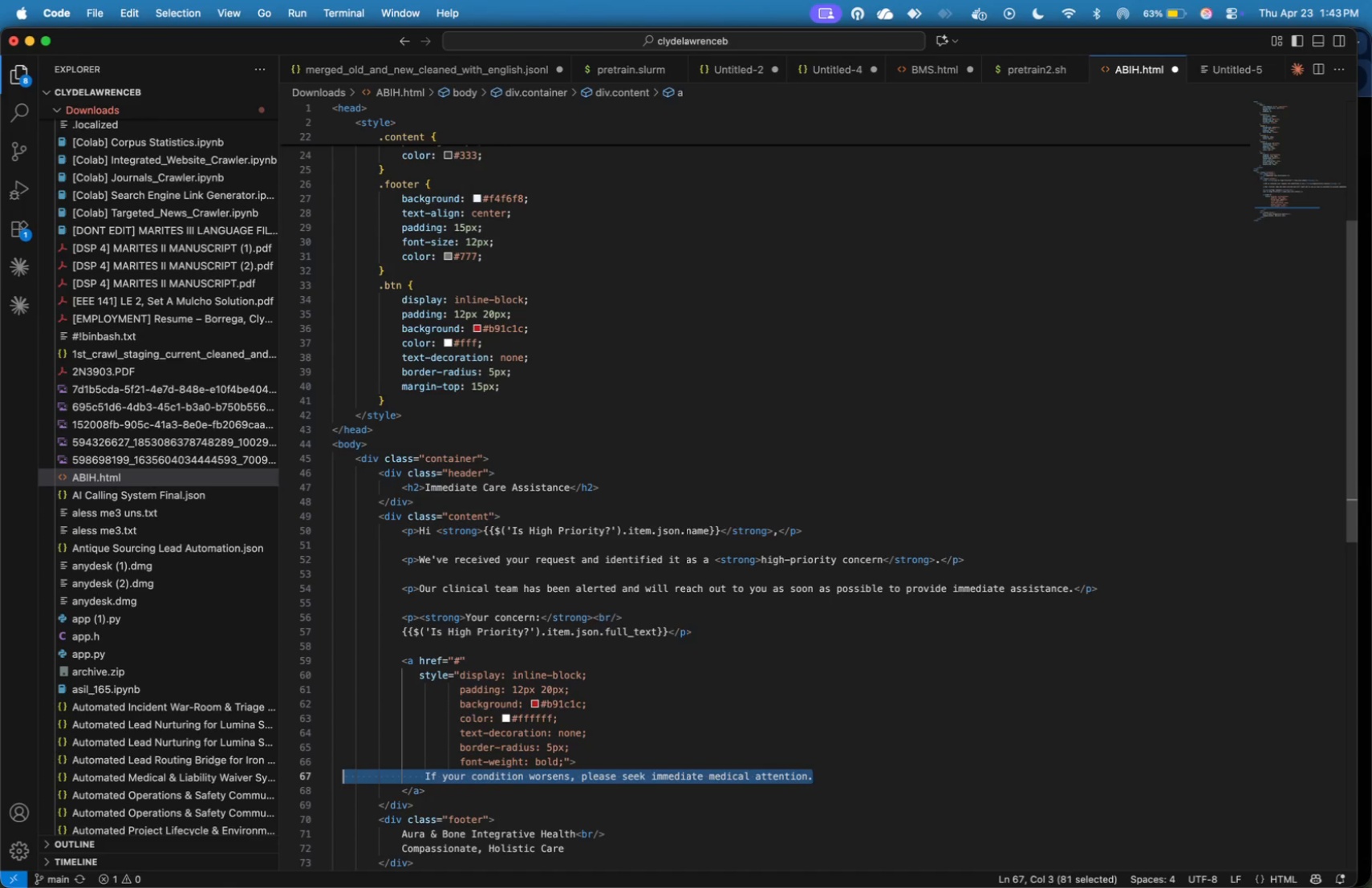 
key(Shift+ArrowRight)
 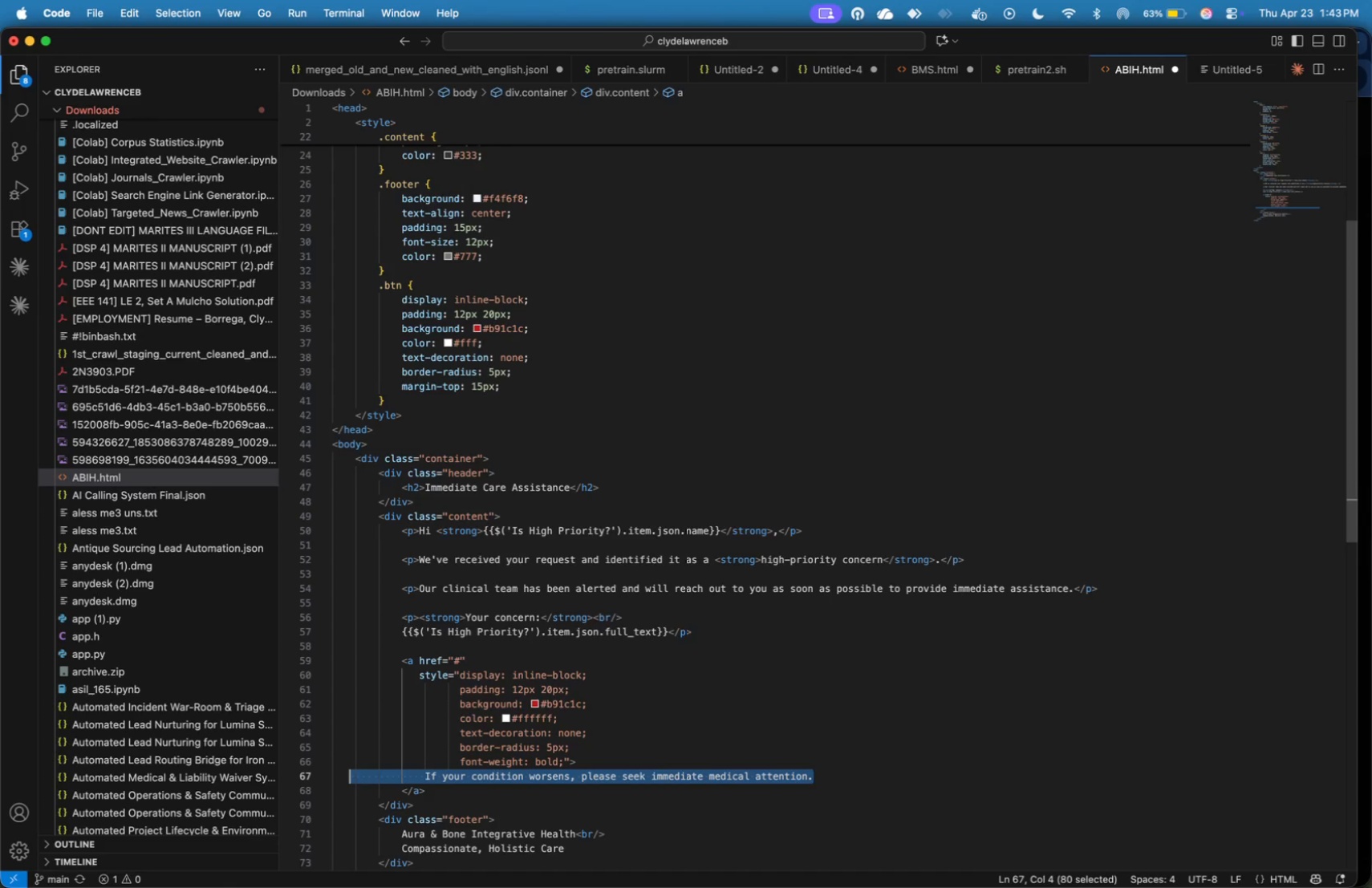 
hold_key(key=ArrowRight, duration=1.45)
 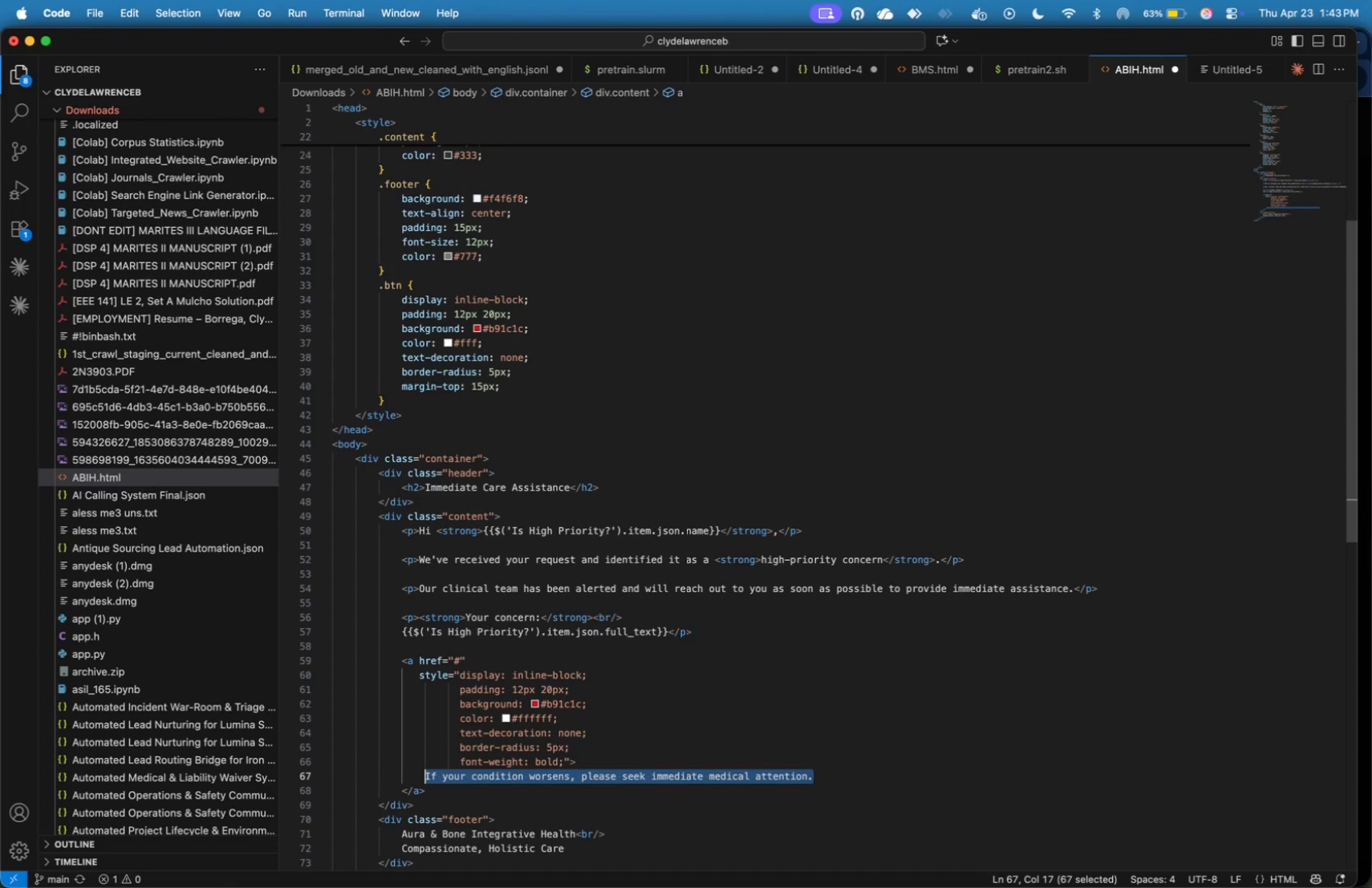 
key(Shift+ArrowRight)
 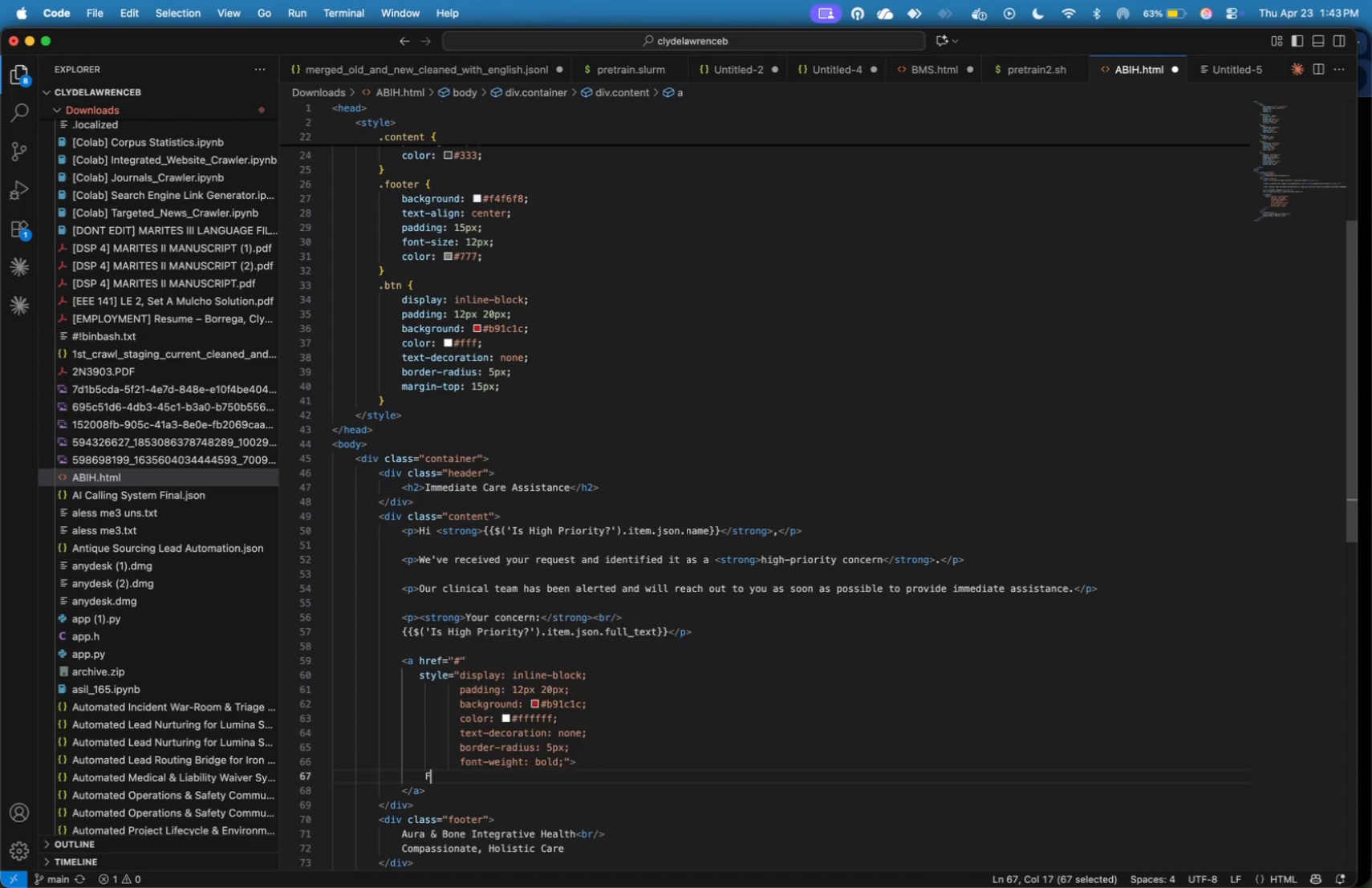 
type(Fo)
key(Backspace)
key(Backspace)
type(Confirm Your Appointment)
 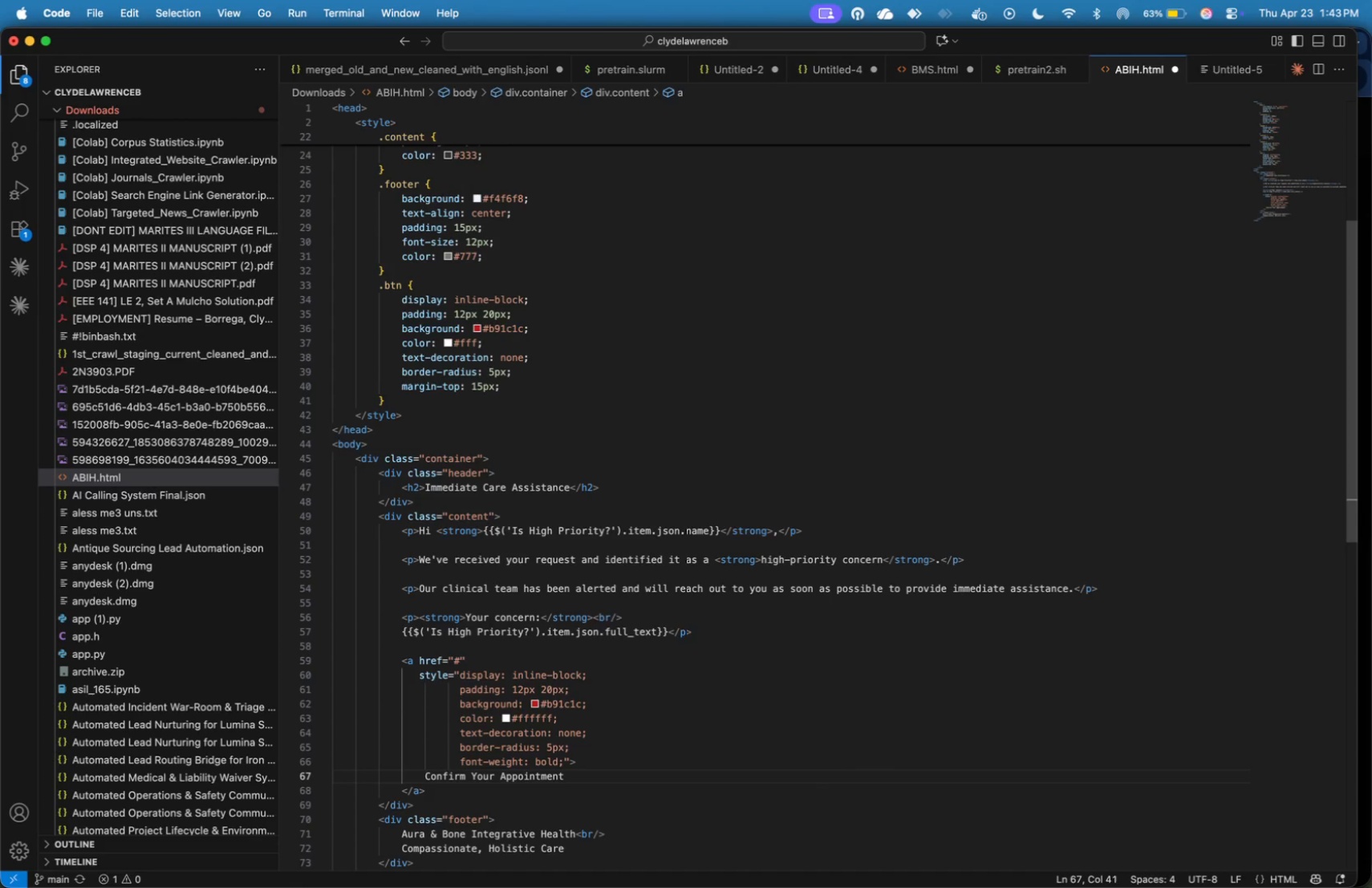 
key(Meta+S)
 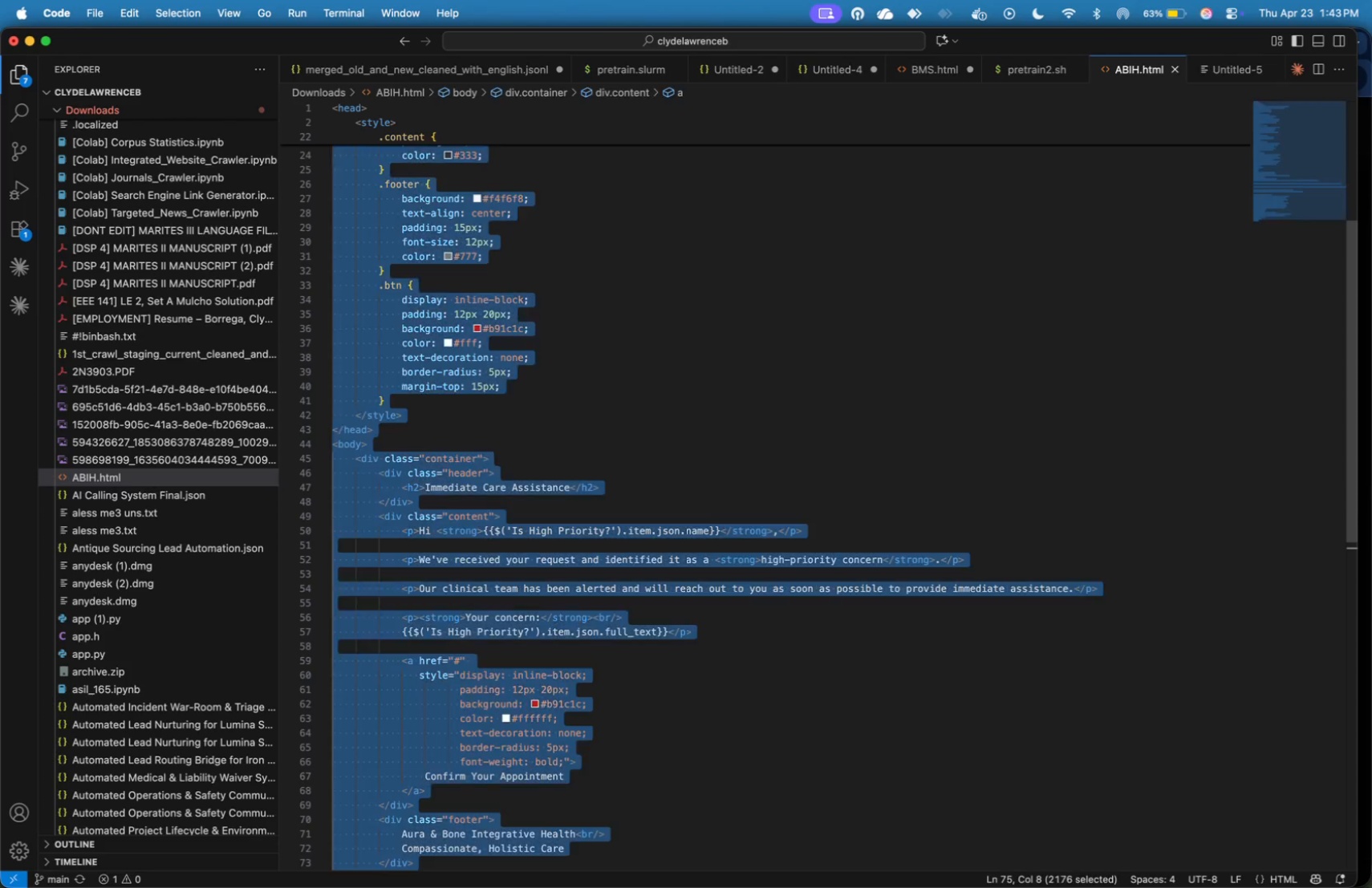 
key(Meta+A)
 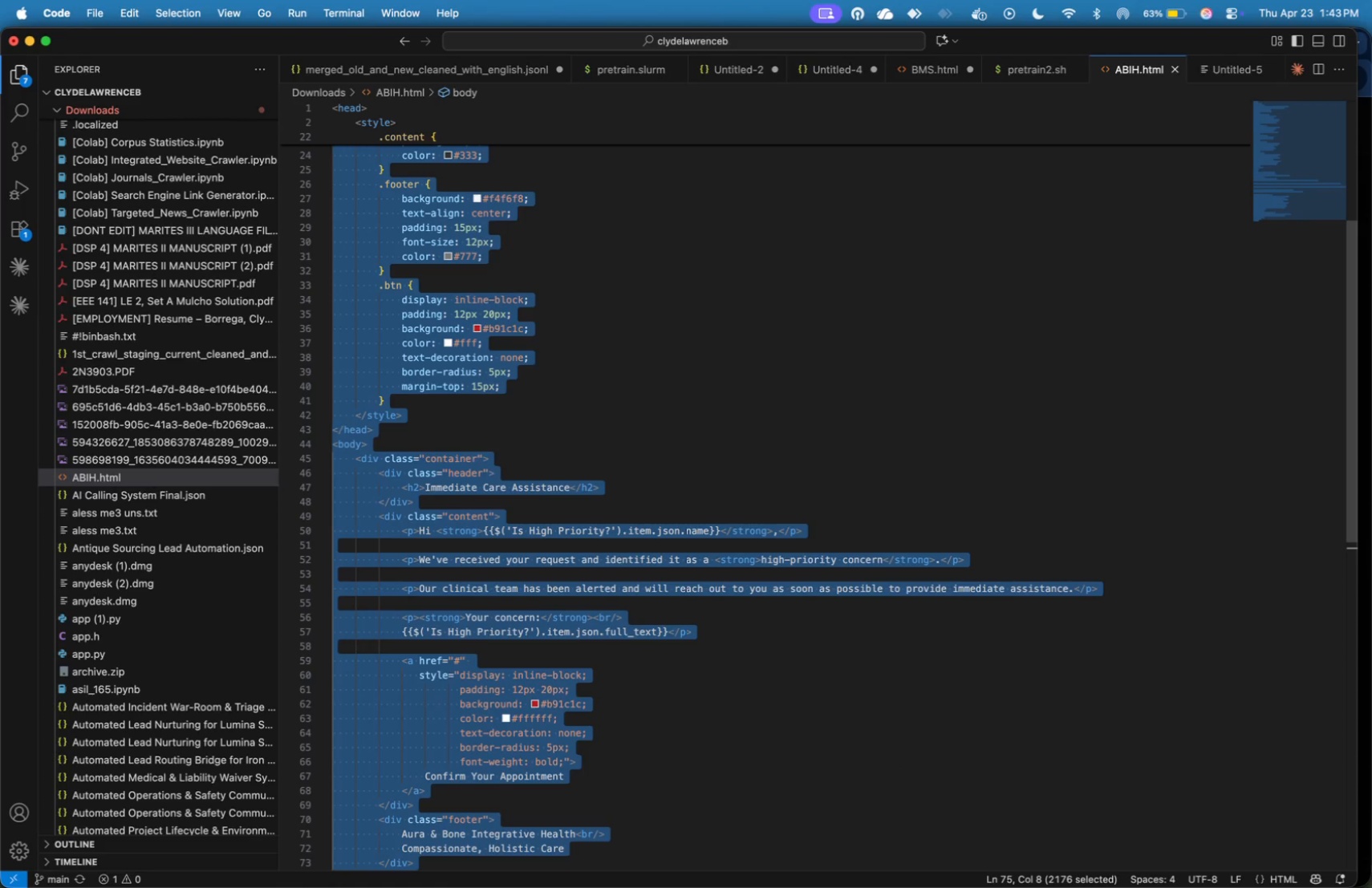 
key(Meta+C)
 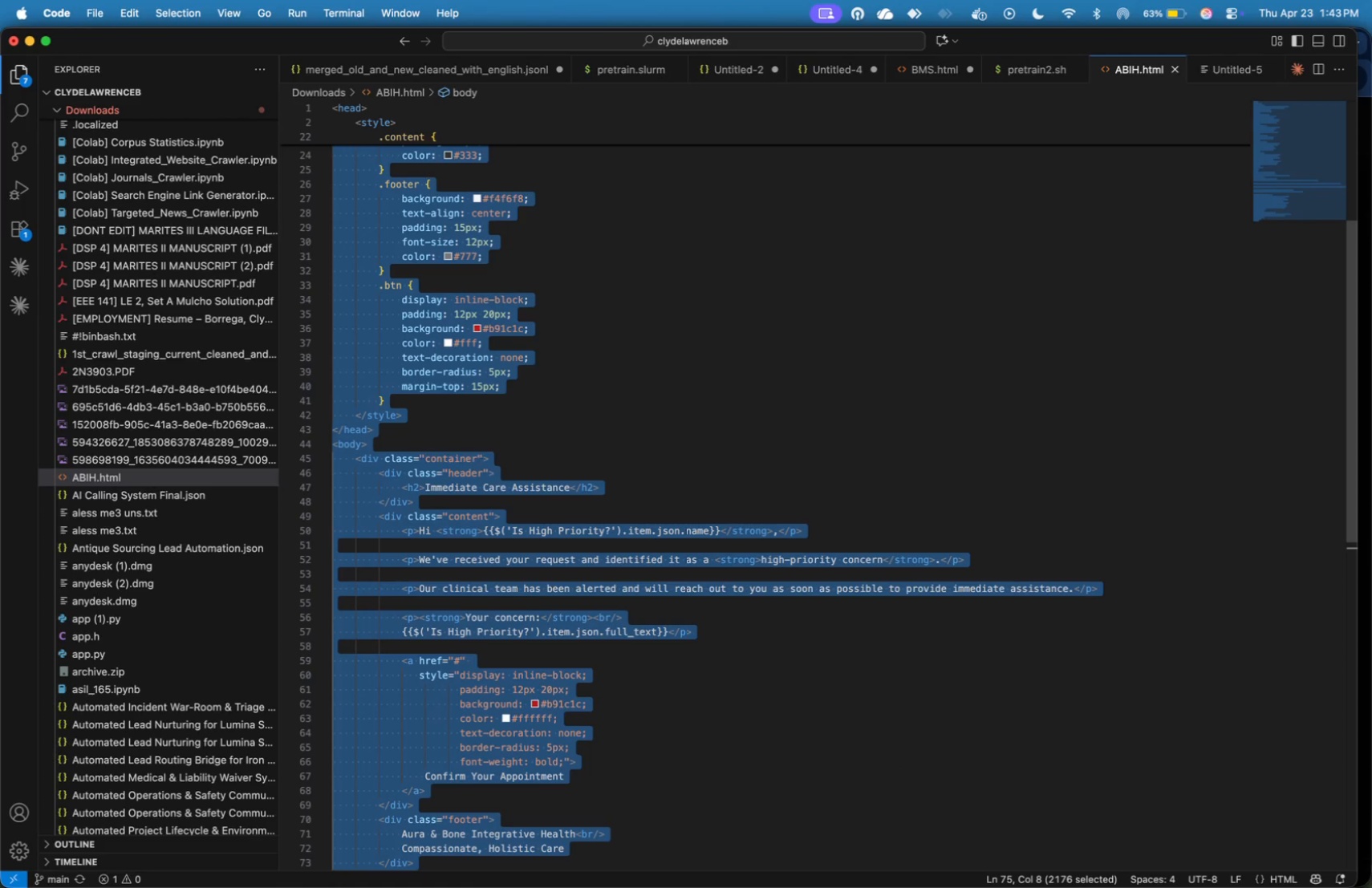 
key(Meta+Tab)
 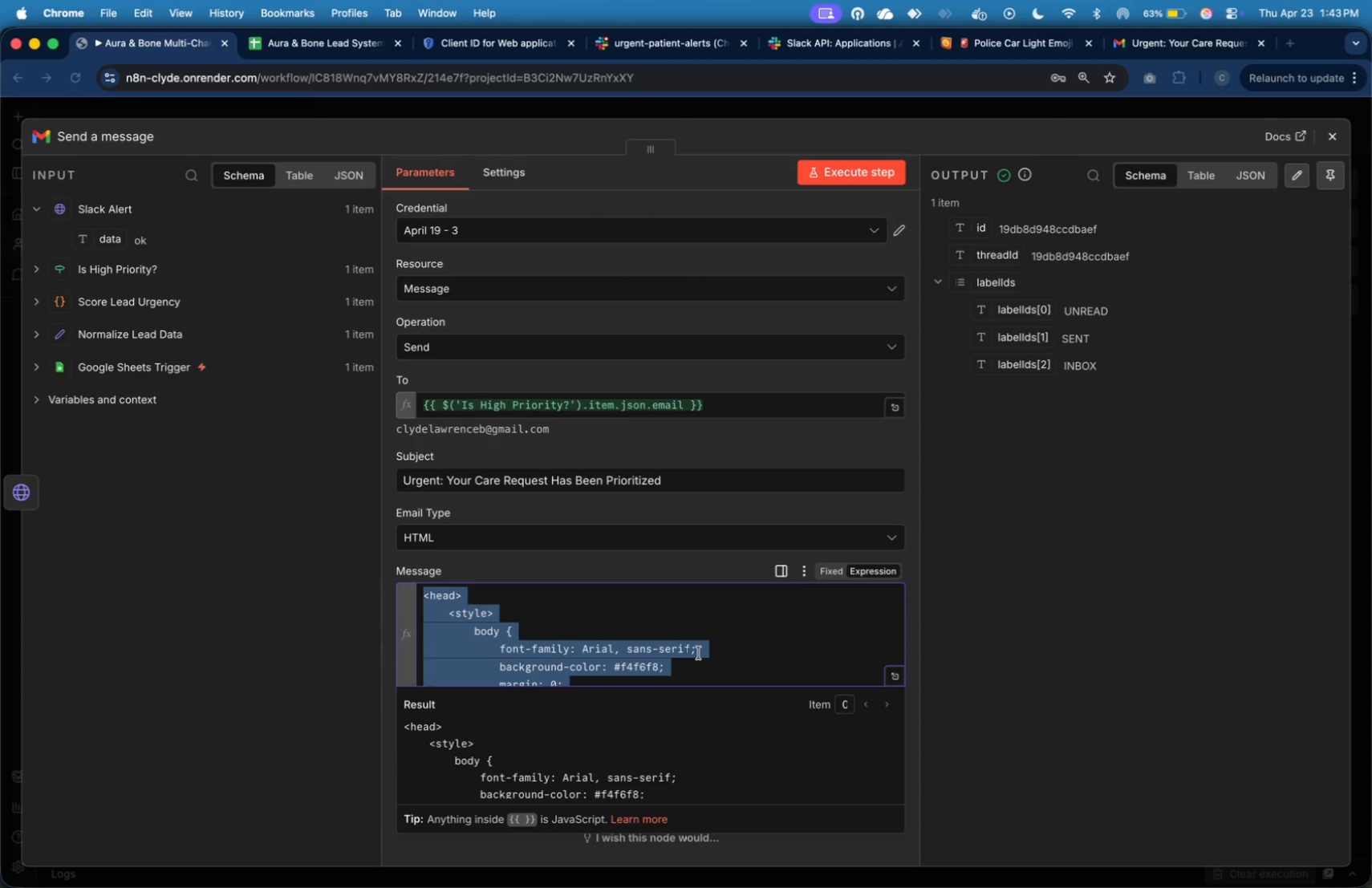 
key(Meta+V)
 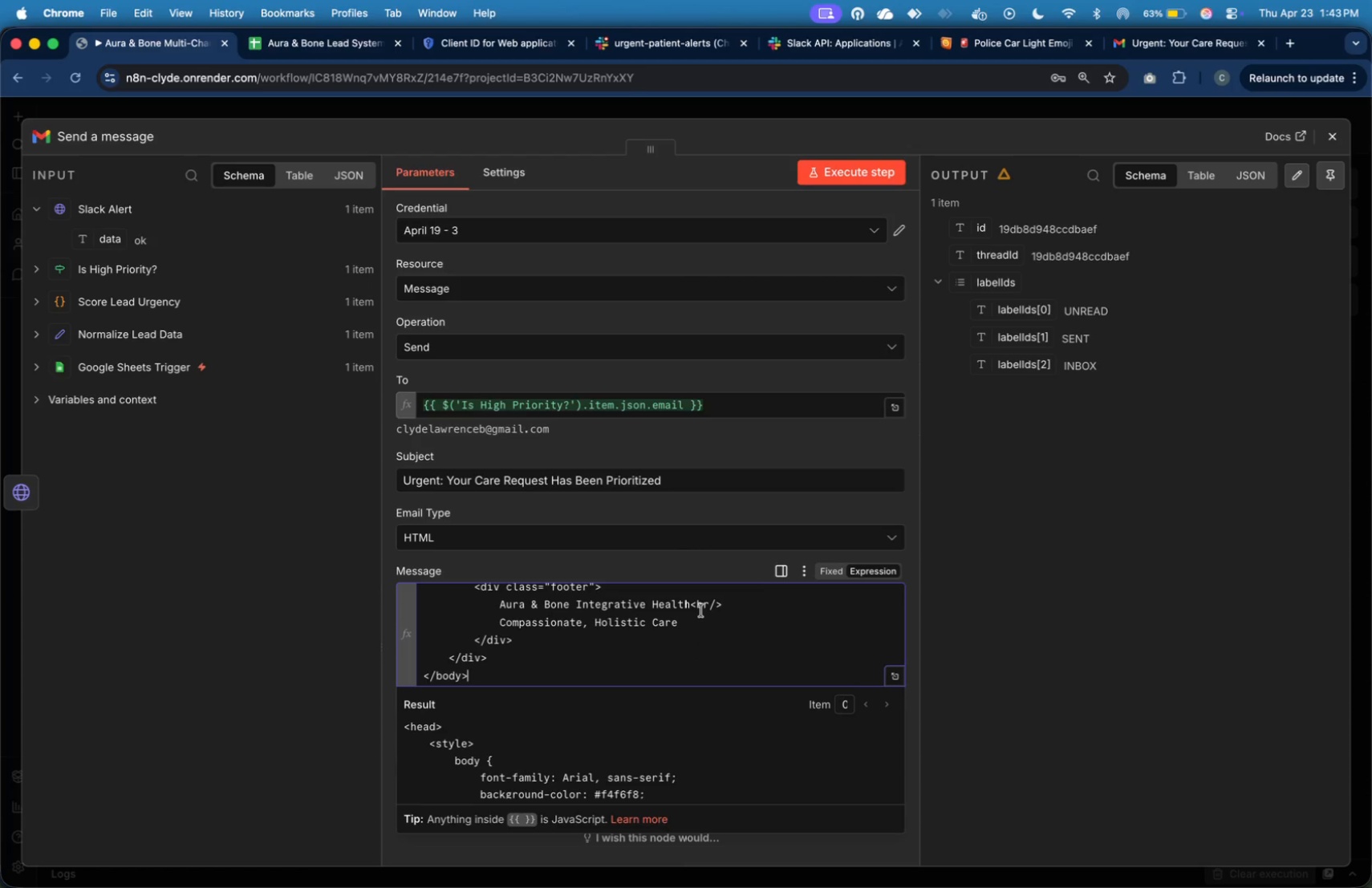 
wait(10.25)
 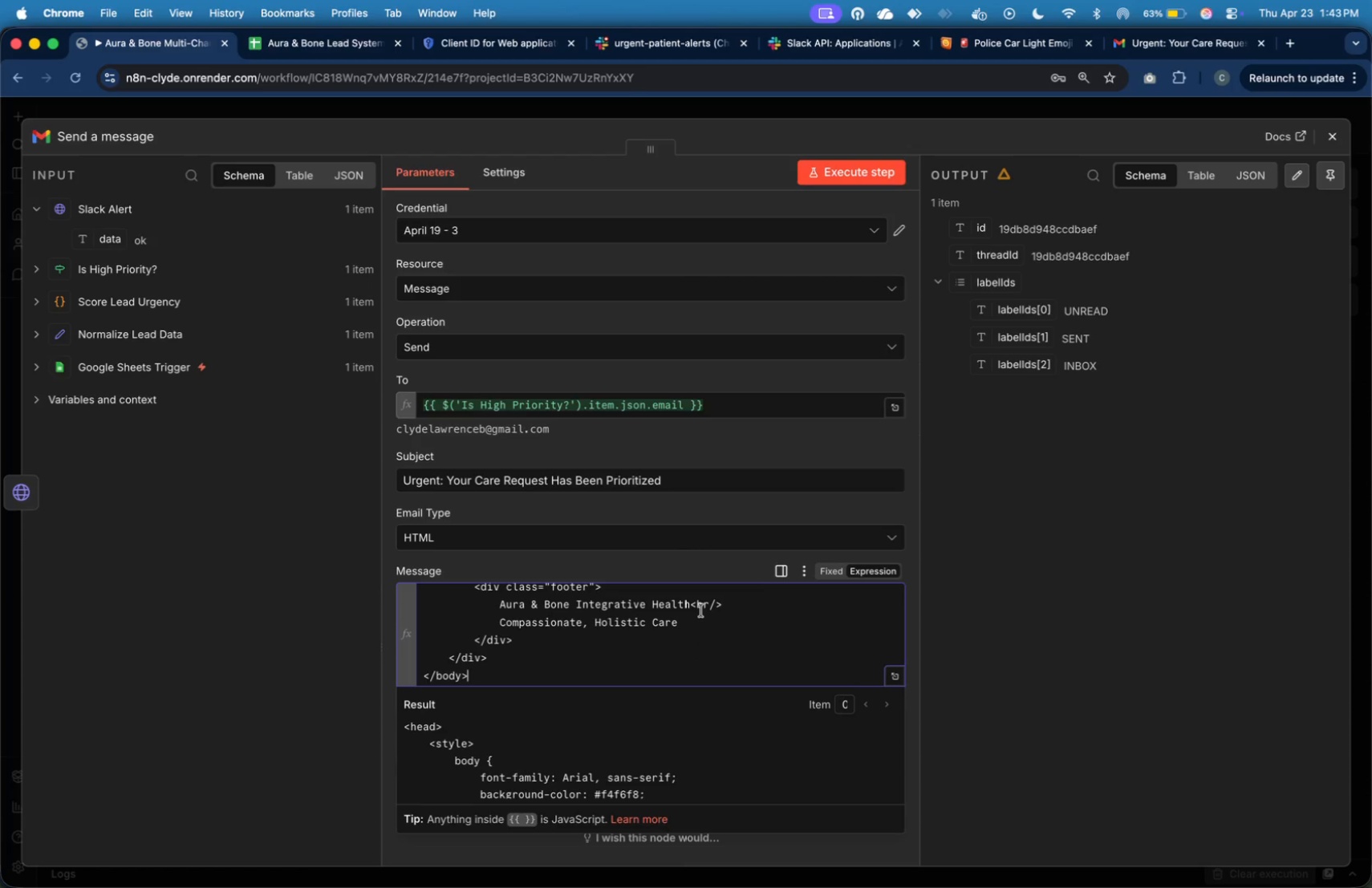 
left_click([898, 675])
 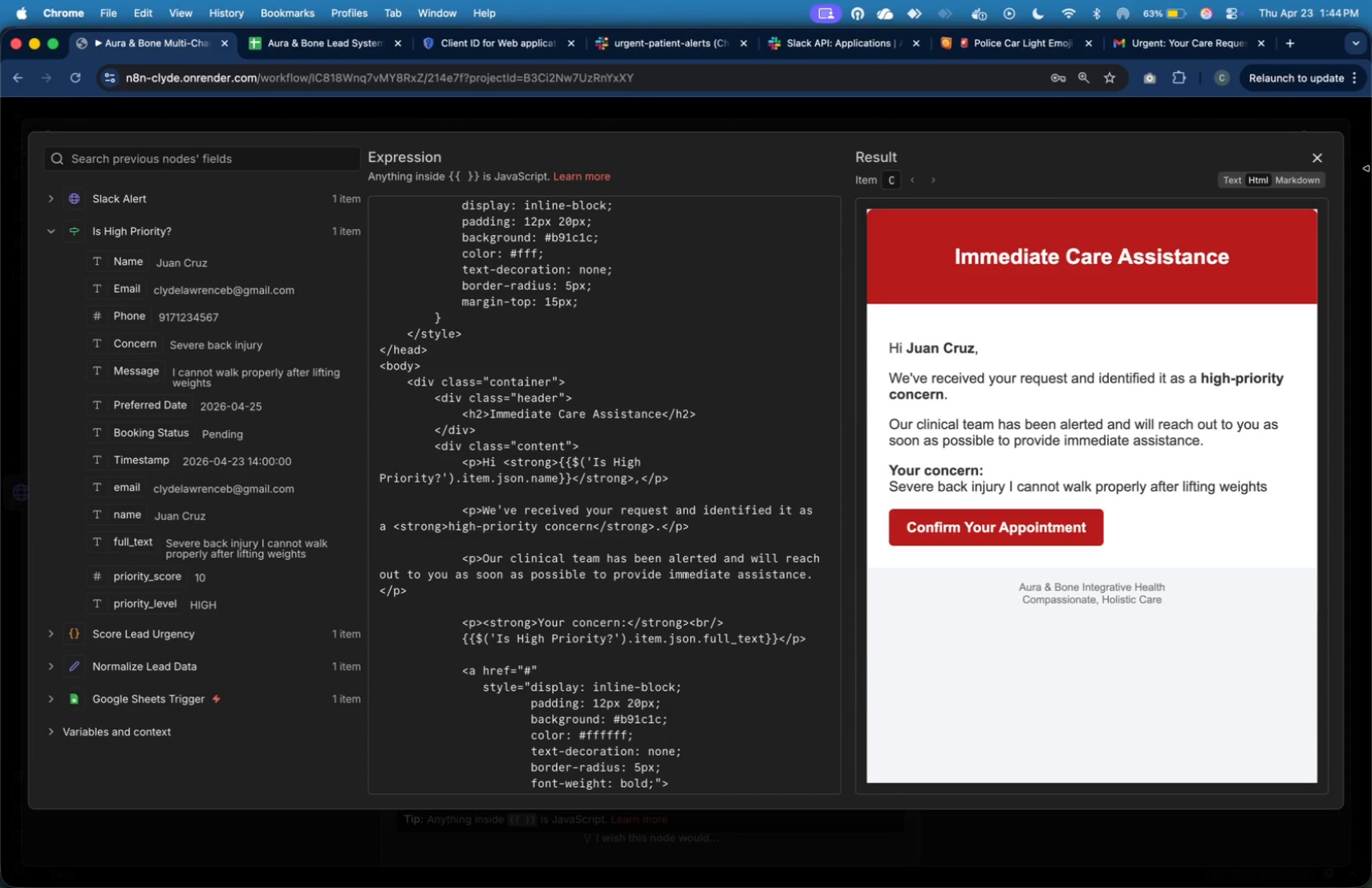 
wait(5.17)
 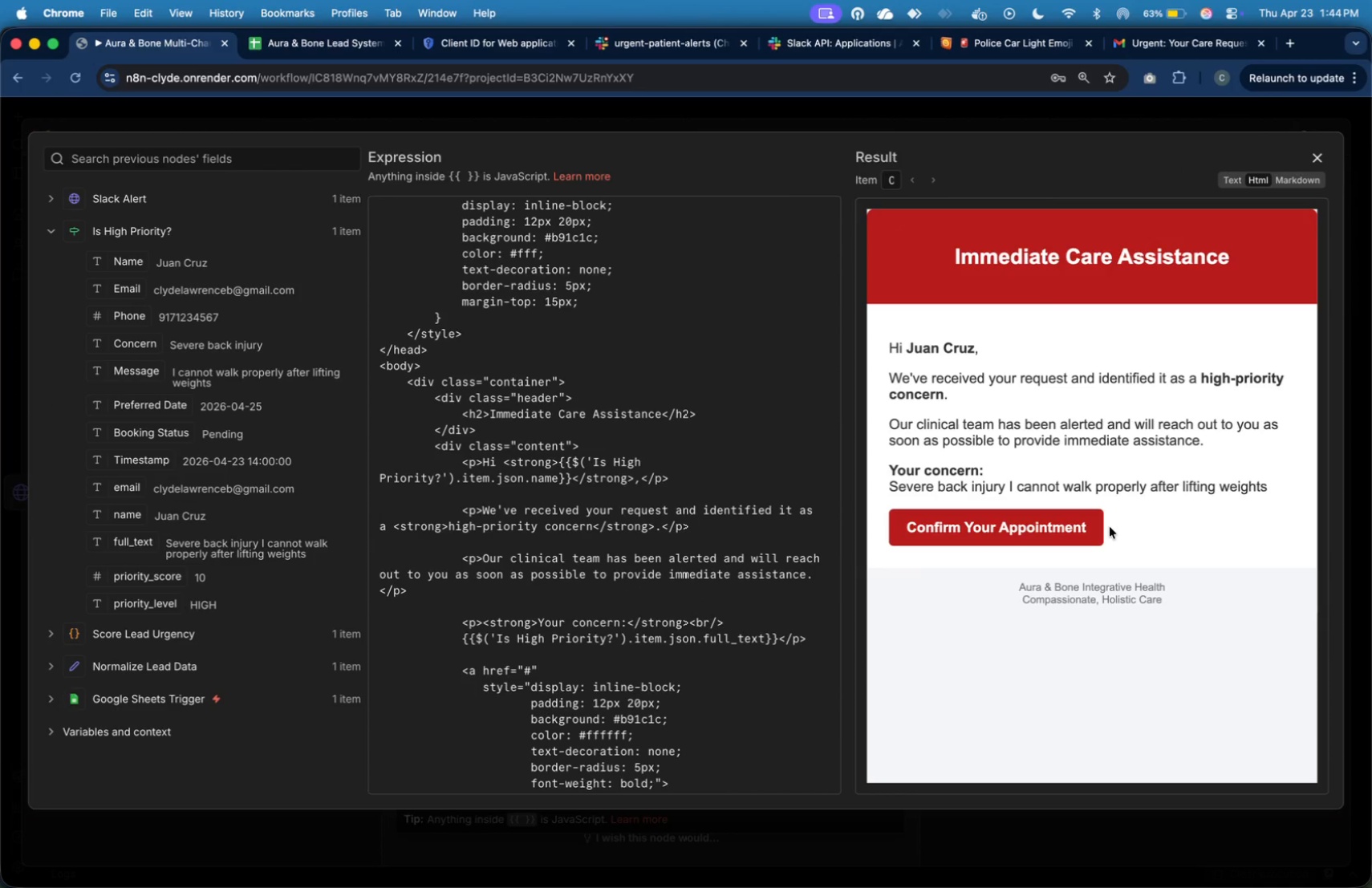 
left_click([1313, 160])
 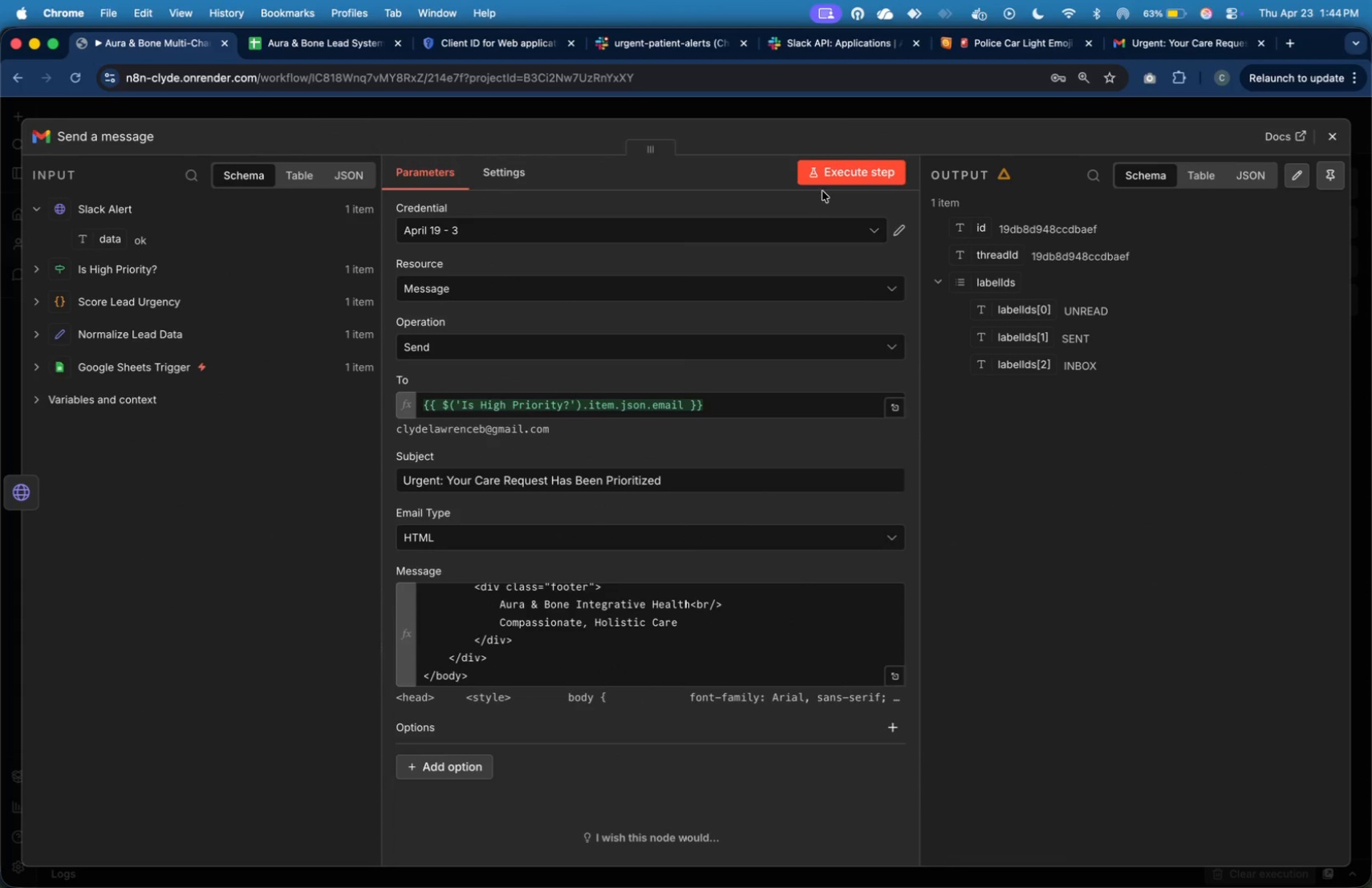 
left_click([828, 179])
 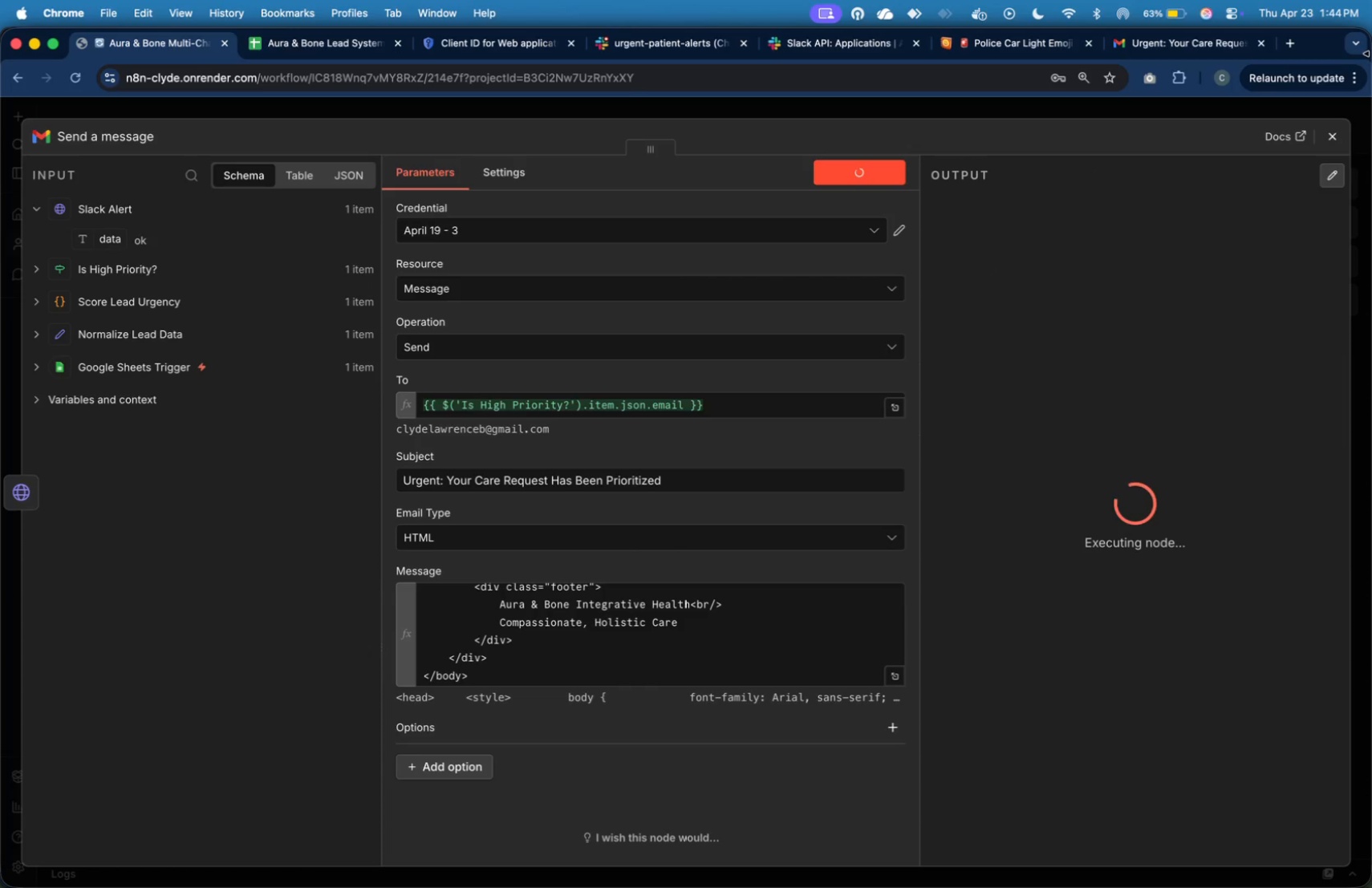 
wait(10.98)
 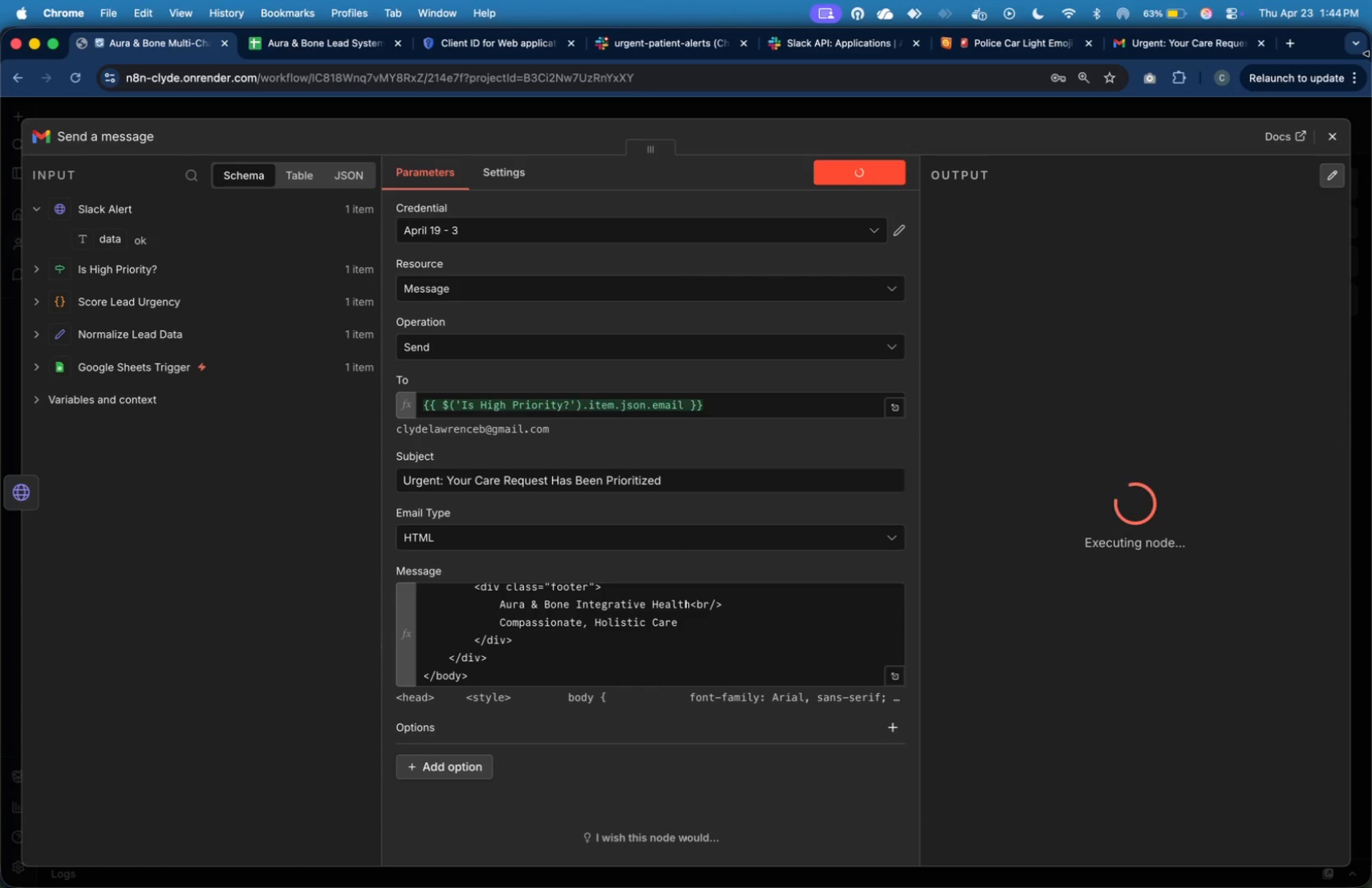 
left_click([1203, 44])
 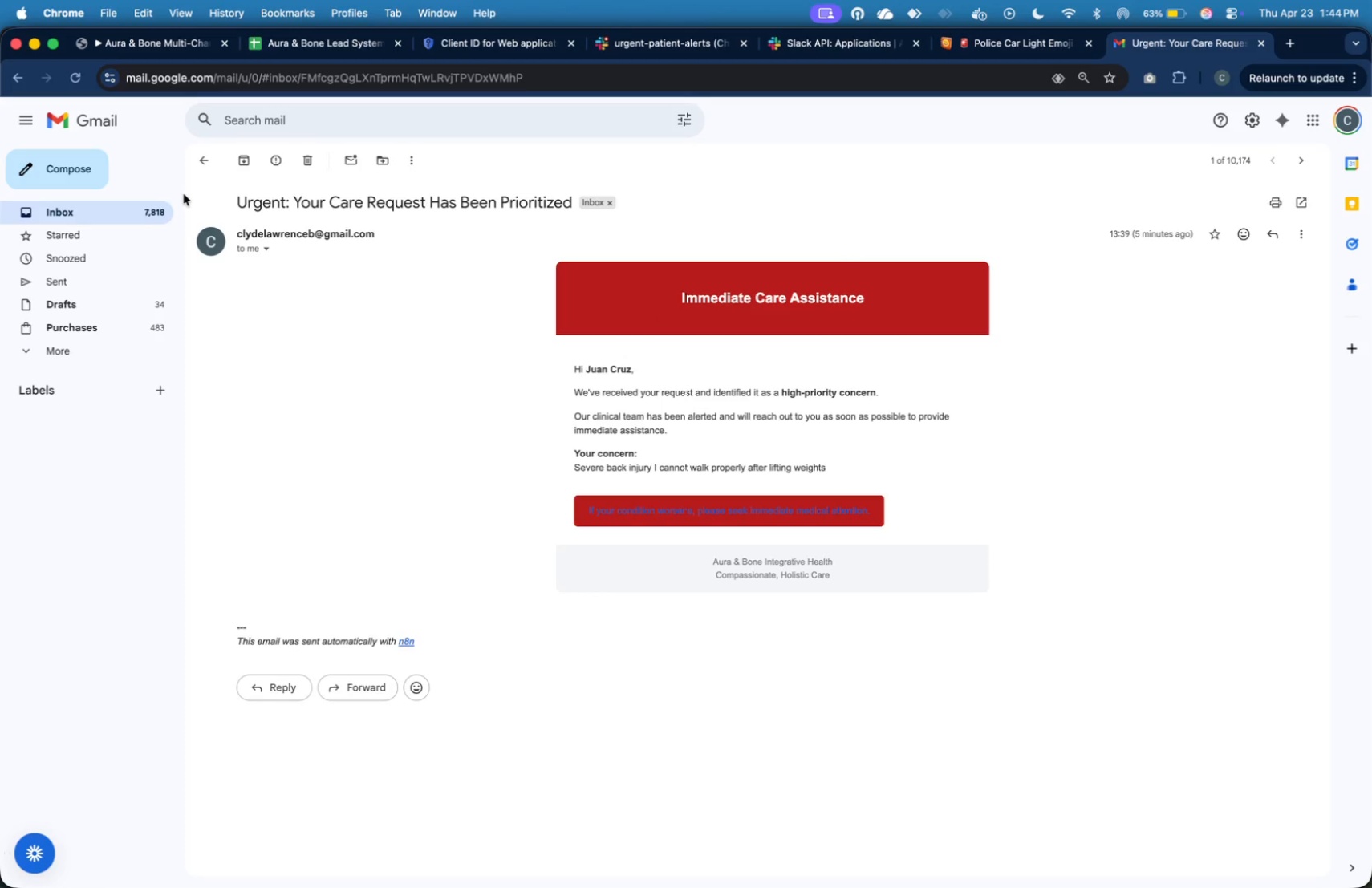 
left_click([144, 205])
 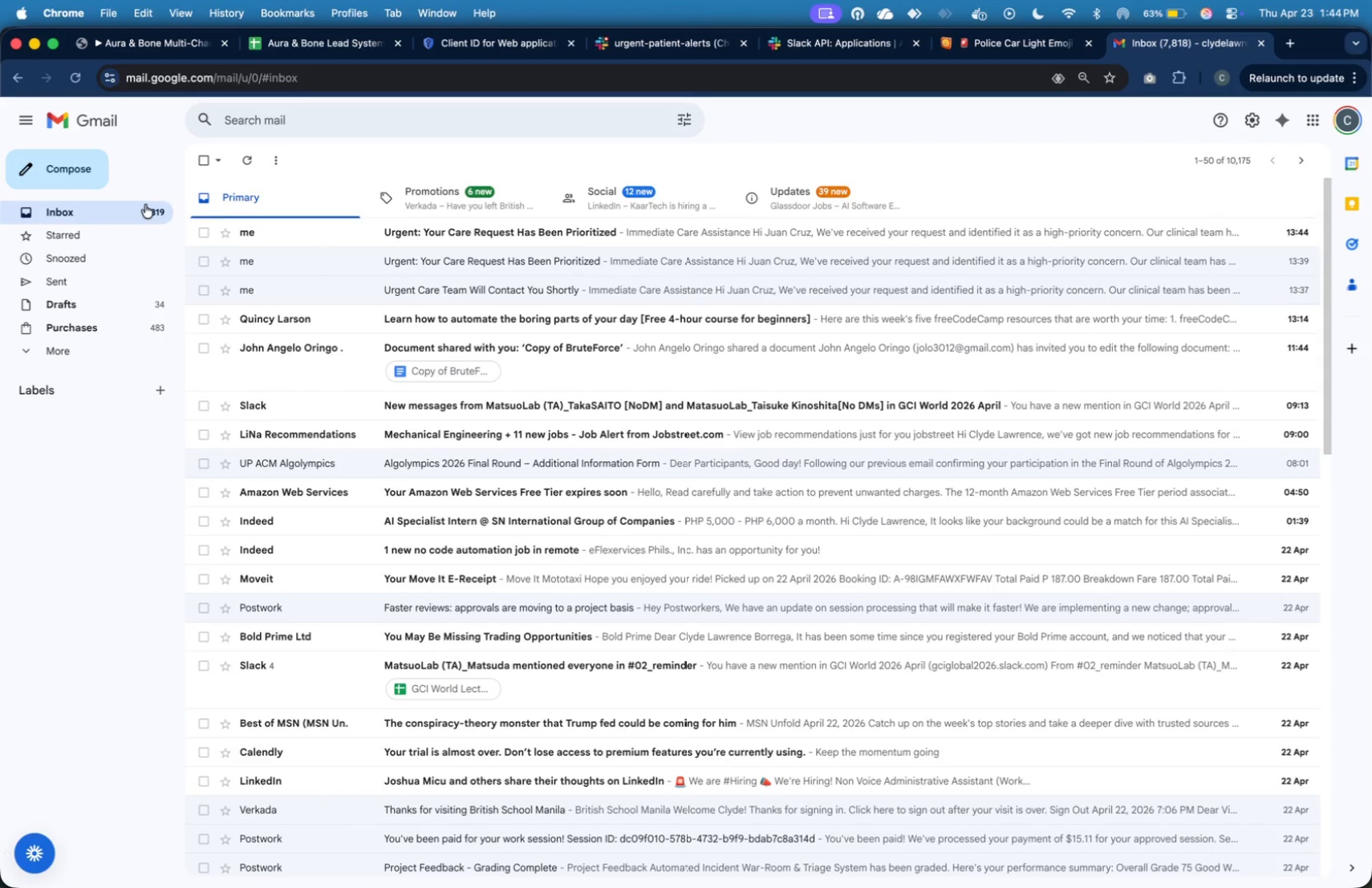 
left_click([382, 237])
 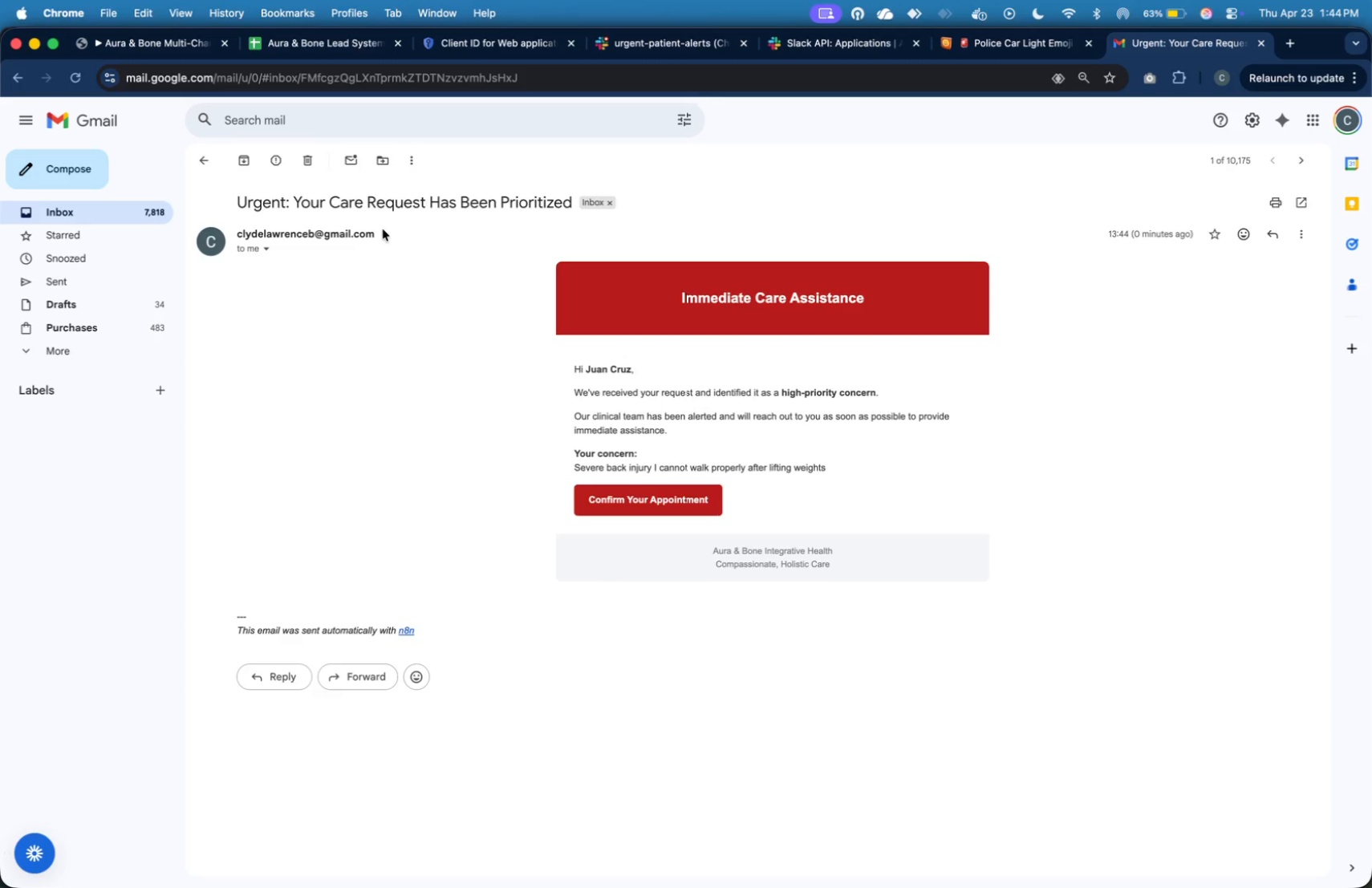 
wait(7.37)
 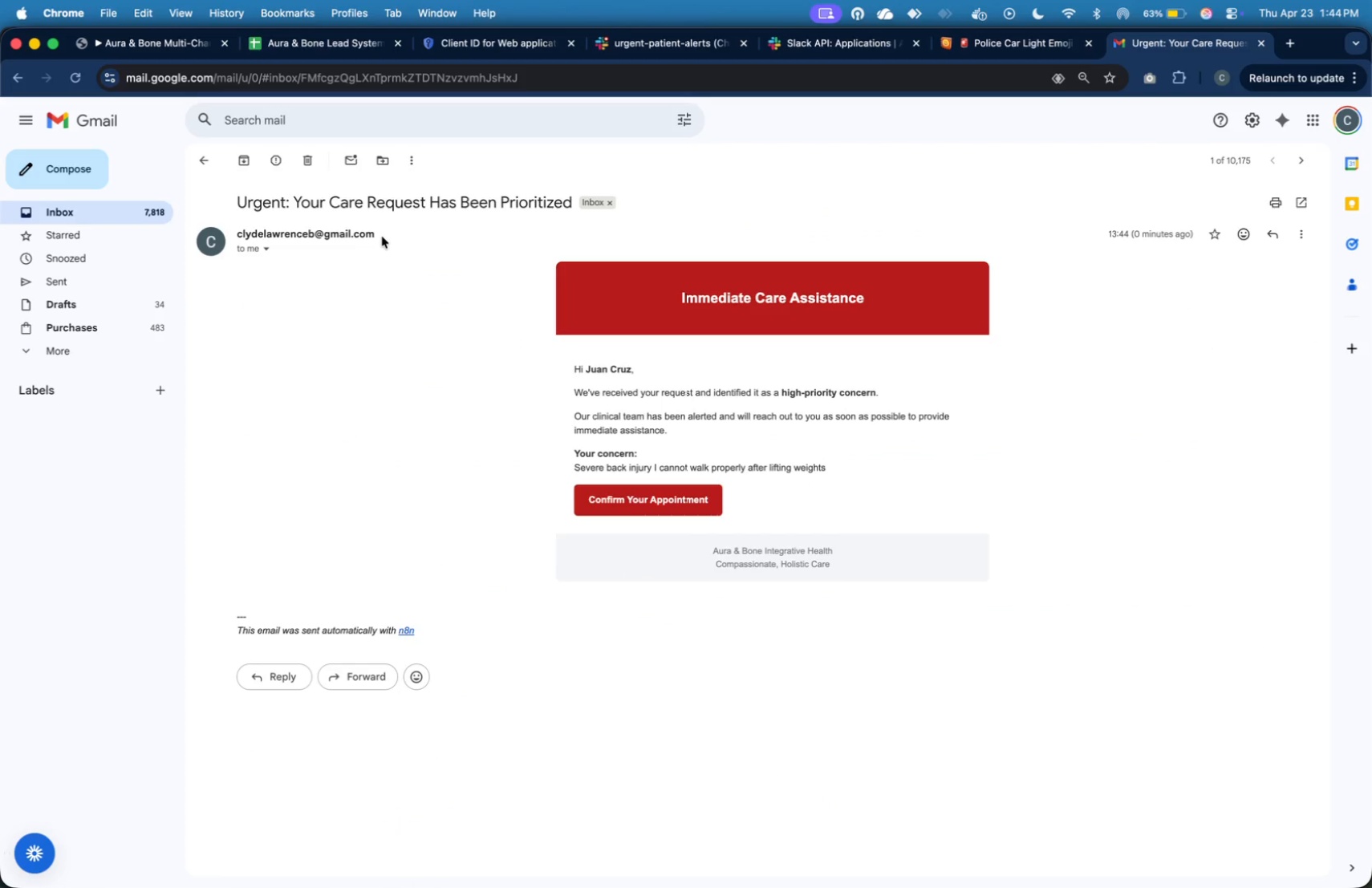 
key(Meta+Tab)
 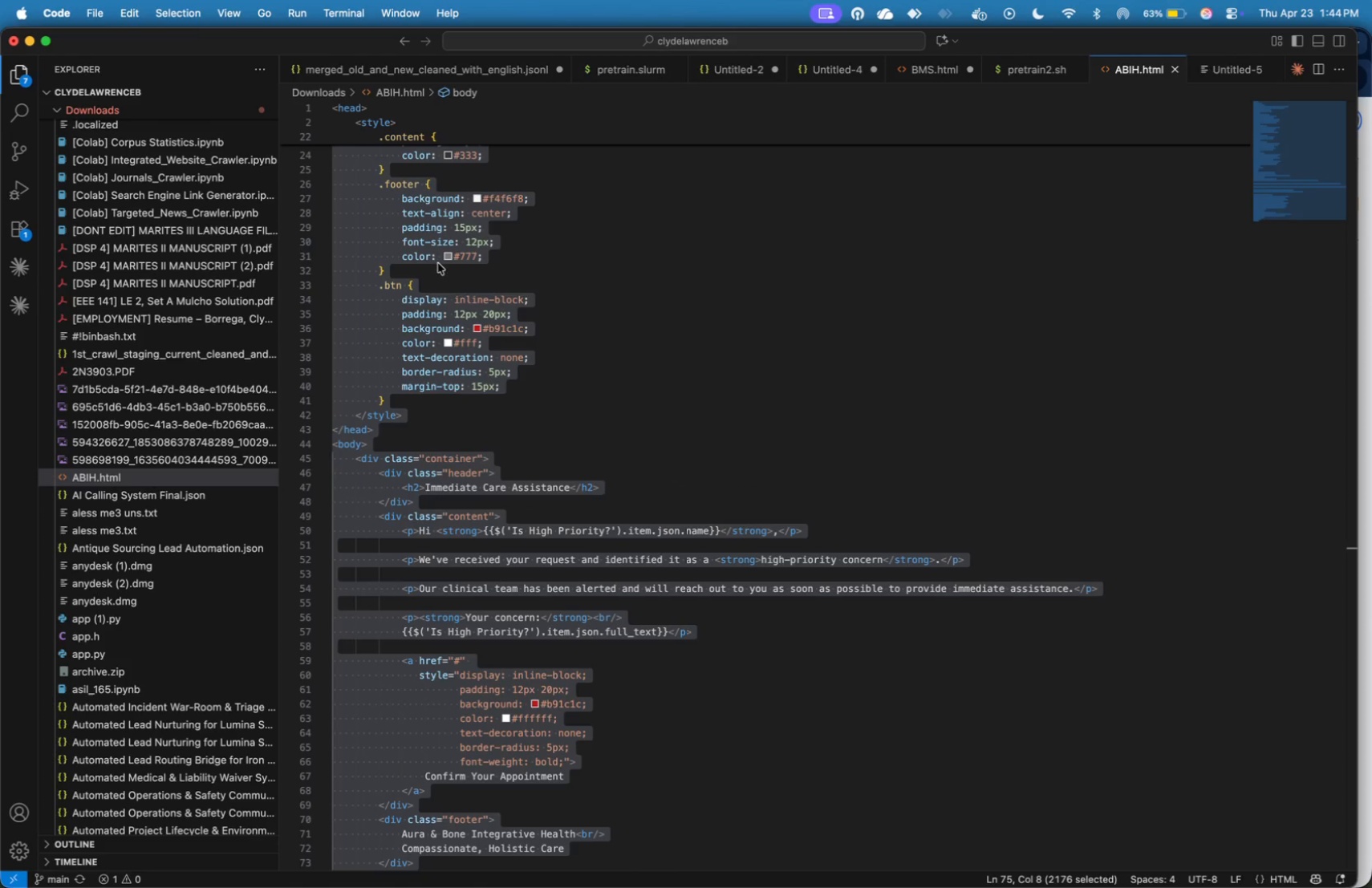 
scroll: coordinate [438, 262], scroll_direction: up, amount: 24.0
 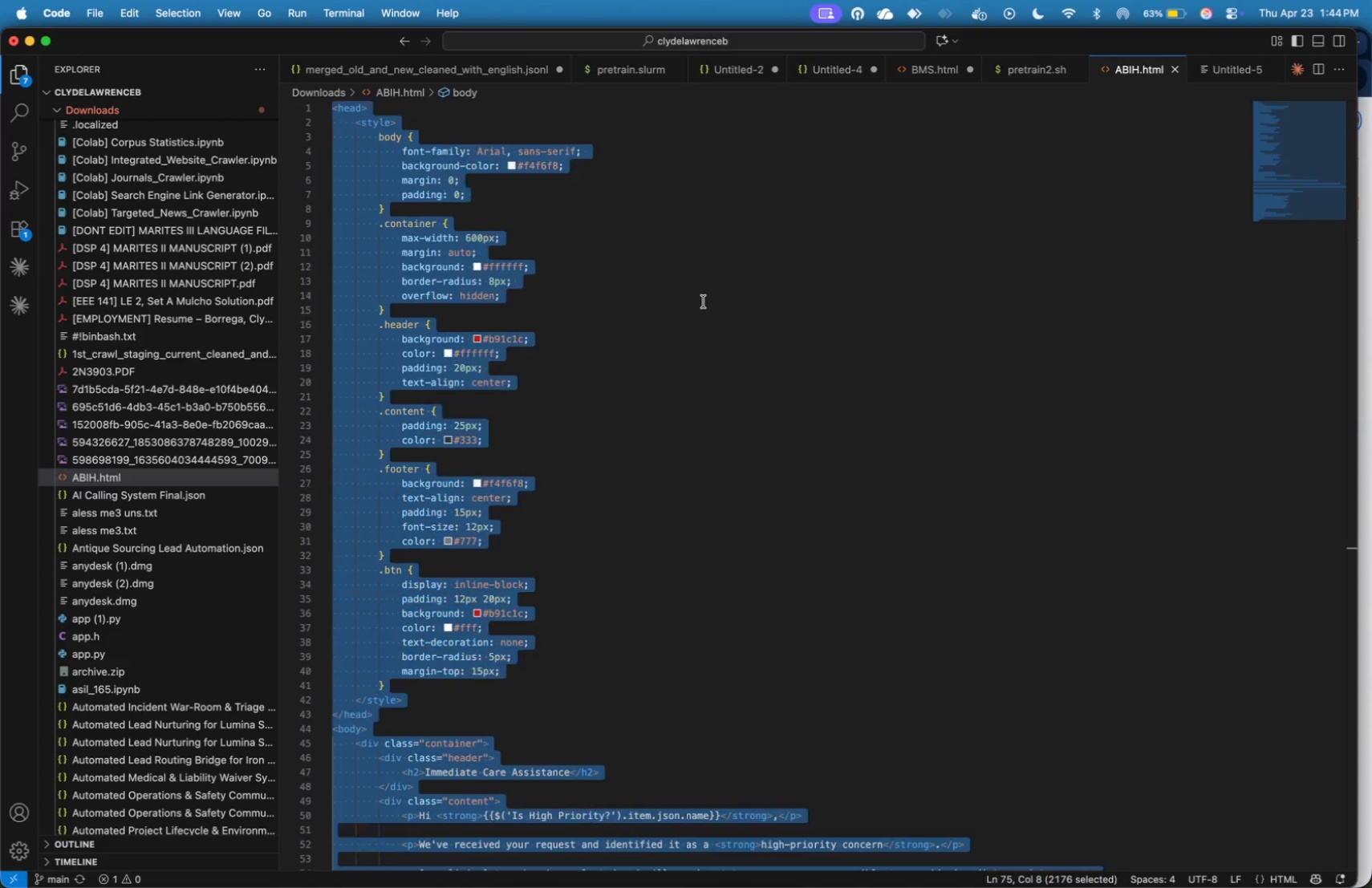 
left_click([704, 302])
 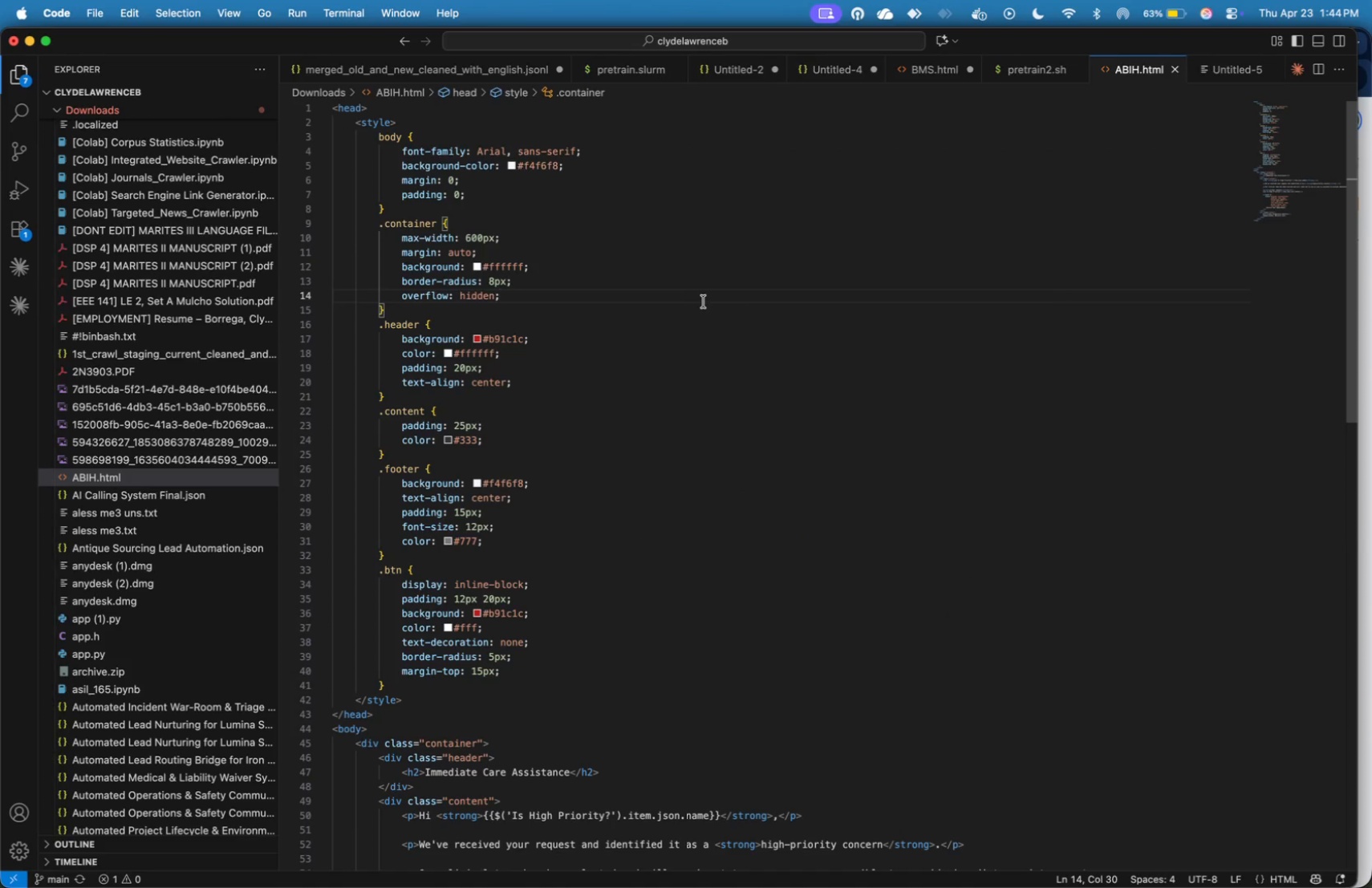 
scroll: coordinate [704, 302], scroll_direction: up, amount: 10.0
 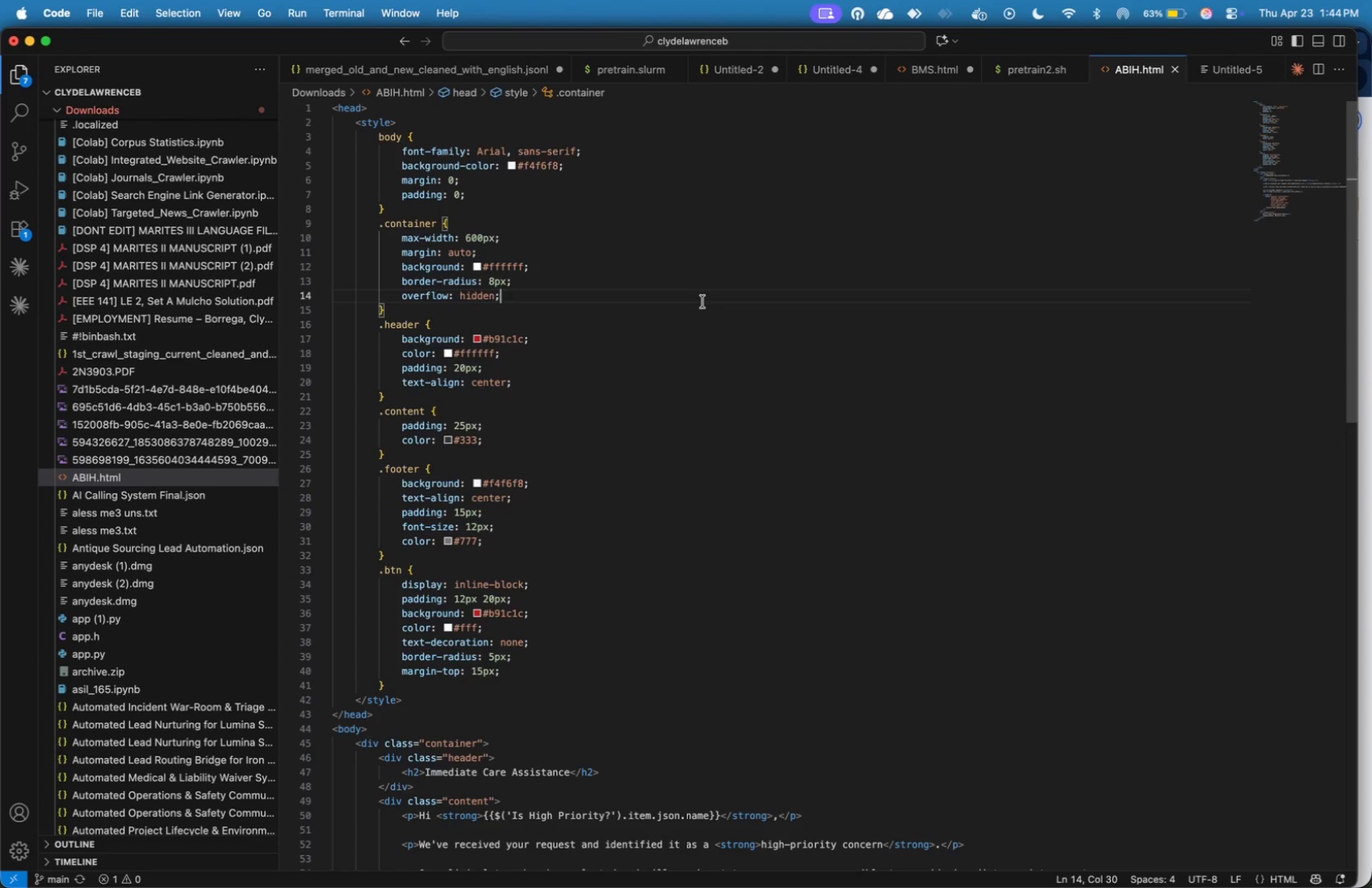 
wait(12.65)
 